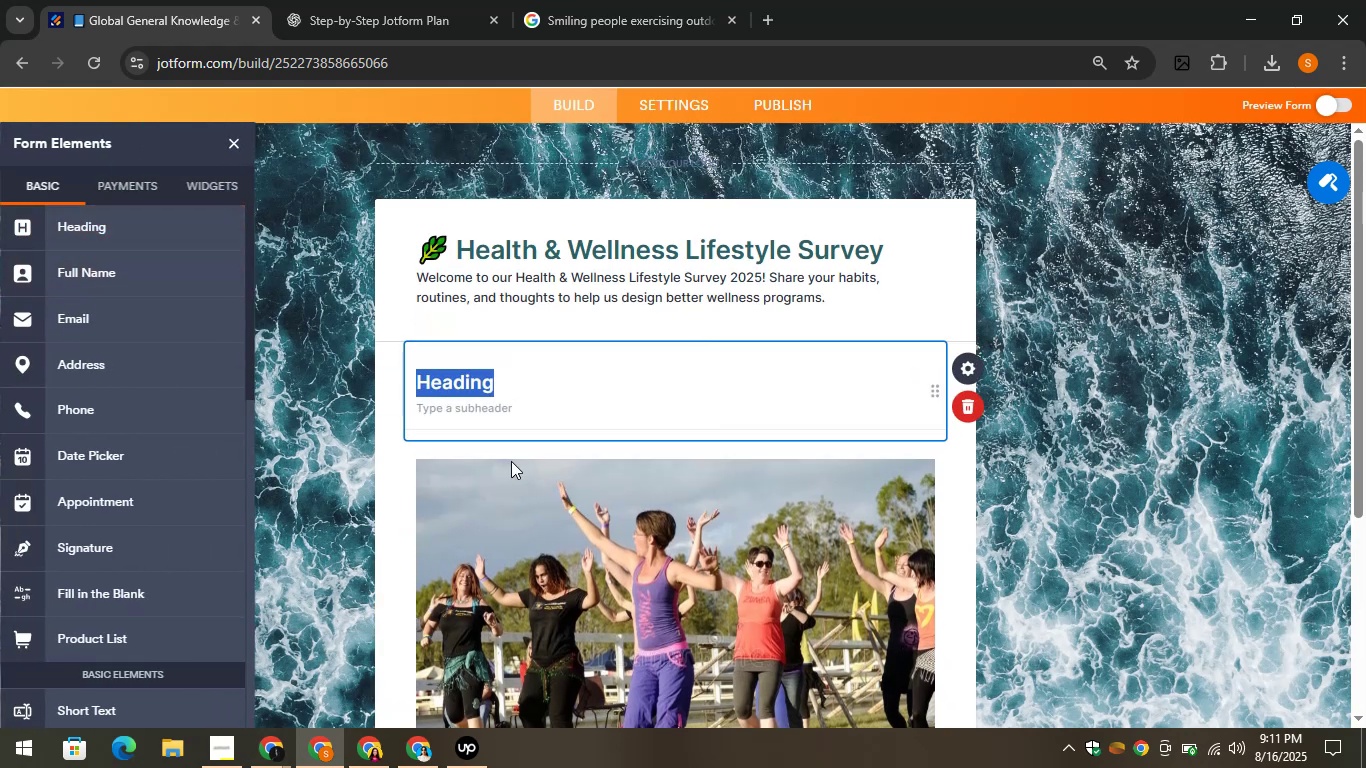 
left_click_drag(start_coordinate=[550, 433], to_coordinate=[451, 516])
 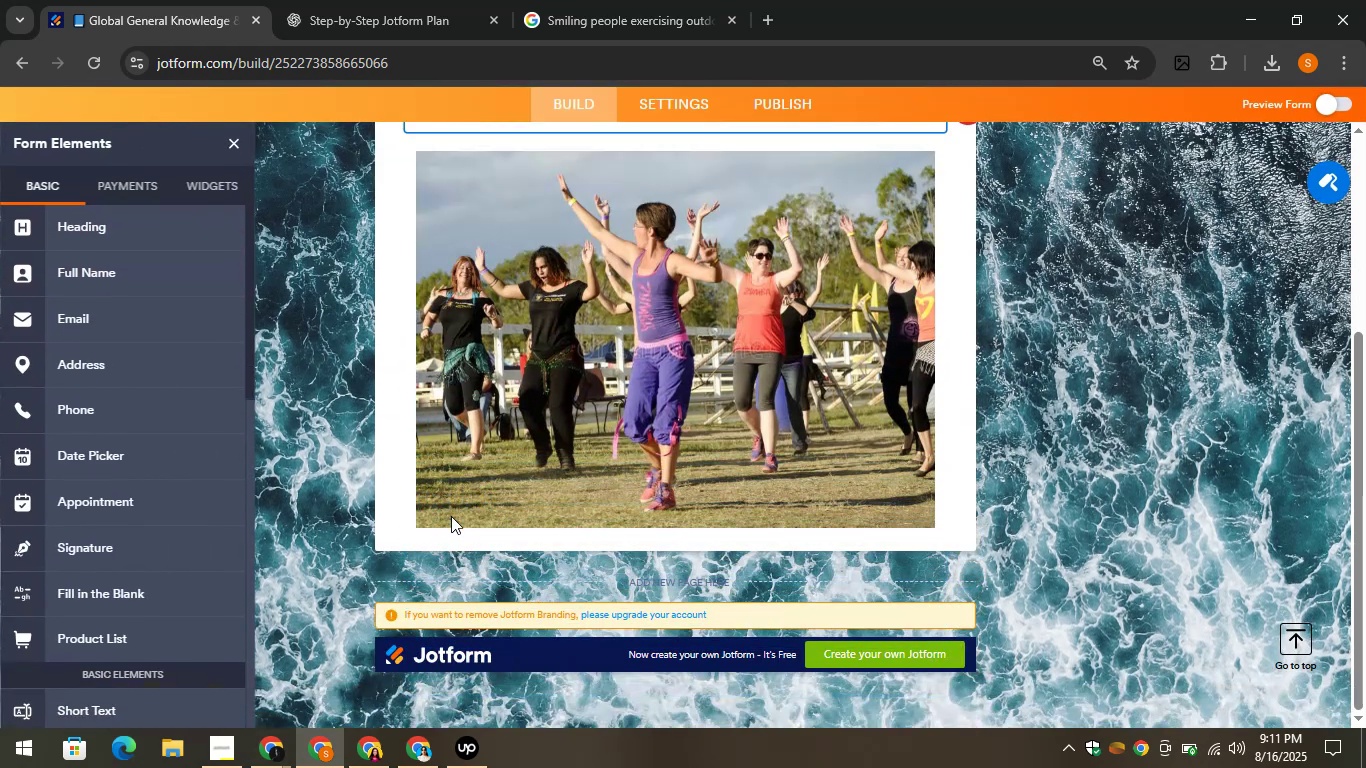 
scroll: coordinate [479, 458], scroll_direction: down, amount: 2.0
 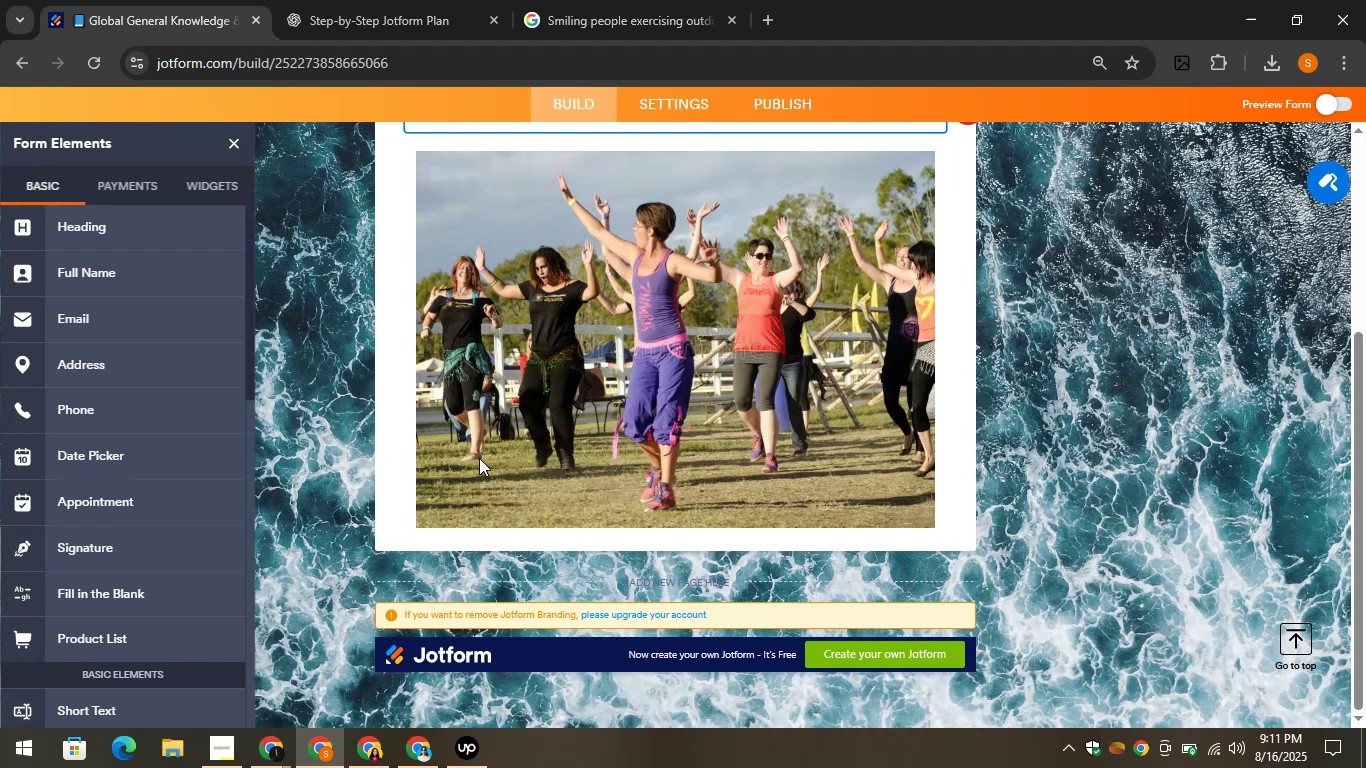 
scroll: coordinate [479, 458], scroll_direction: up, amount: 1.0
 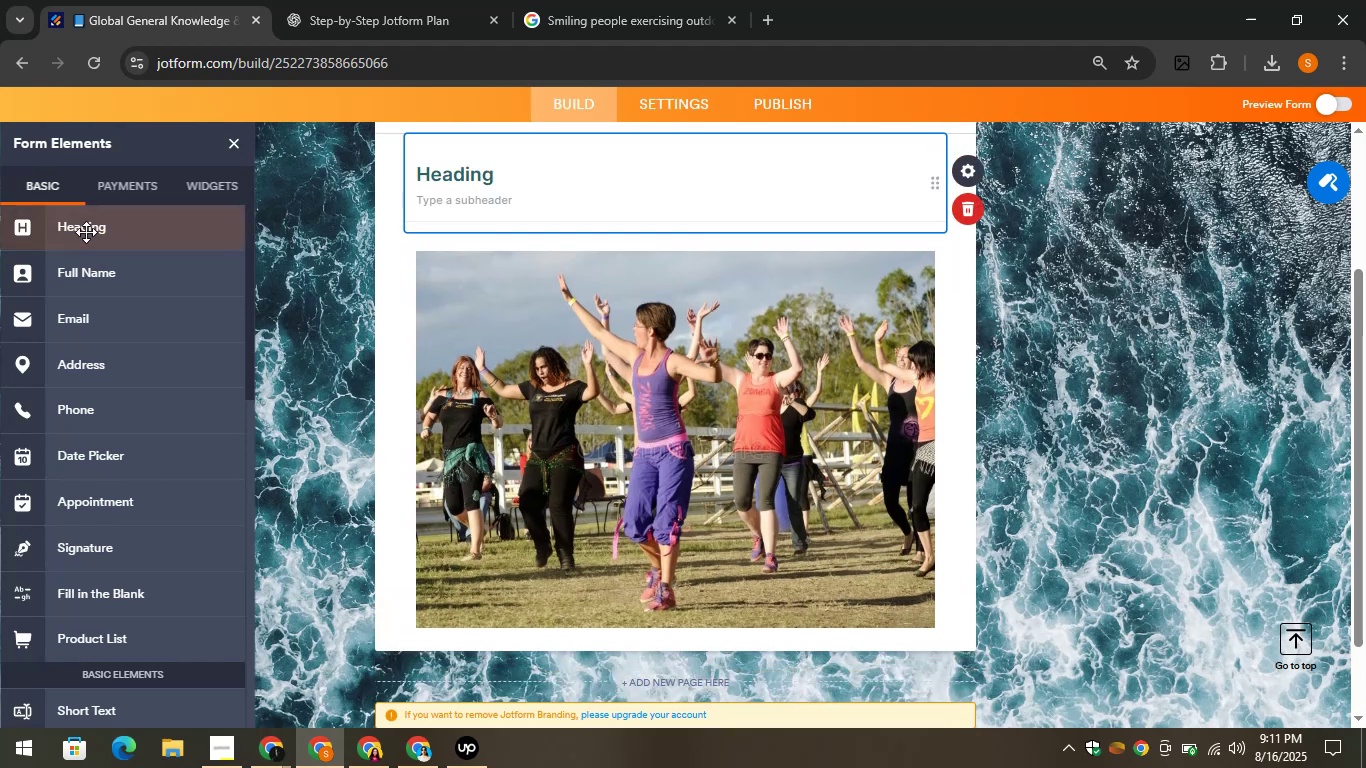 
scroll: coordinate [600, 362], scroll_direction: down, amount: 3.0
 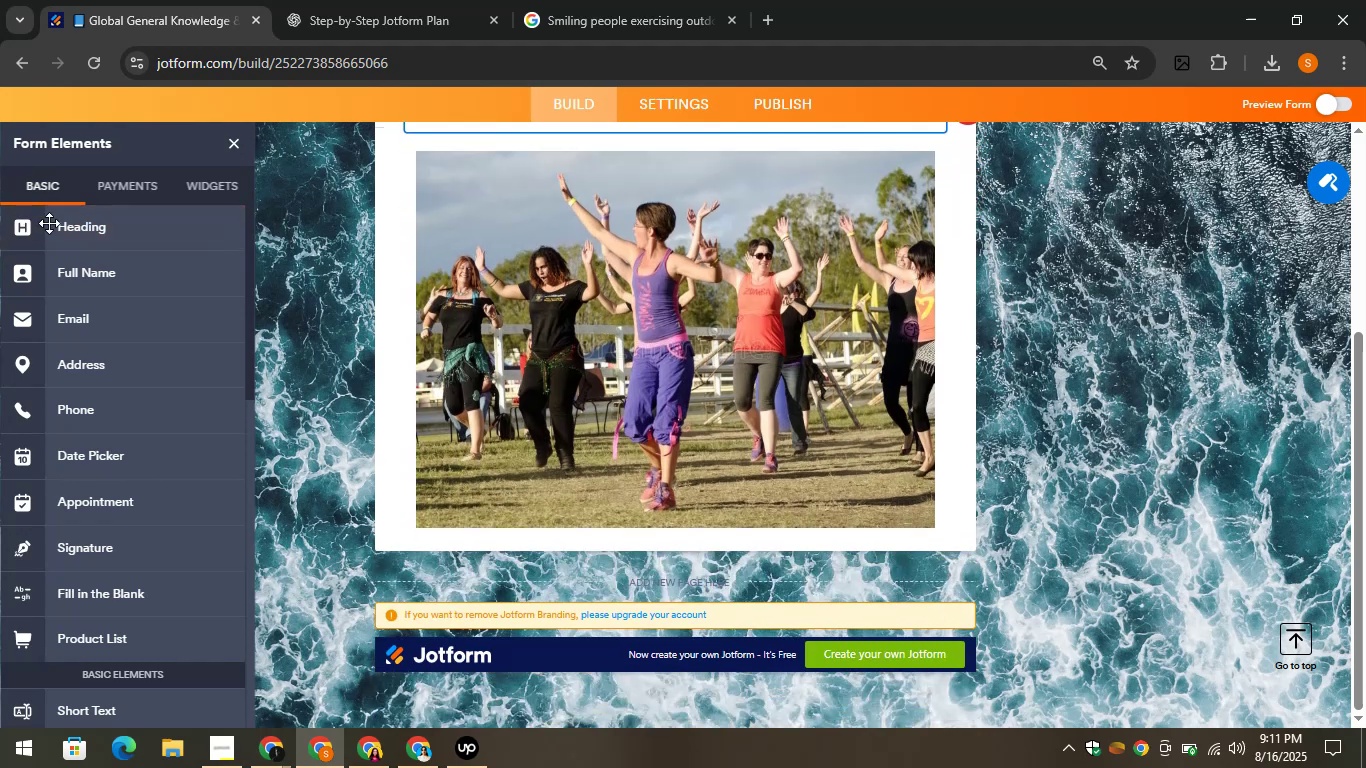 
left_click_drag(start_coordinate=[57, 232], to_coordinate=[493, 585])
 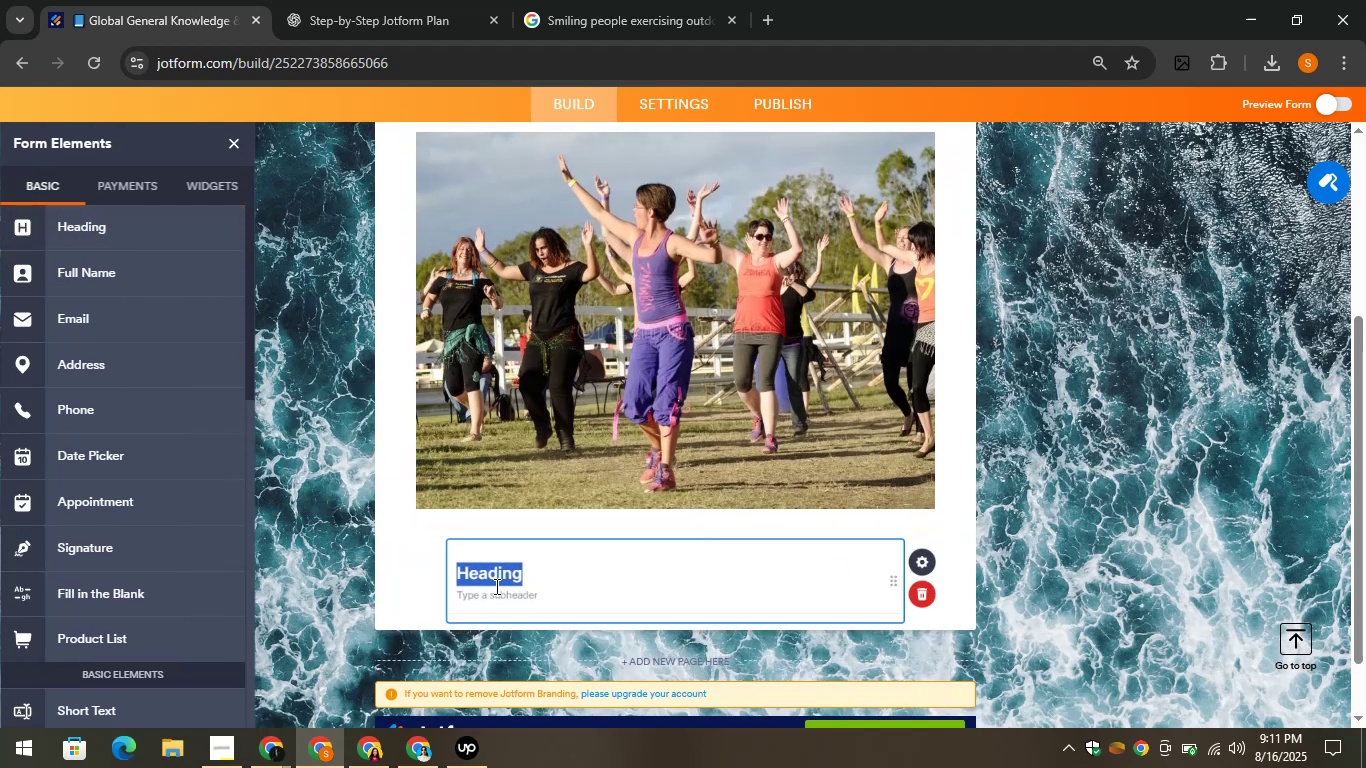 
scroll: coordinate [605, 392], scroll_direction: up, amount: 3.0
 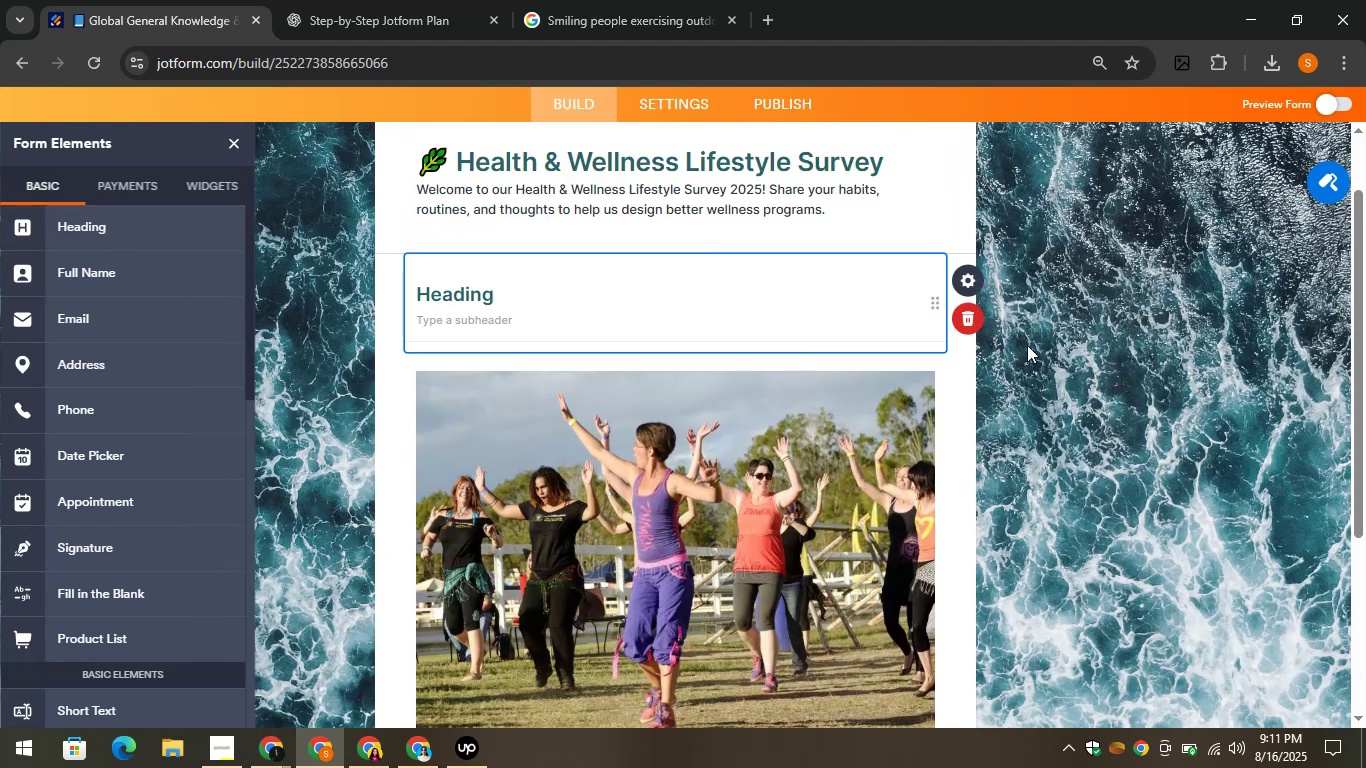 
left_click([971, 314])
 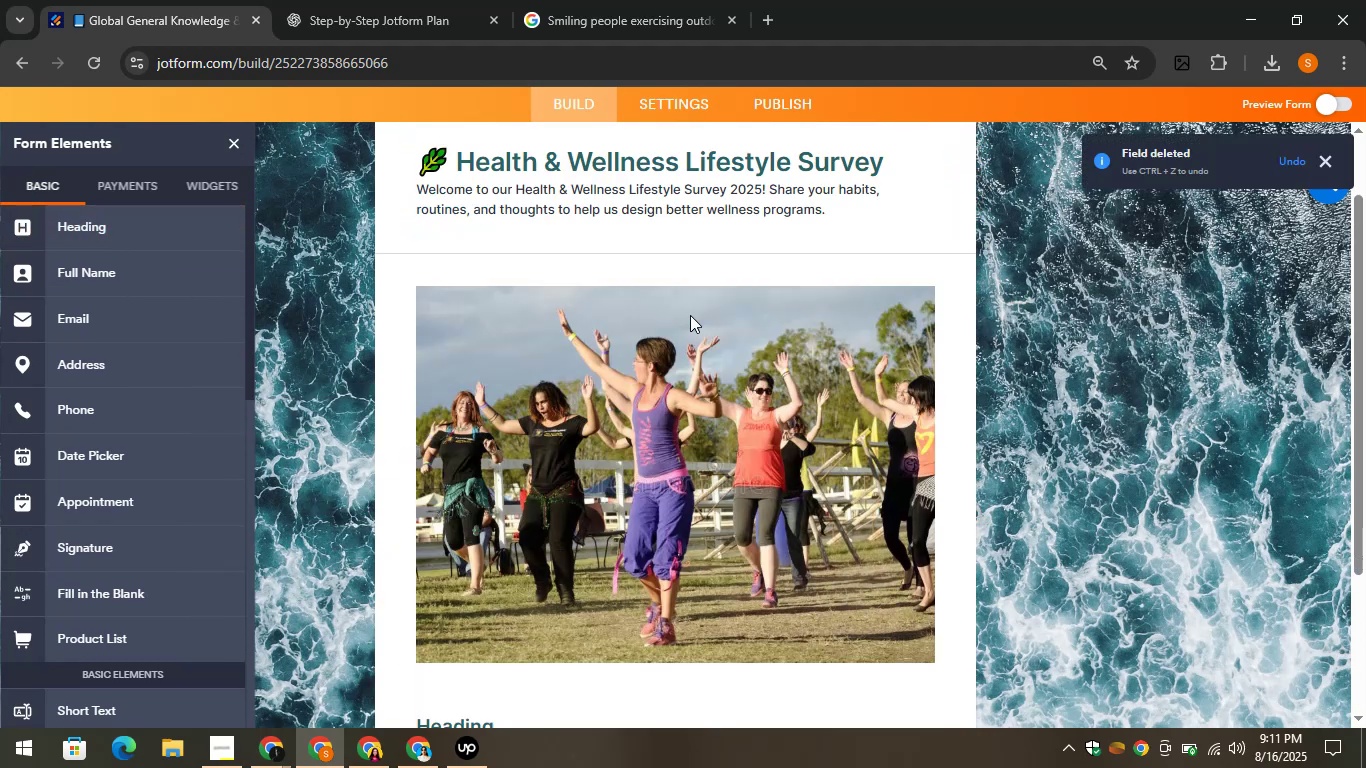 
scroll: coordinate [664, 315], scroll_direction: down, amount: 3.0
 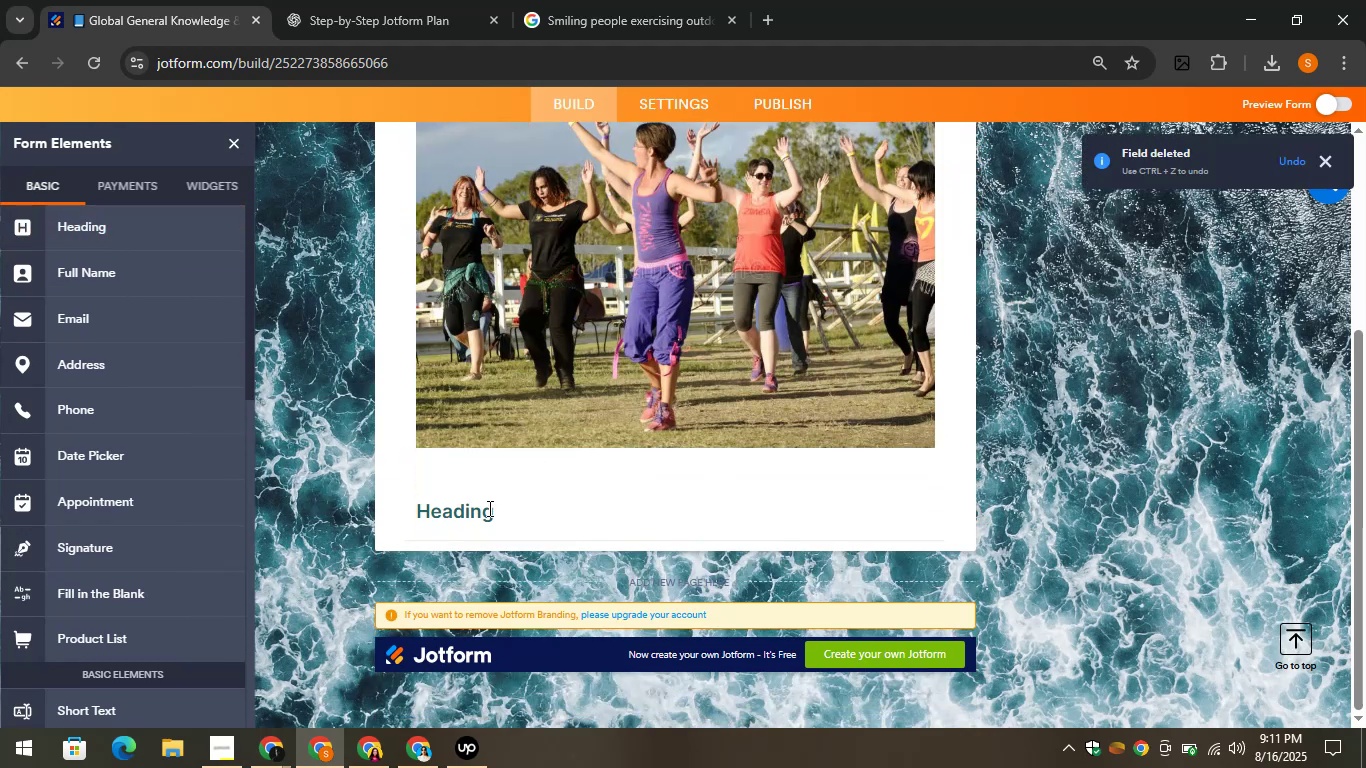 
left_click([469, 521])
 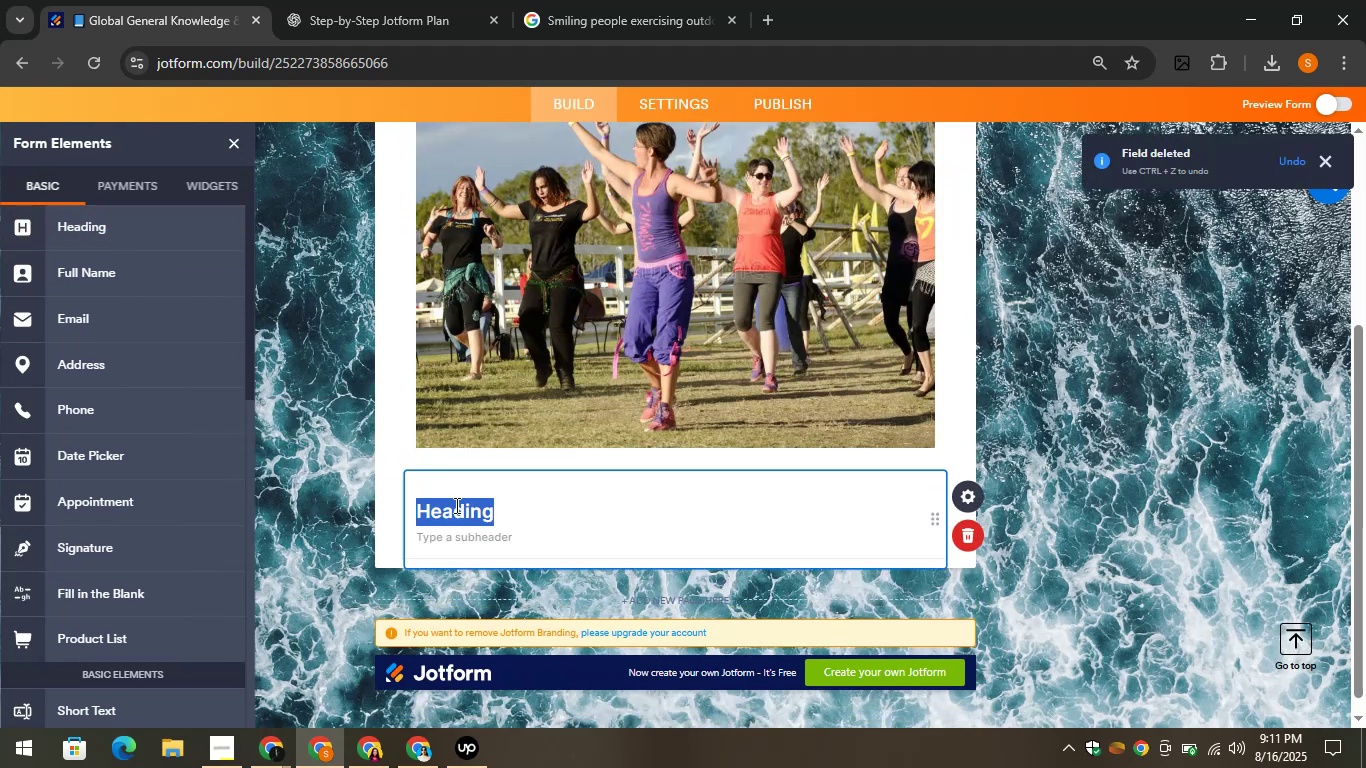 
right_click([455, 505])
 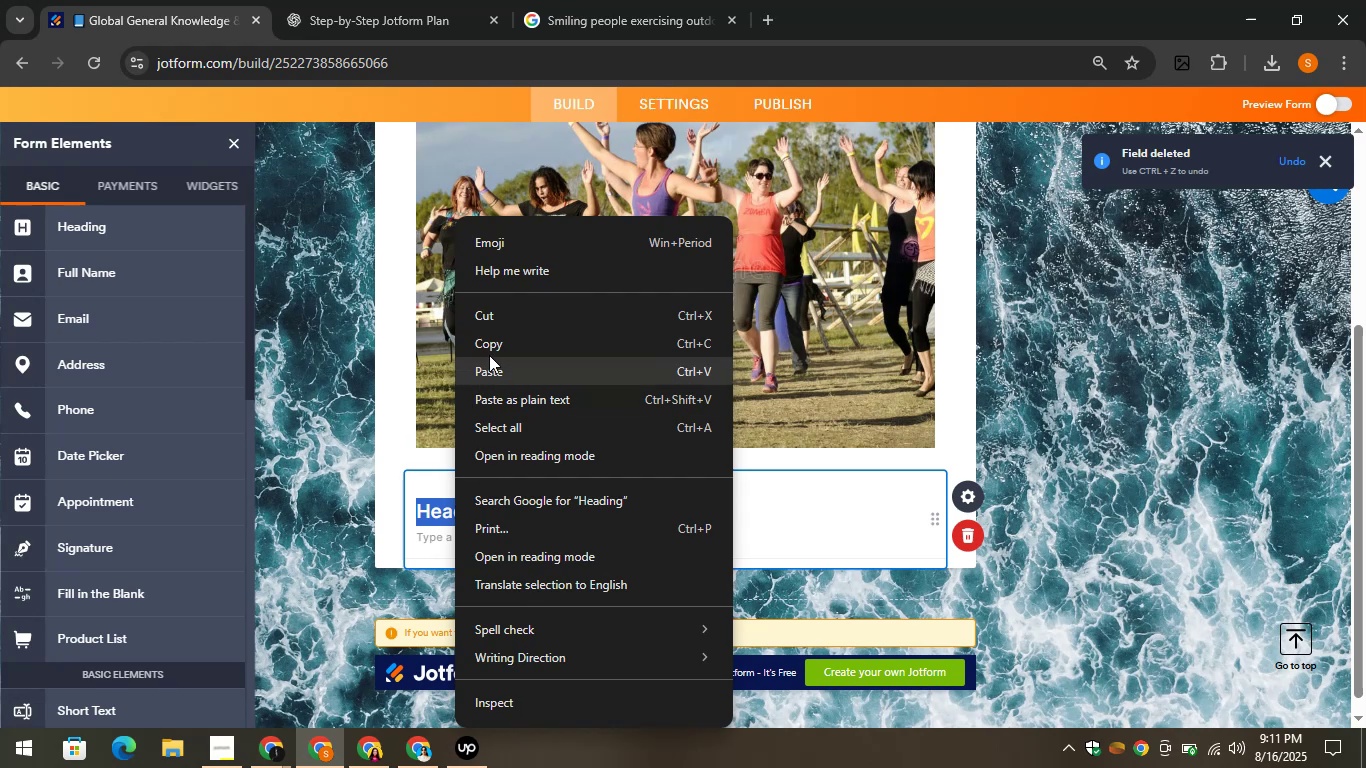 
left_click([501, 367])
 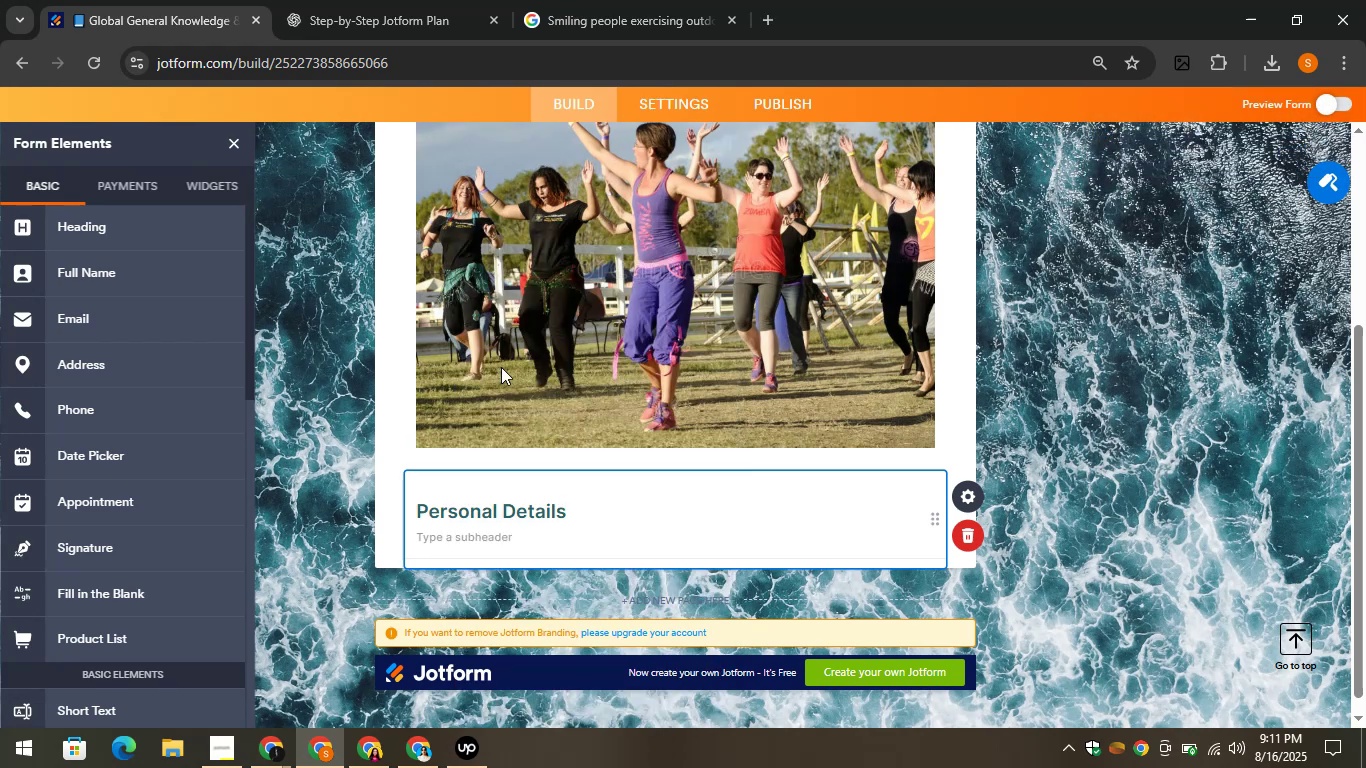 
wait(10.01)
 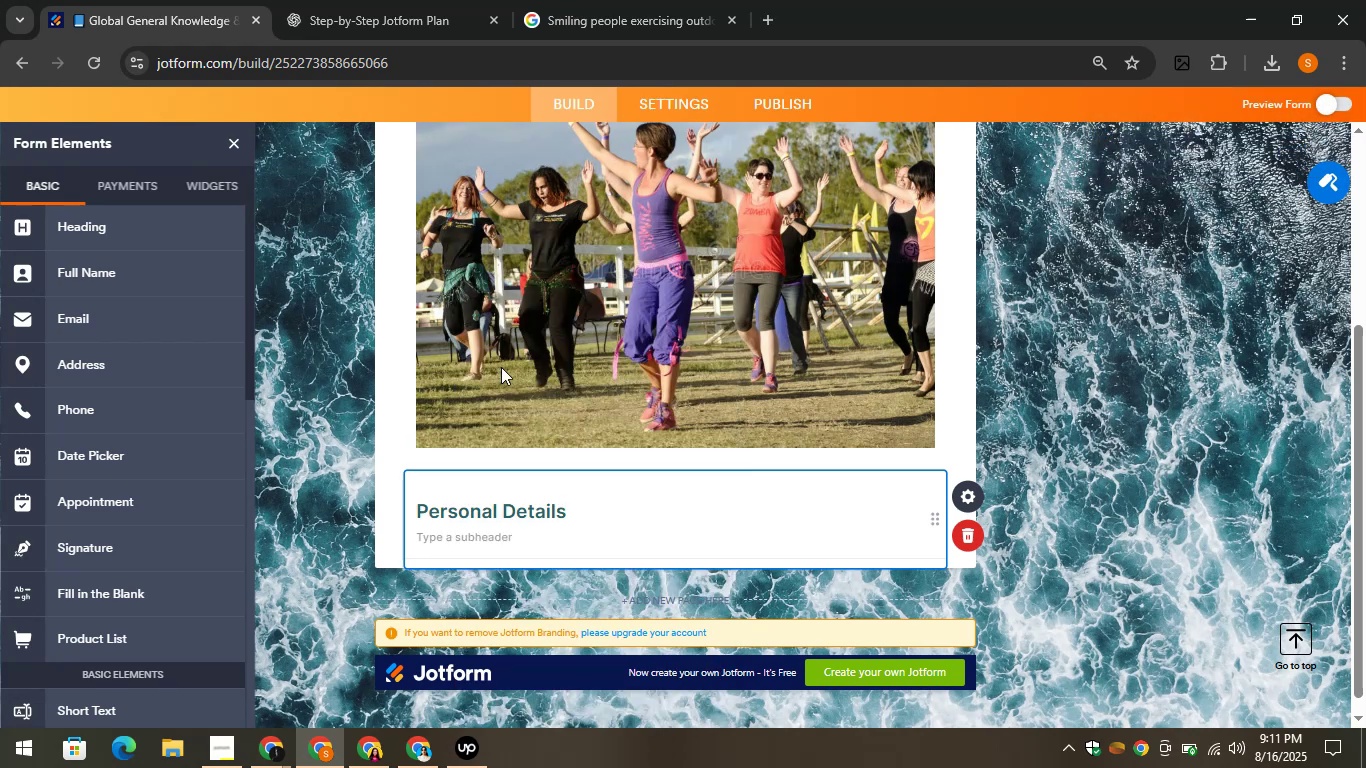 
right_click([501, 367])
 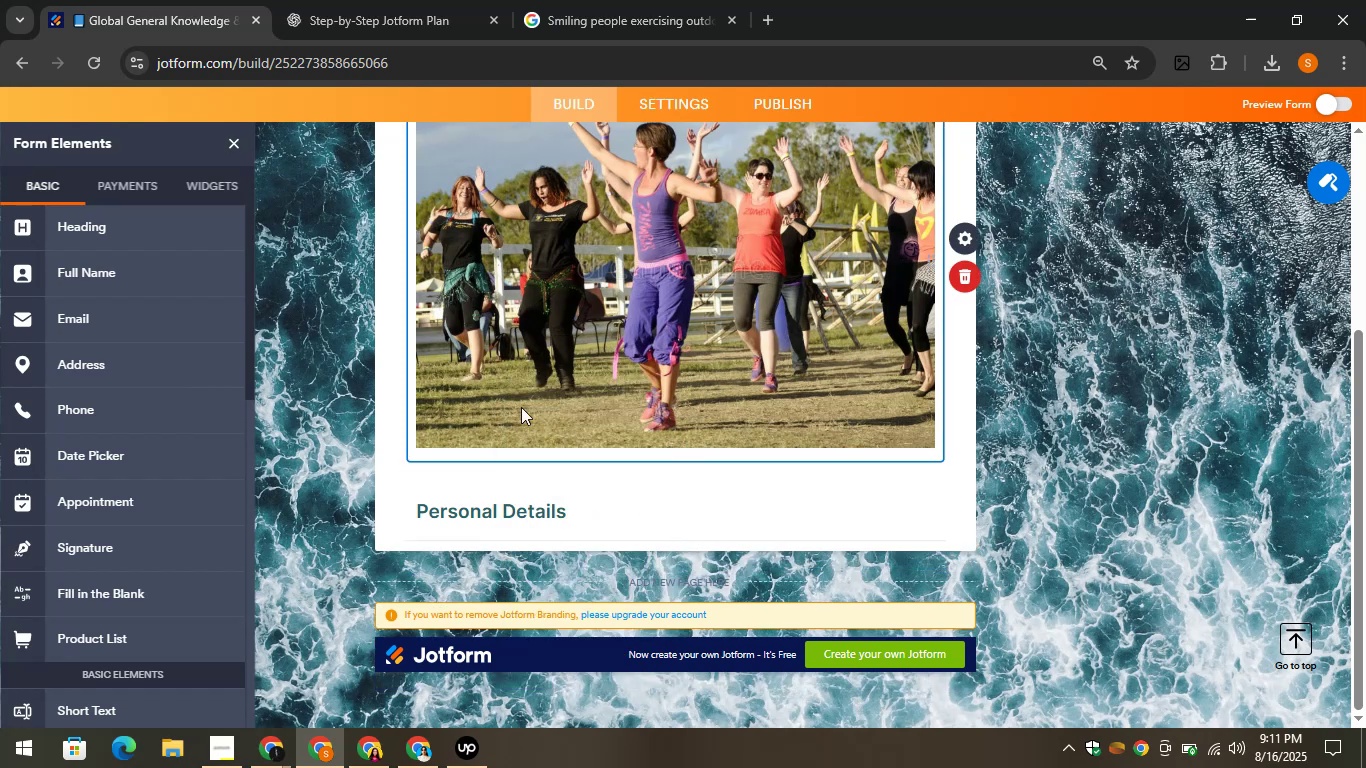 
left_click([345, 0])
 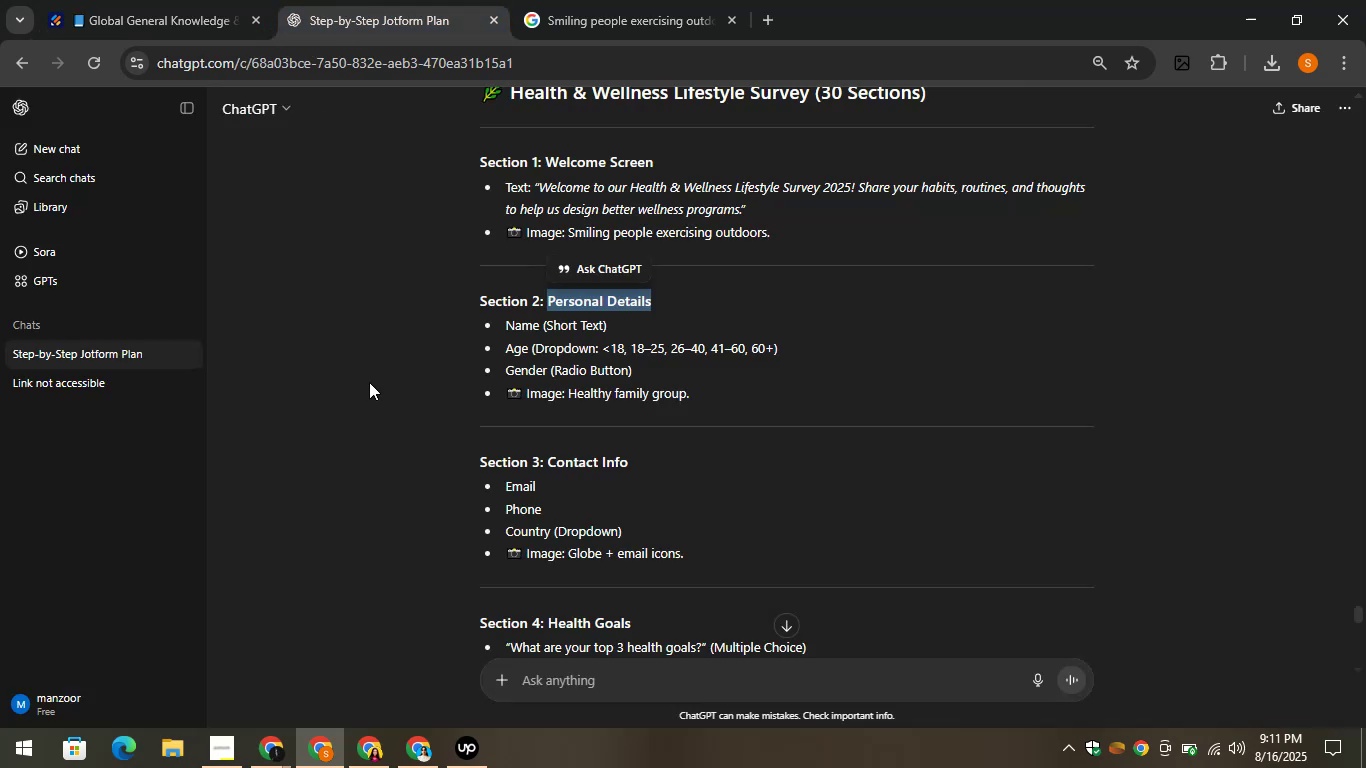 
left_click([369, 382])
 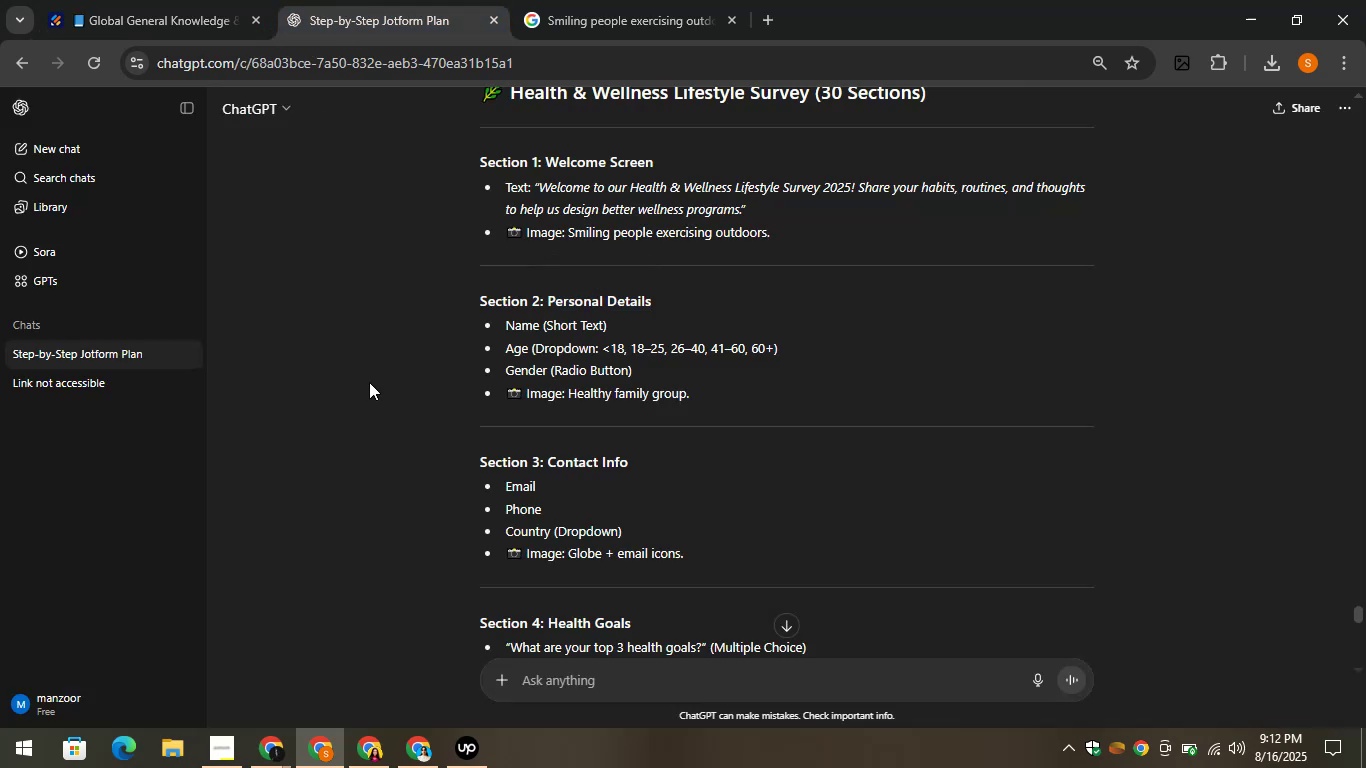 
left_click([189, 0])
 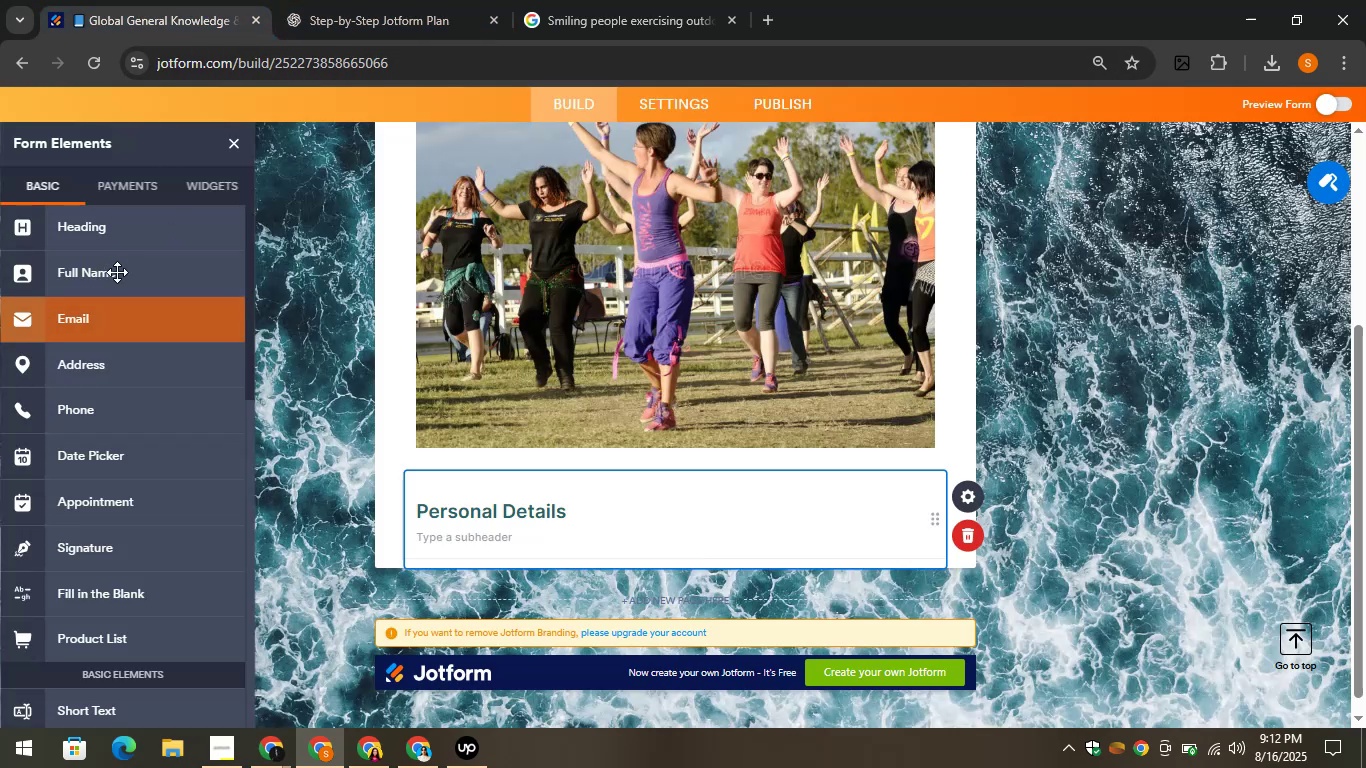 
left_click([108, 268])
 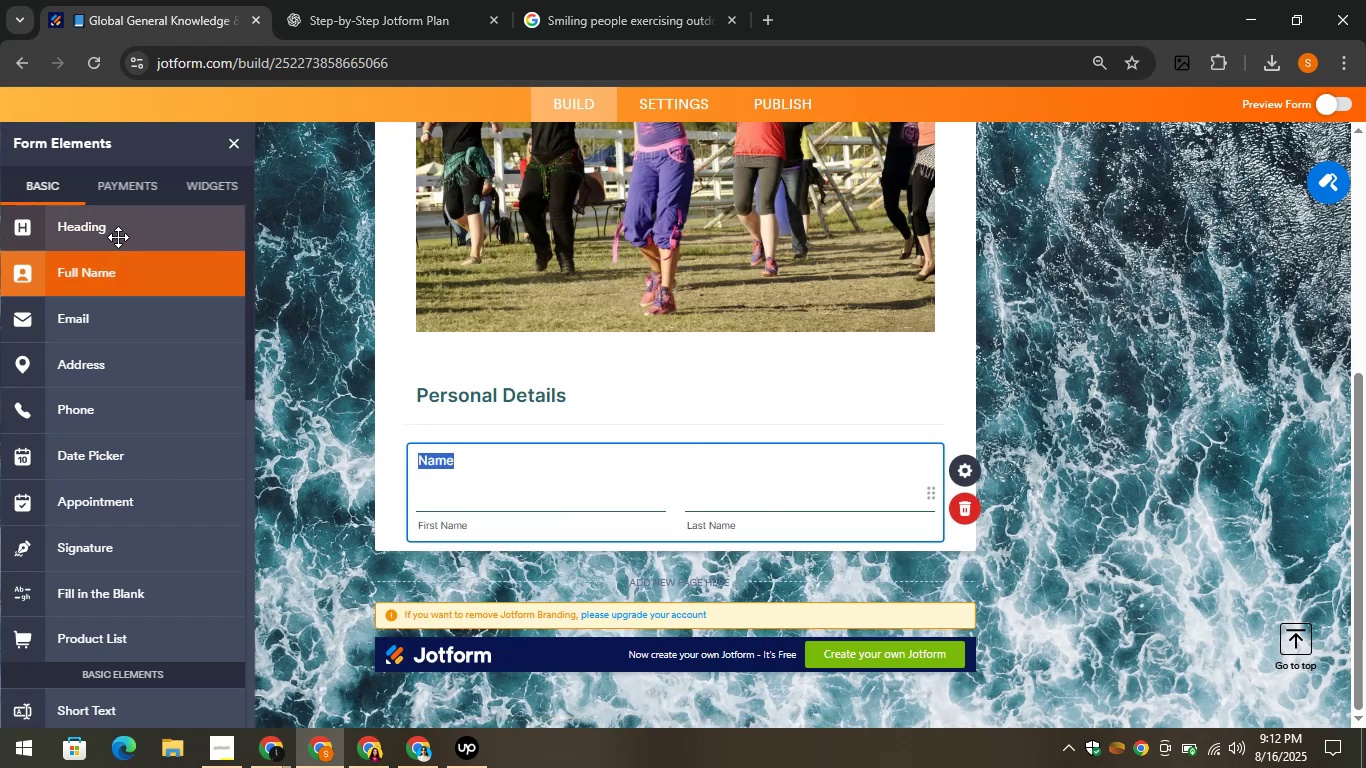 
scroll: coordinate [168, 308], scroll_direction: down, amount: 5.0
 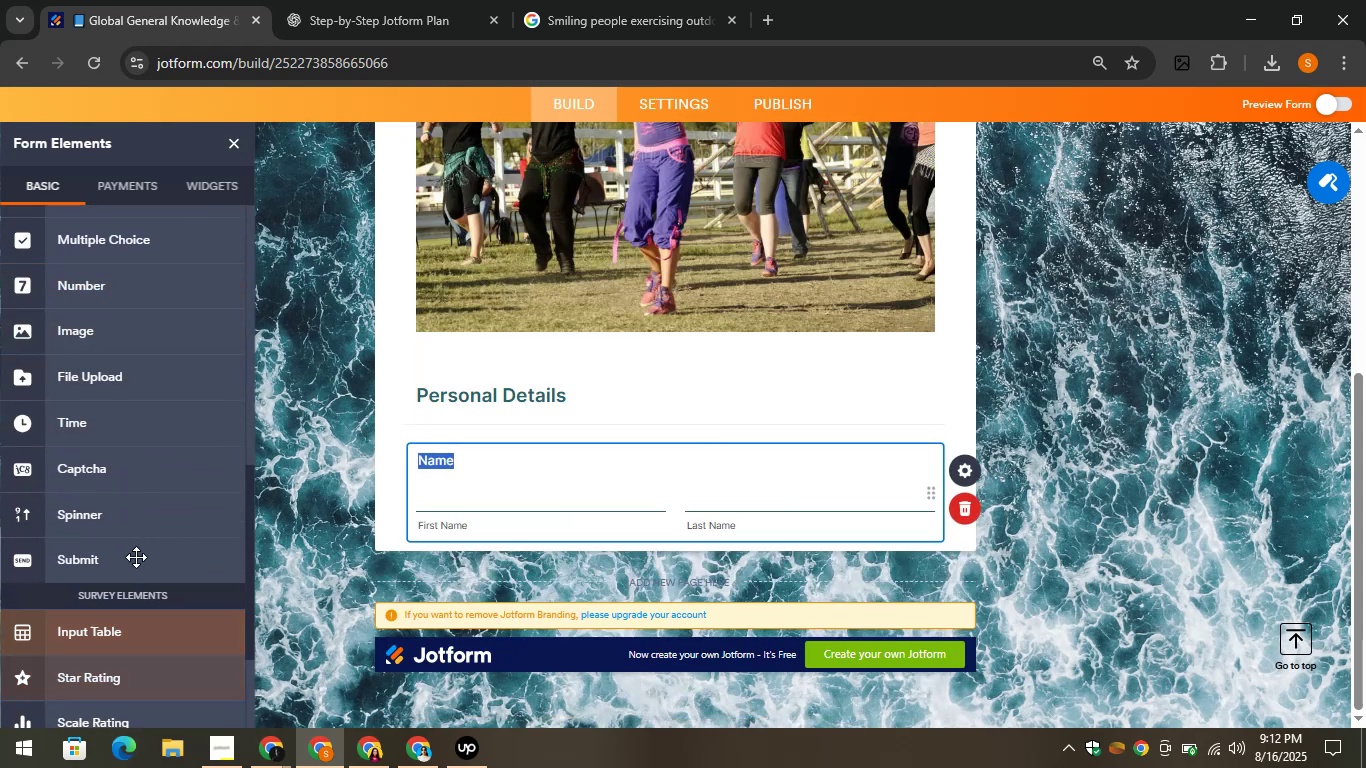 
scroll: coordinate [137, 547], scroll_direction: up, amount: 3.0
 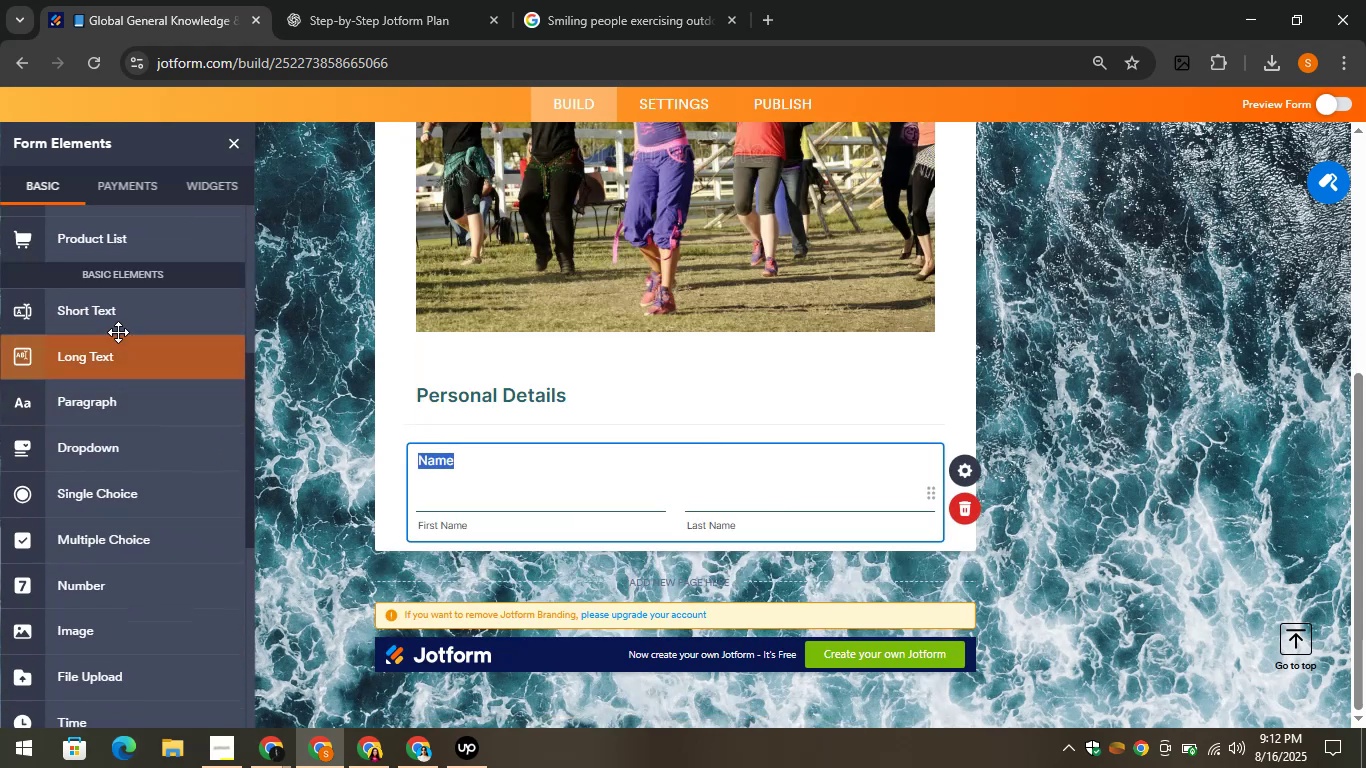 
left_click_drag(start_coordinate=[107, 308], to_coordinate=[549, 582])
 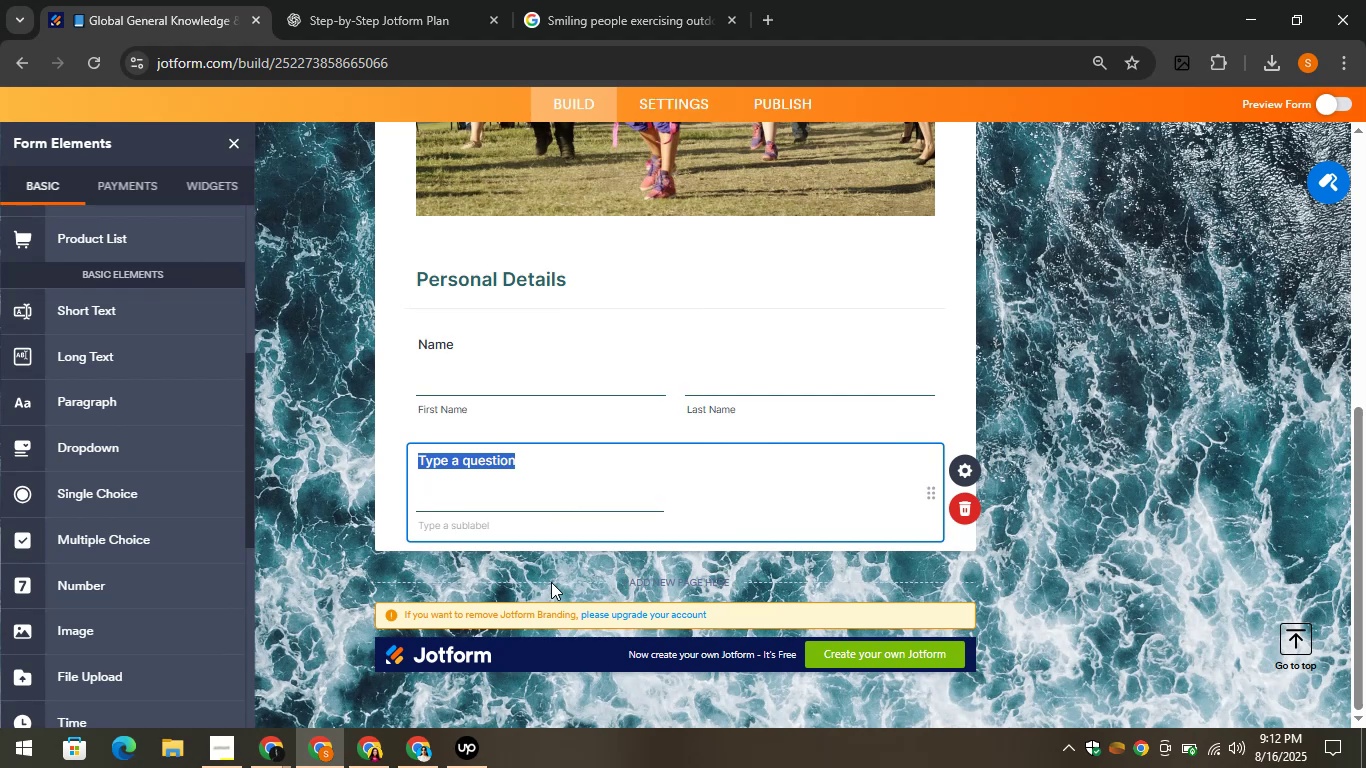 
wait(7.11)
 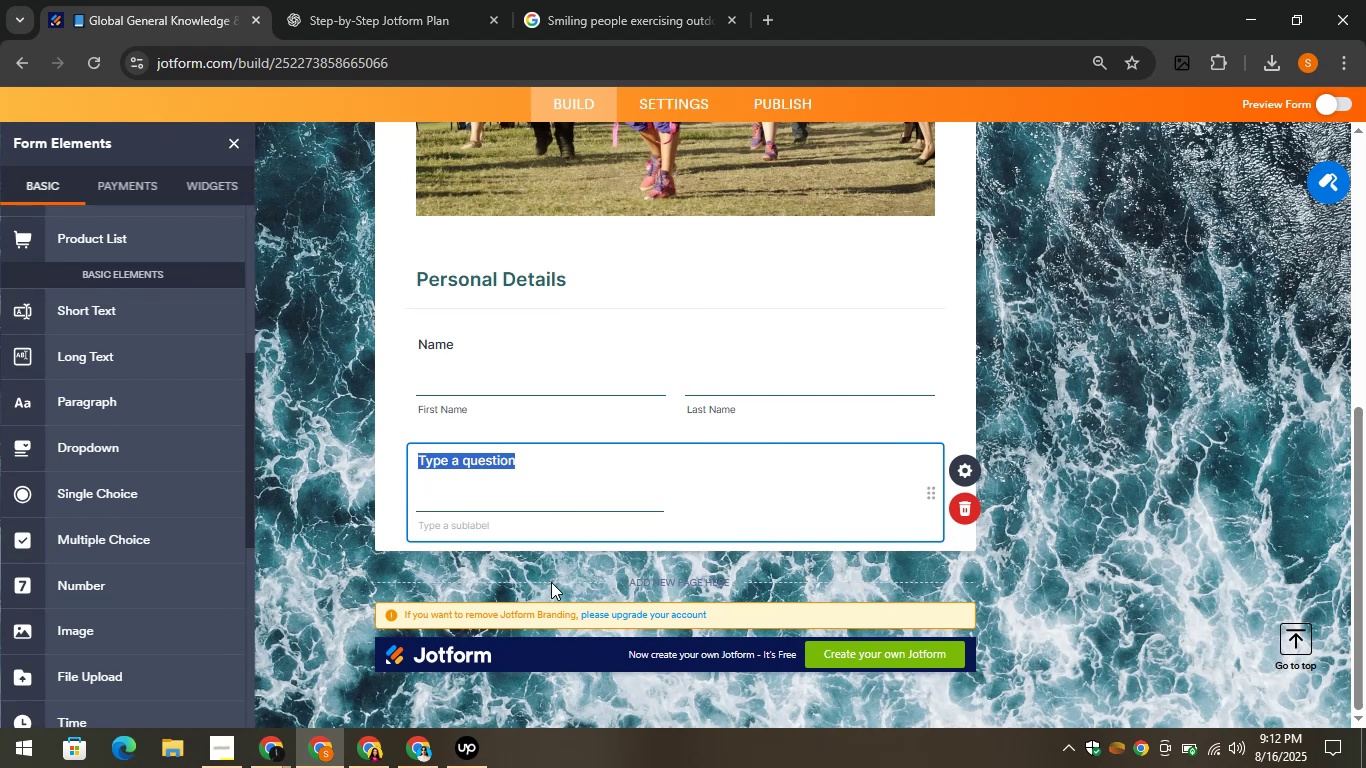 
type(Age)
 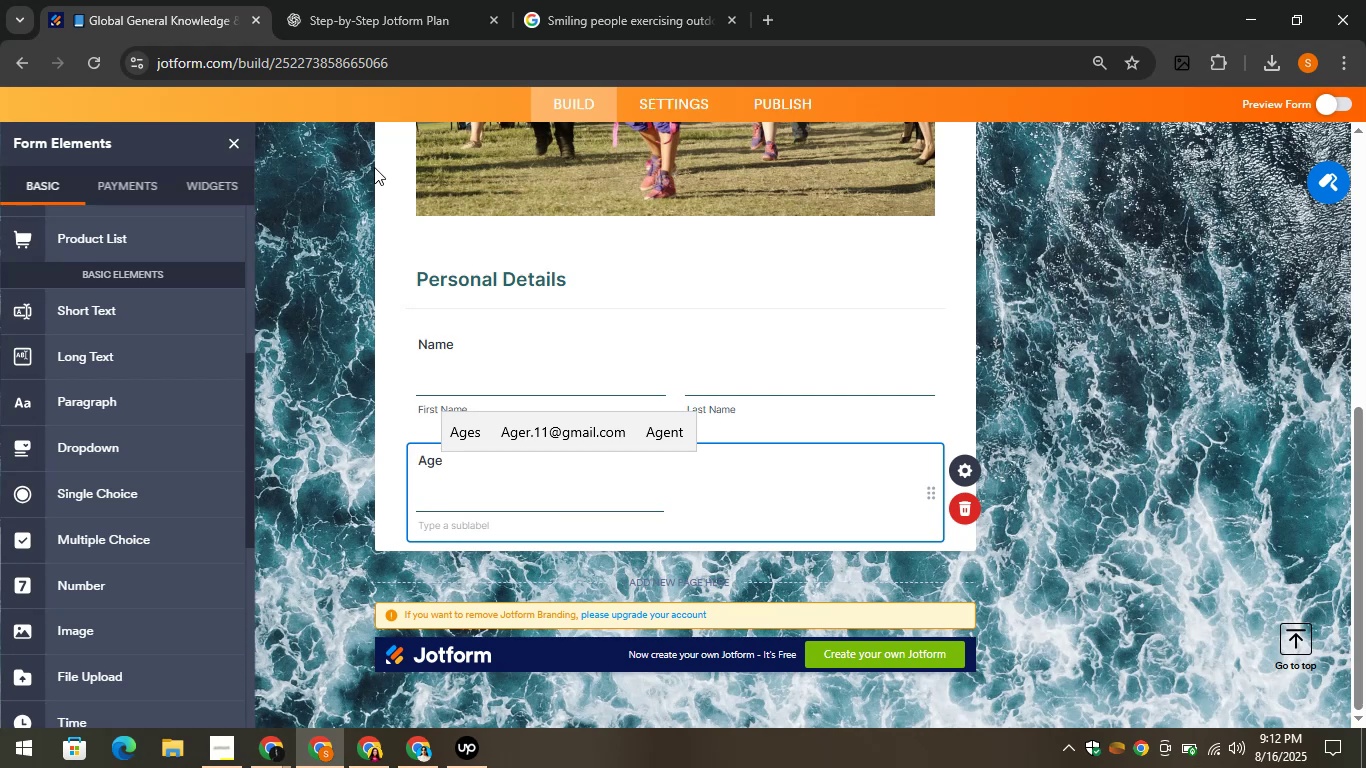 
wait(5.6)
 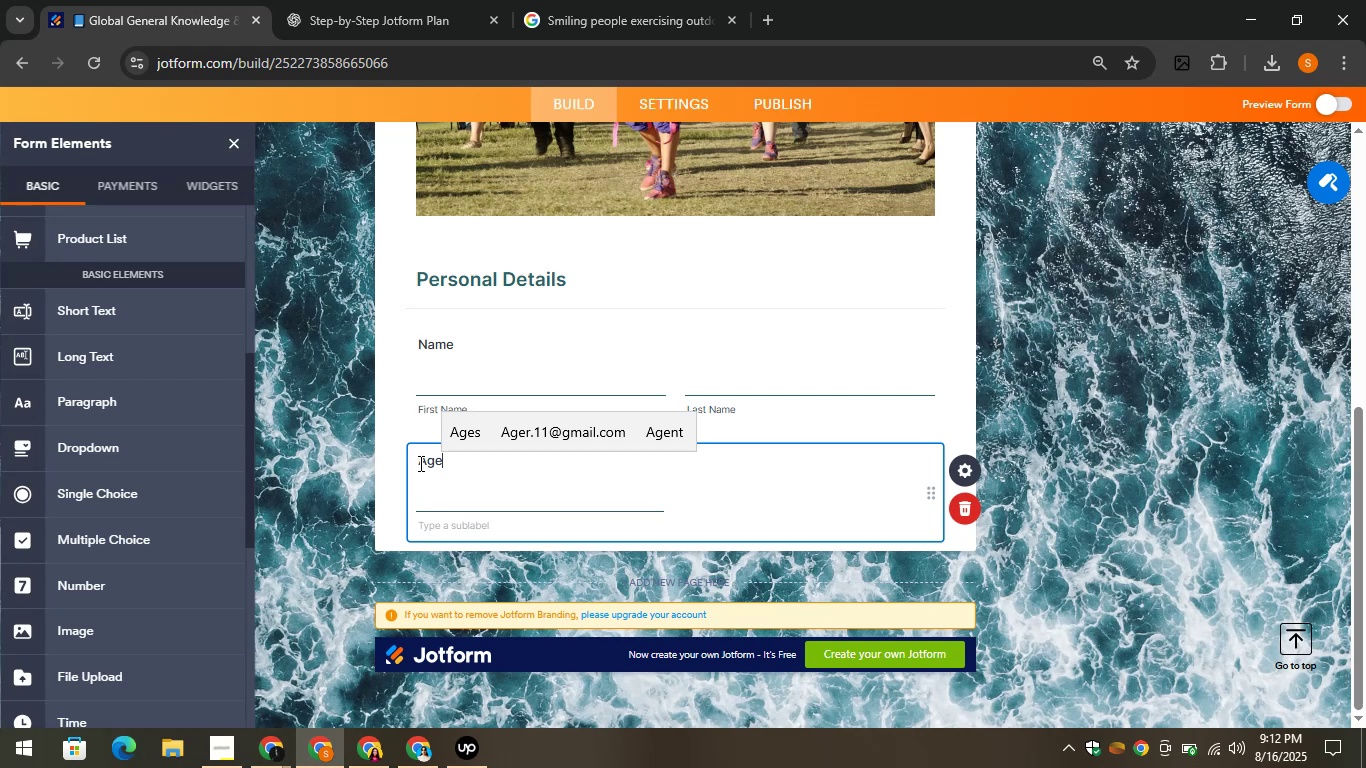 
left_click([368, 0])
 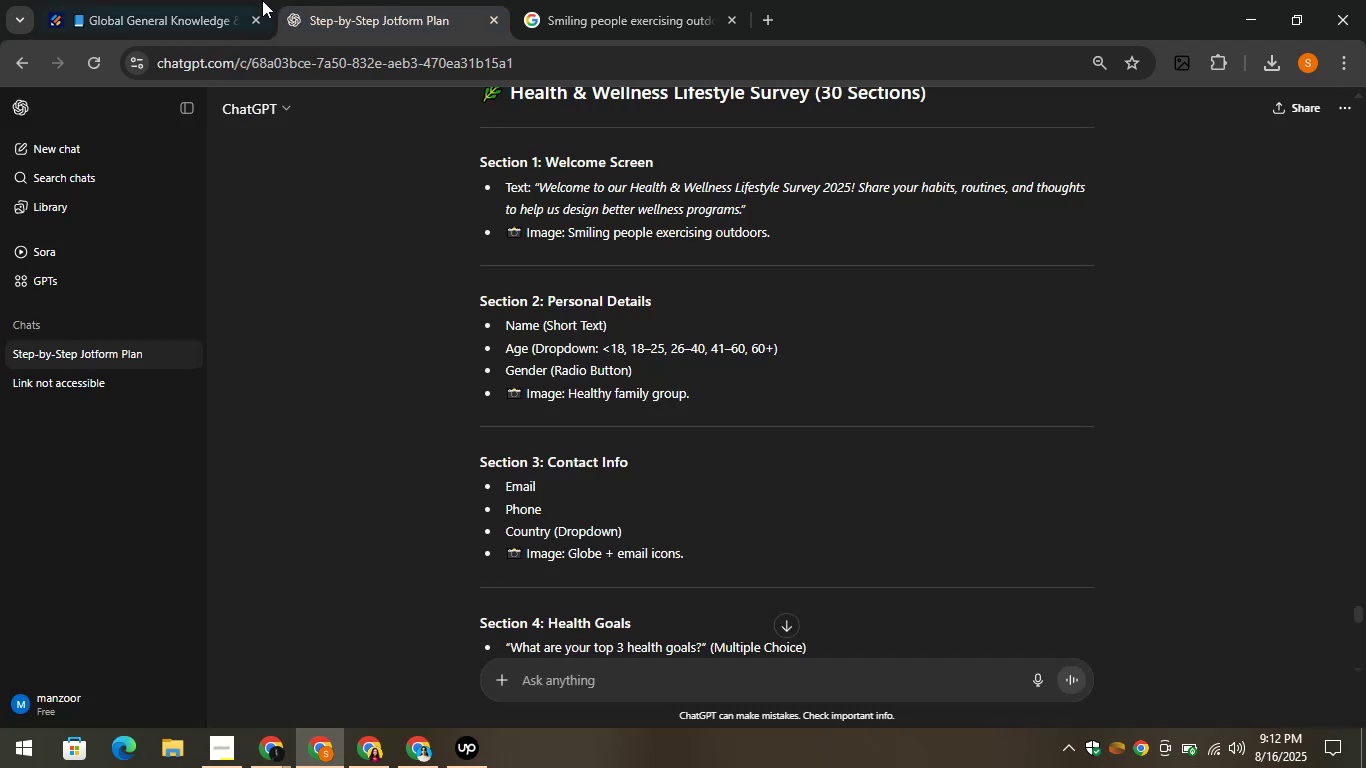 
left_click([167, 0])
 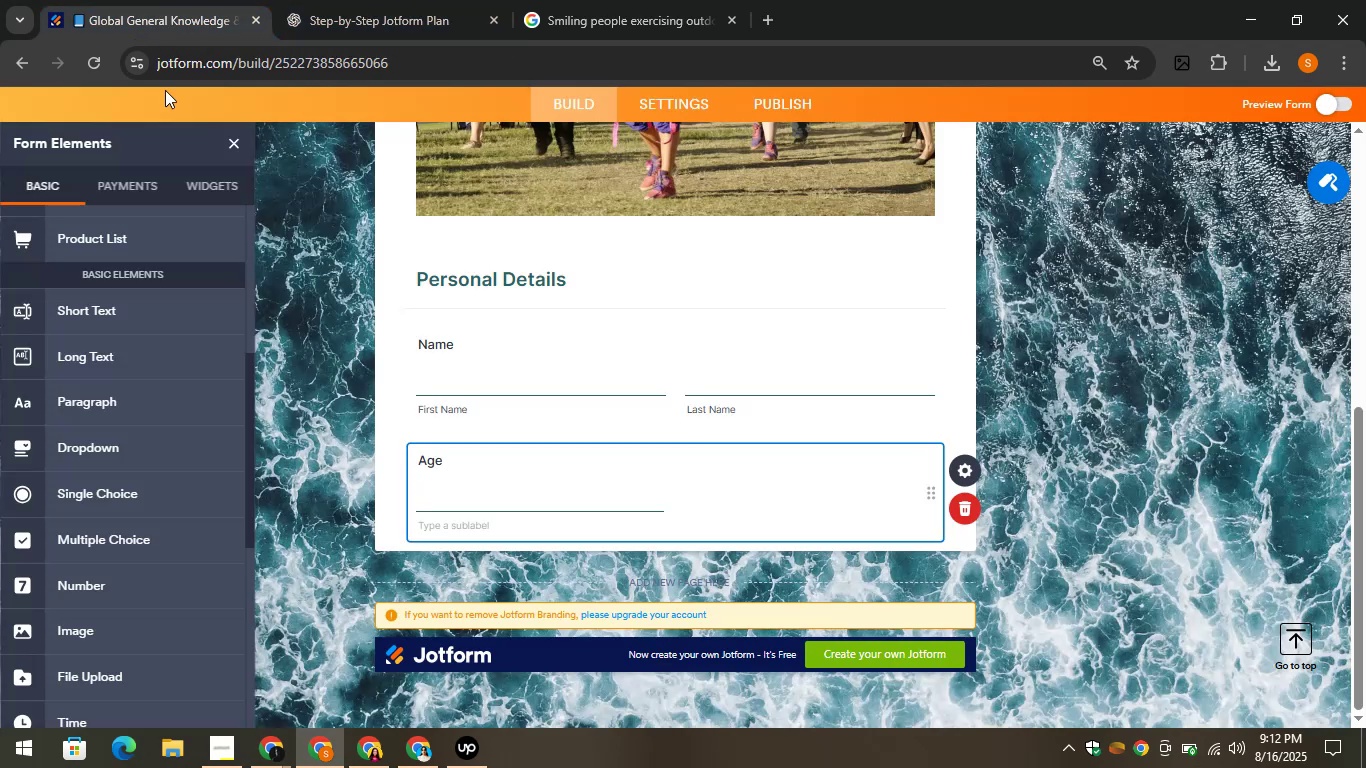 
scroll: coordinate [119, 263], scroll_direction: down, amount: 1.0
 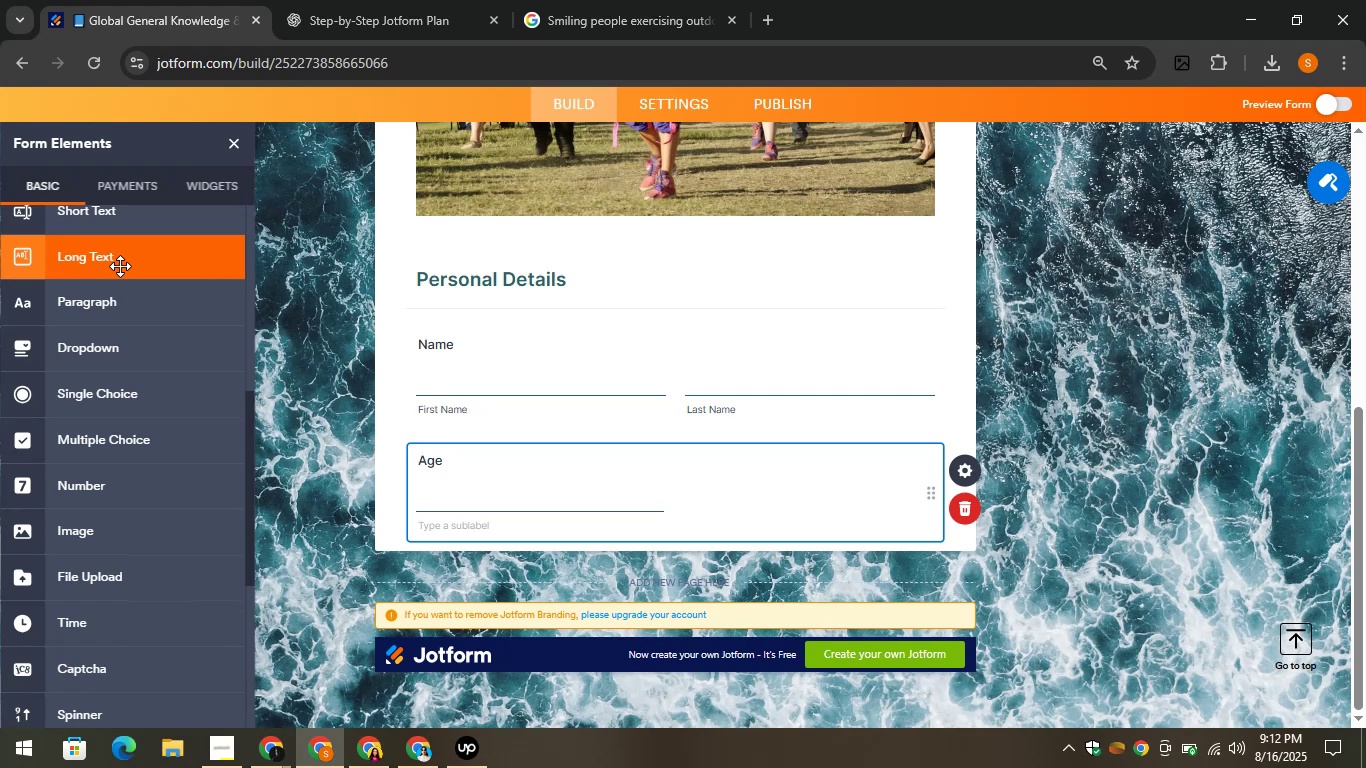 
wait(7.58)
 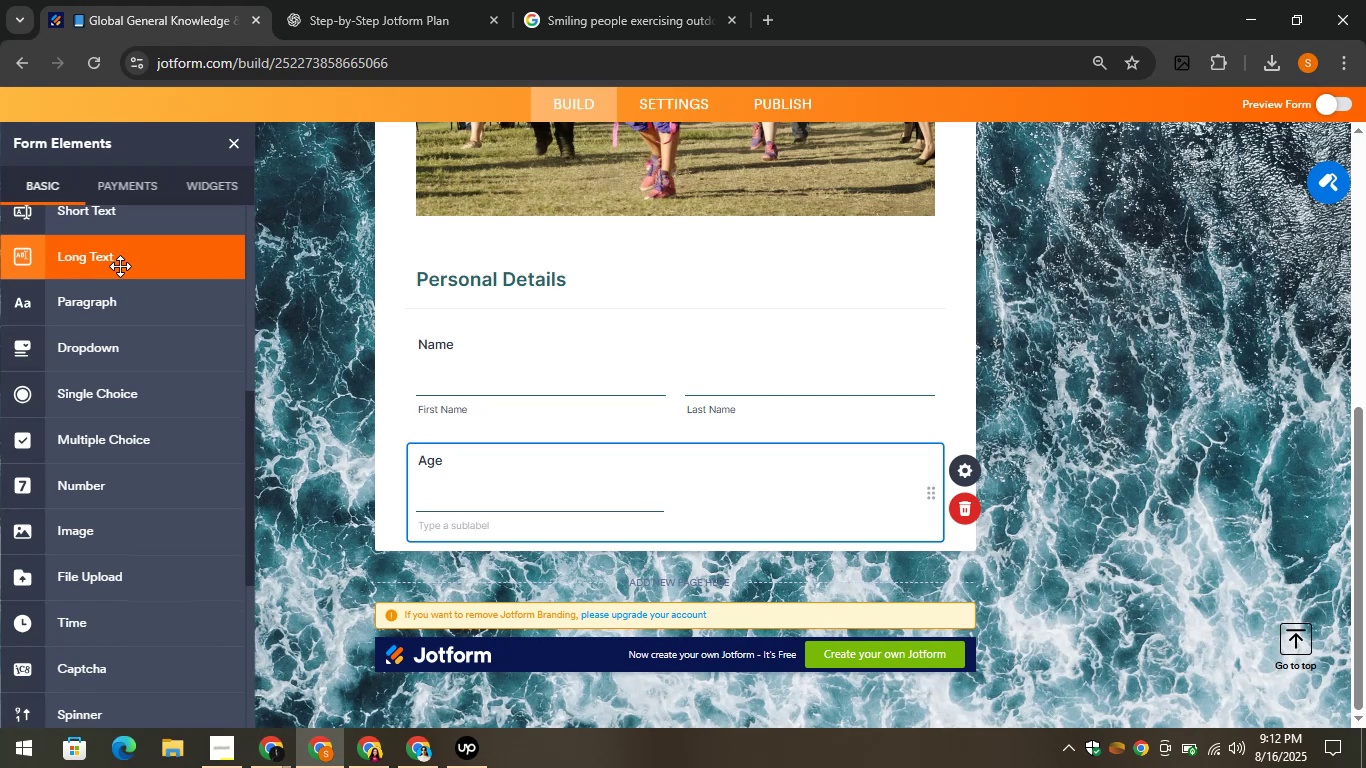 
left_click_drag(start_coordinate=[120, 266], to_coordinate=[500, 530])
 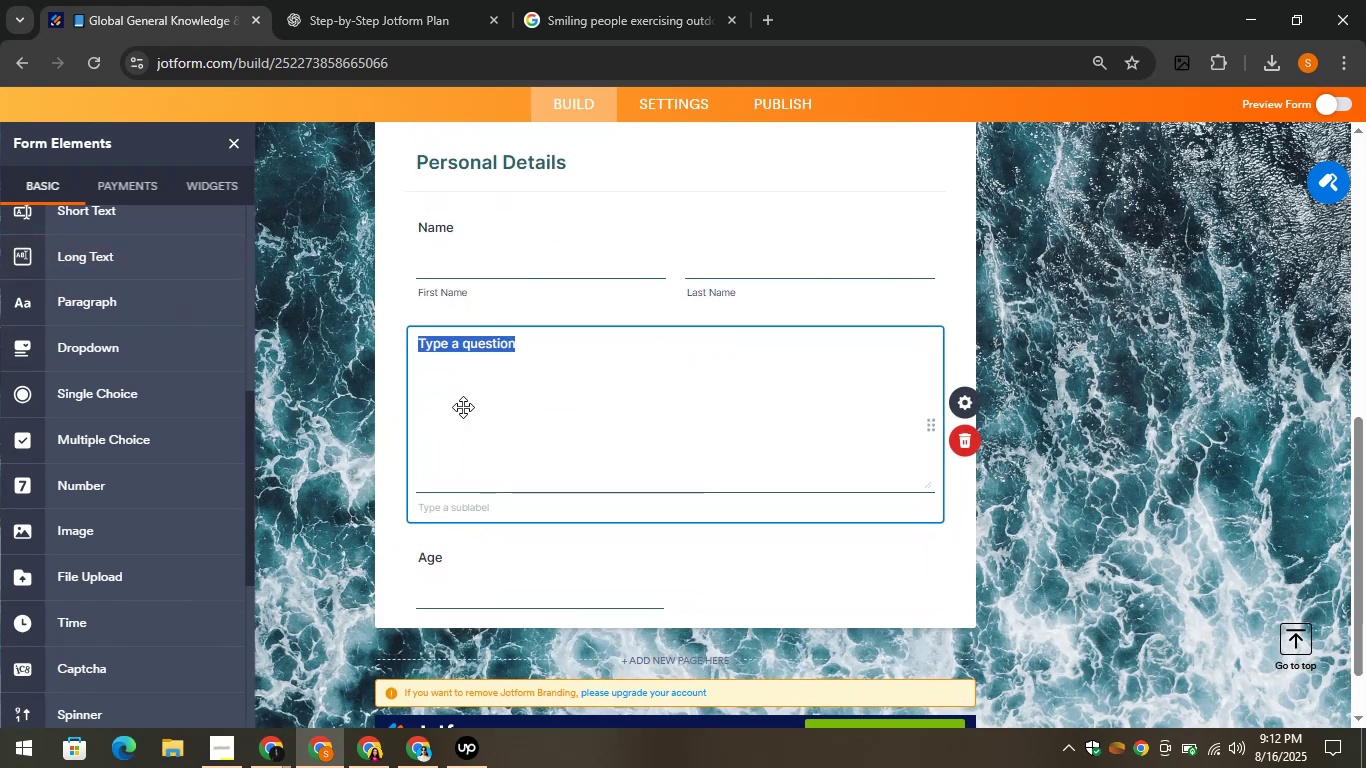 
left_click([463, 405])
 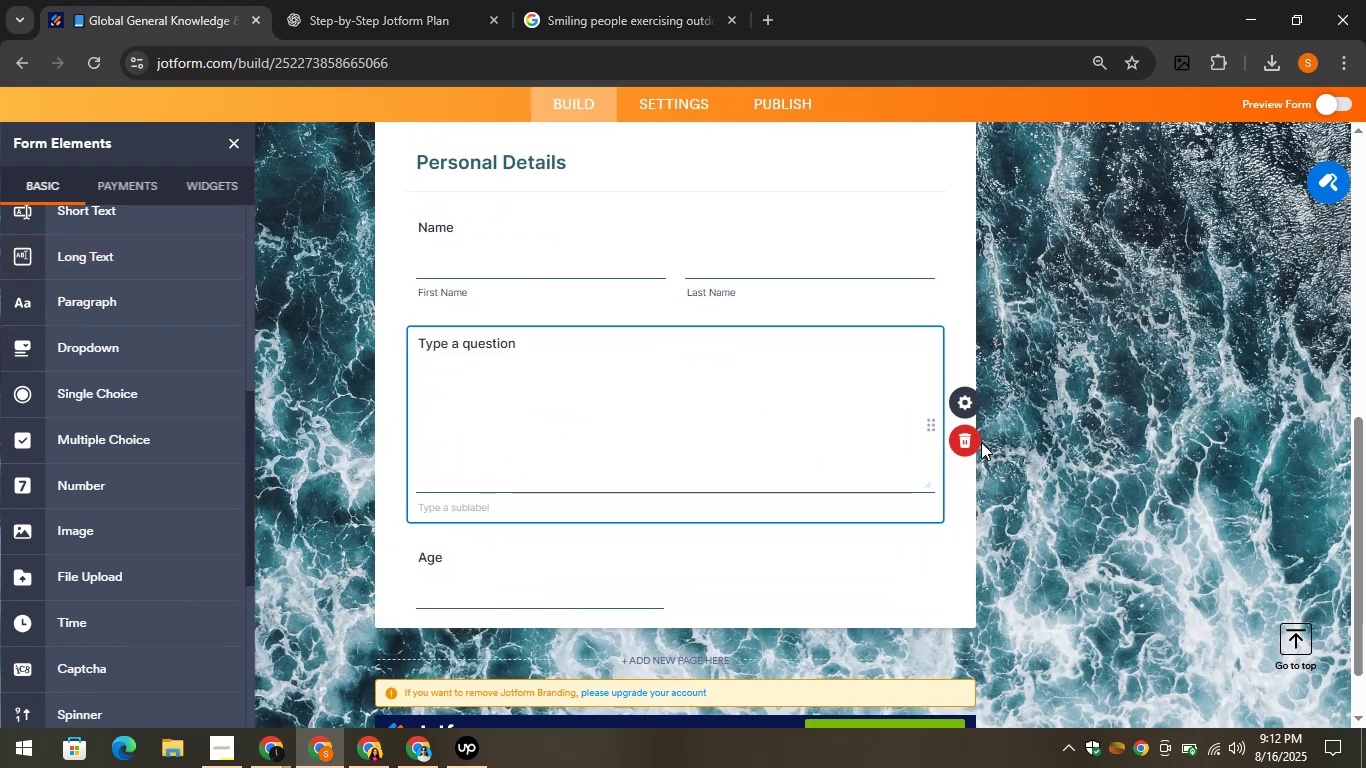 
left_click([968, 434])
 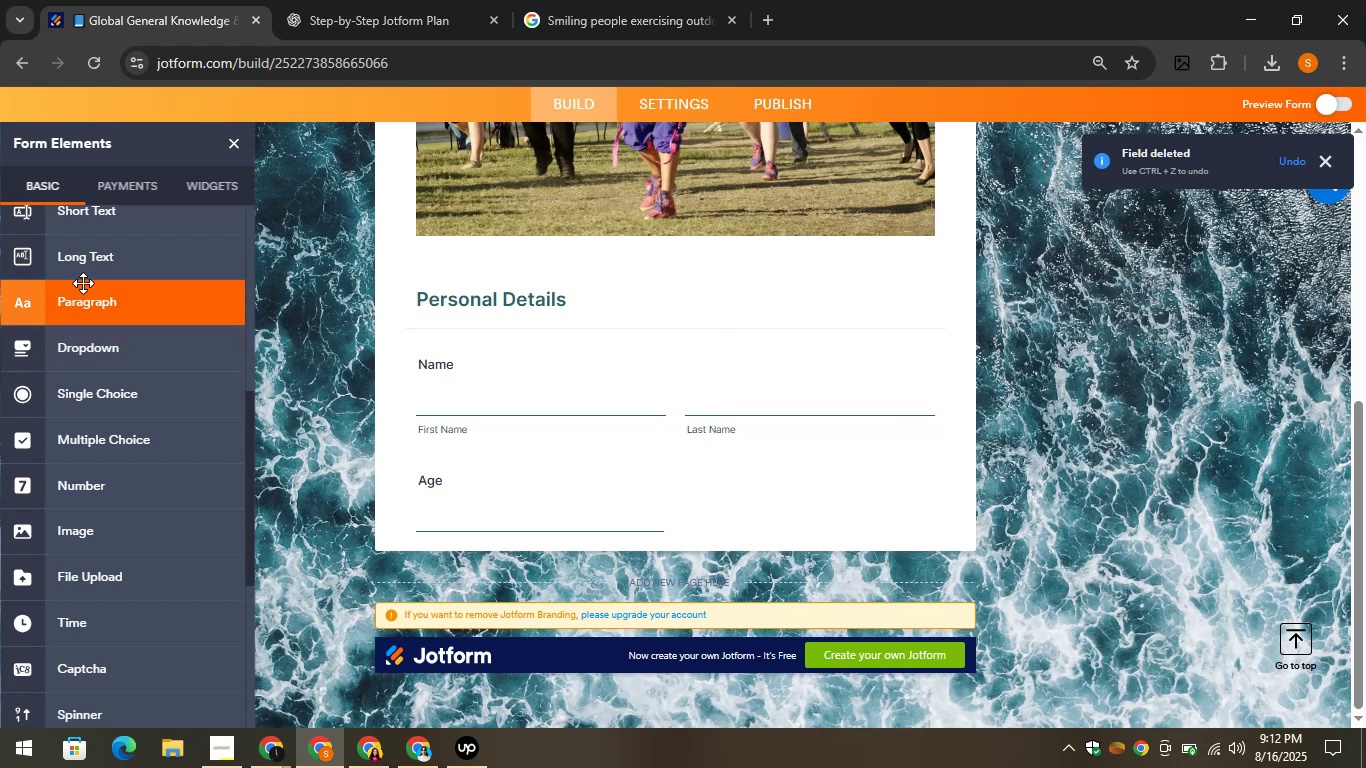 
left_click_drag(start_coordinate=[84, 257], to_coordinate=[500, 483])
 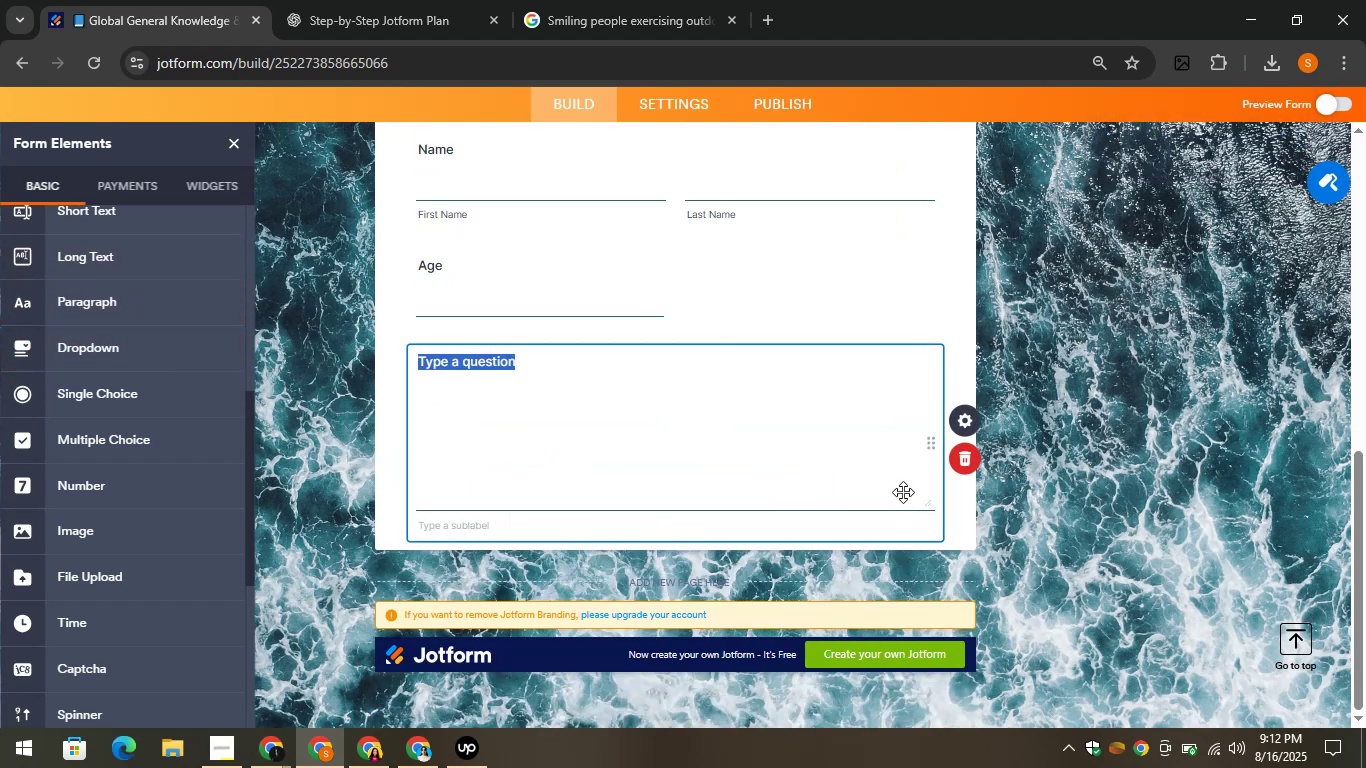 
left_click([975, 450])
 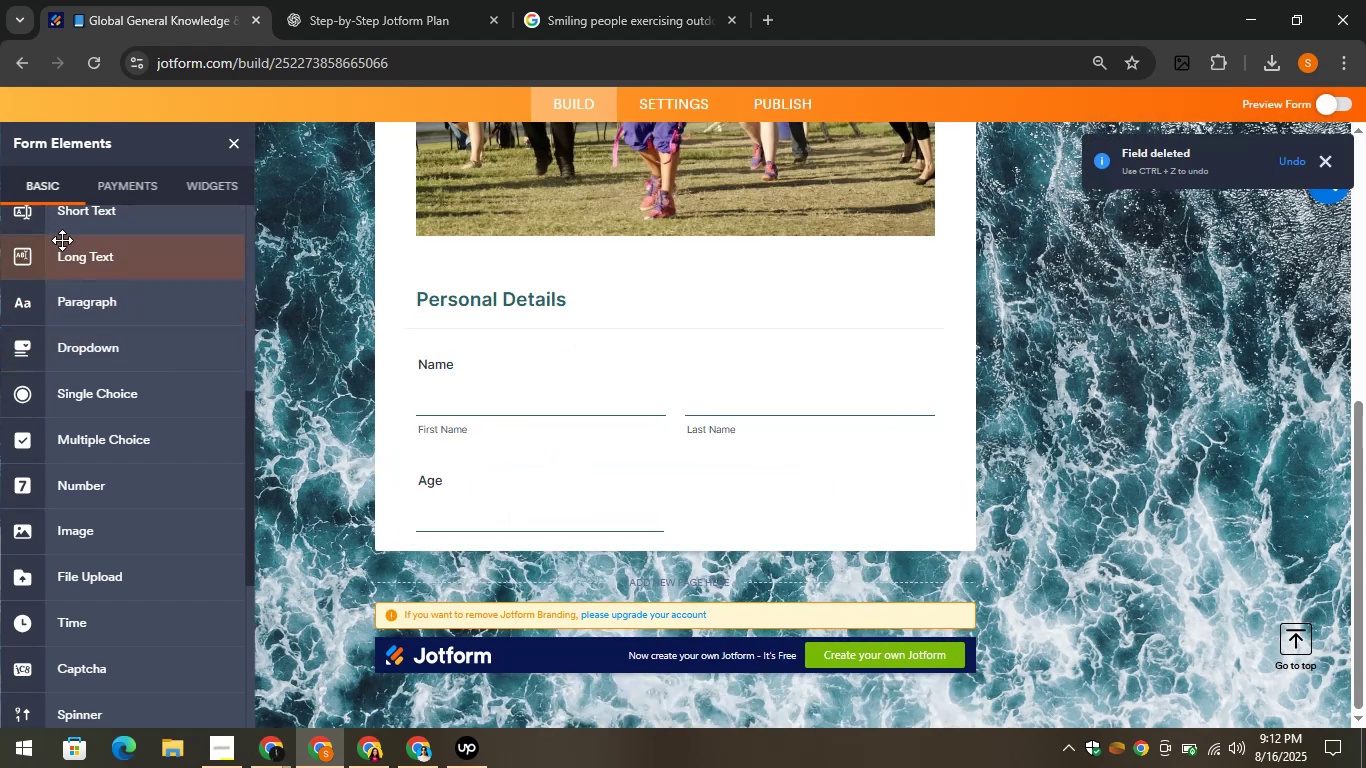 
left_click_drag(start_coordinate=[47, 258], to_coordinate=[455, 499])
 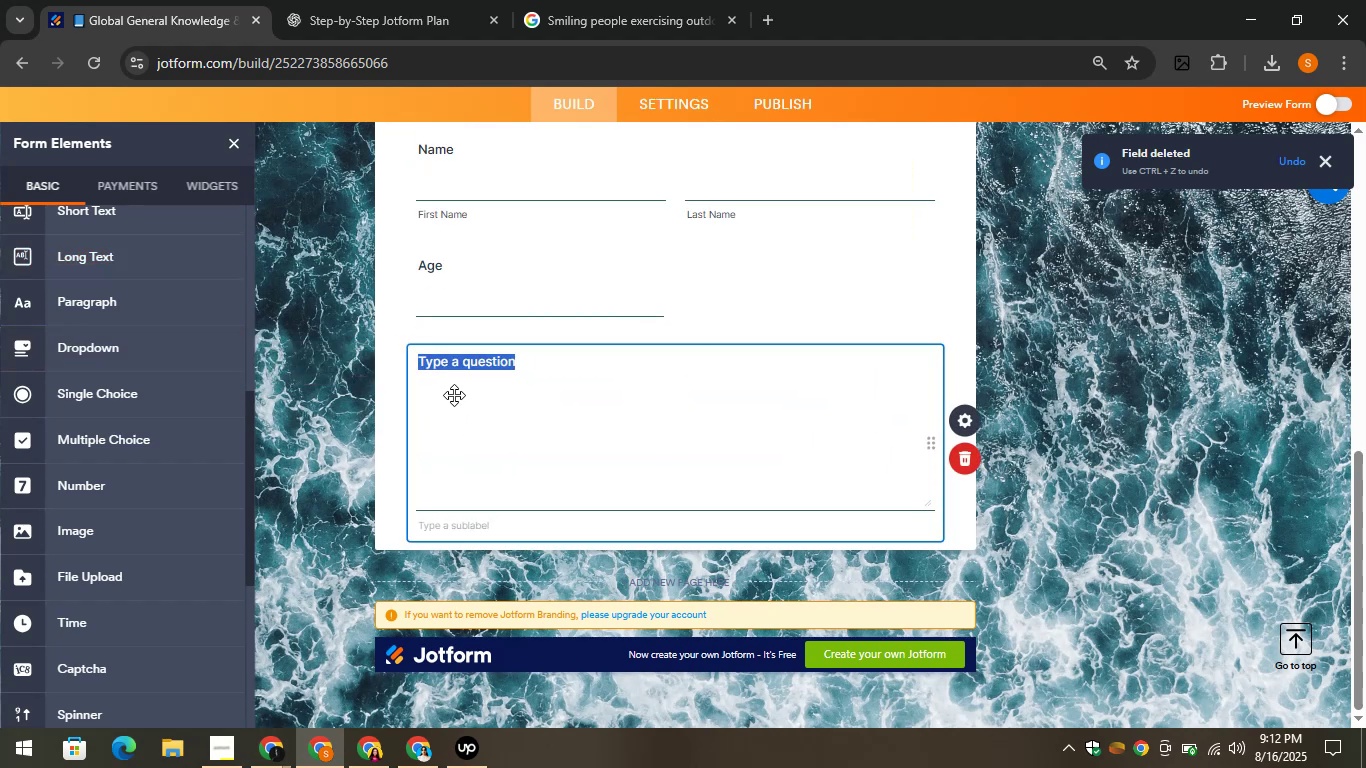 
type(Gender)
 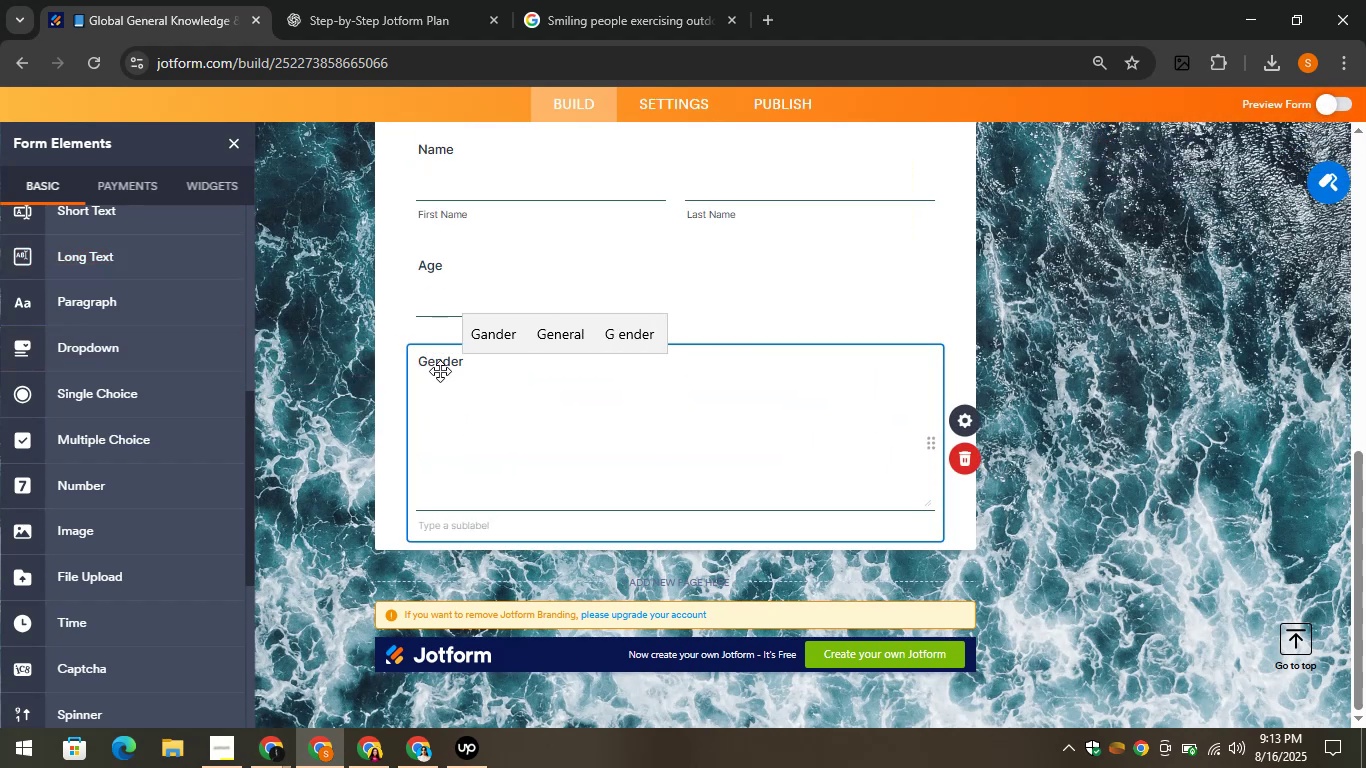 
left_click([386, 316])
 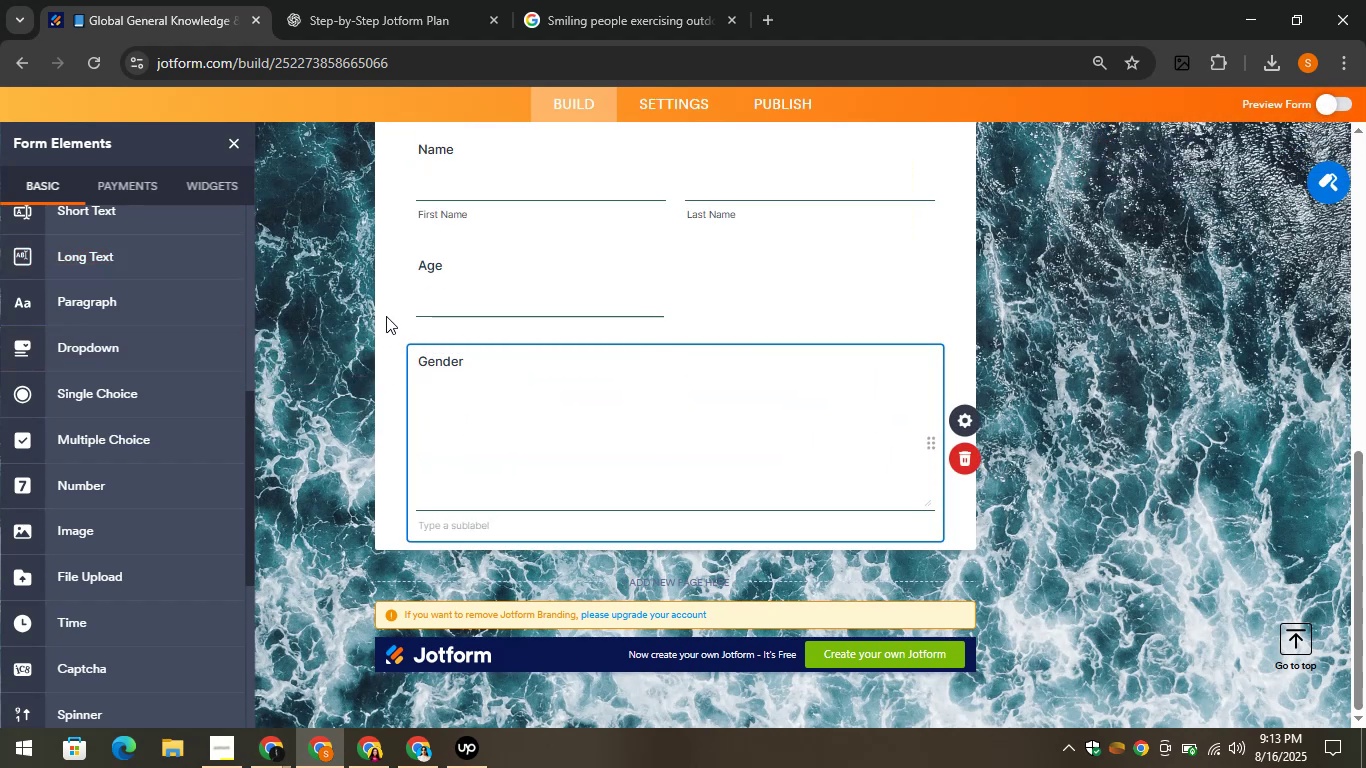 
left_click([386, 316])
 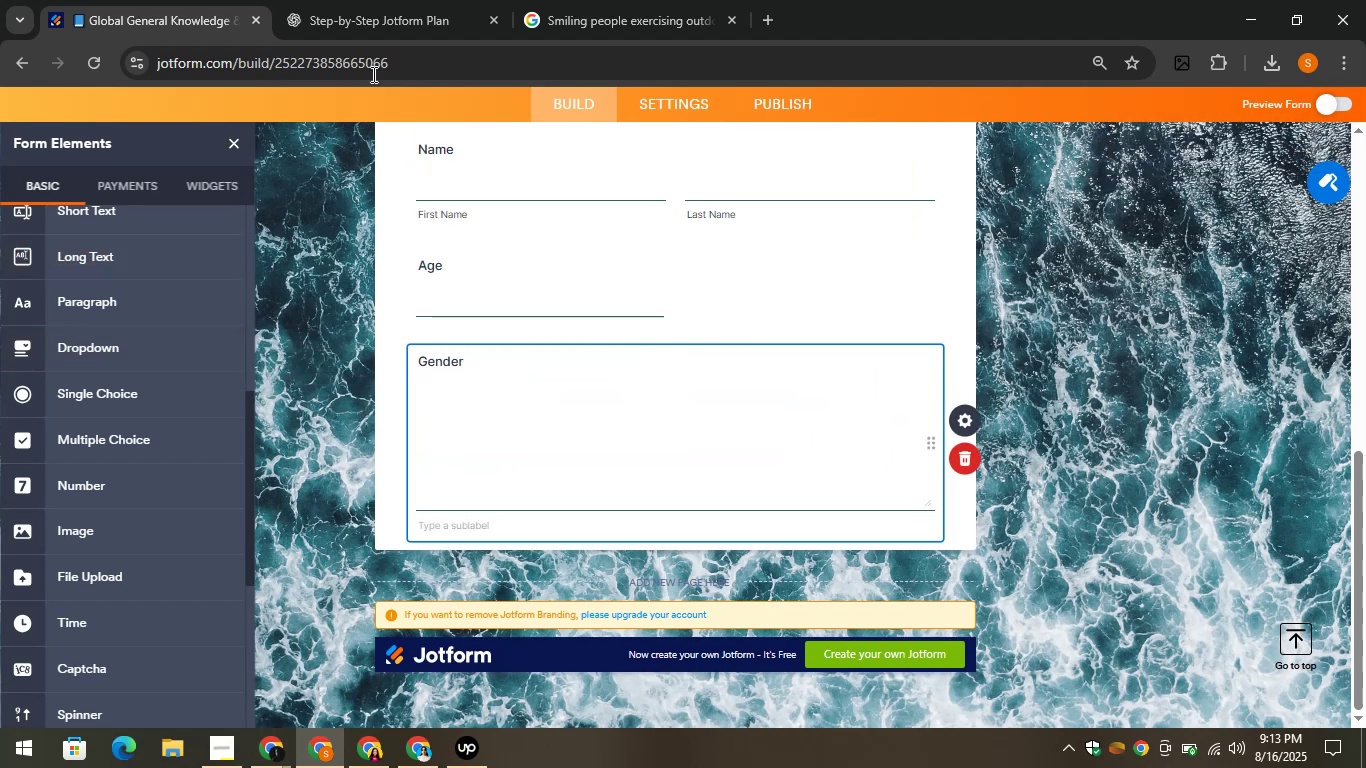 
left_click([351, 0])
 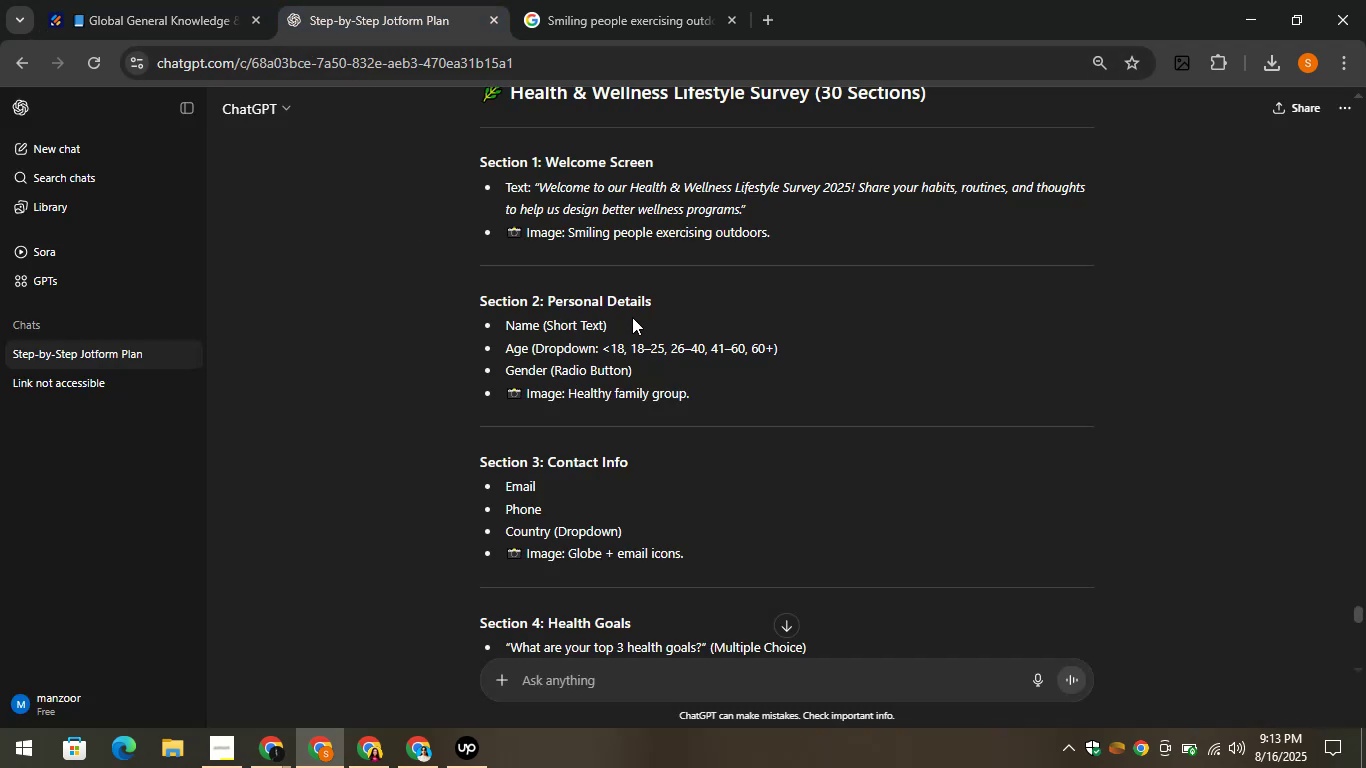 
scroll: coordinate [639, 350], scroll_direction: down, amount: 1.0
 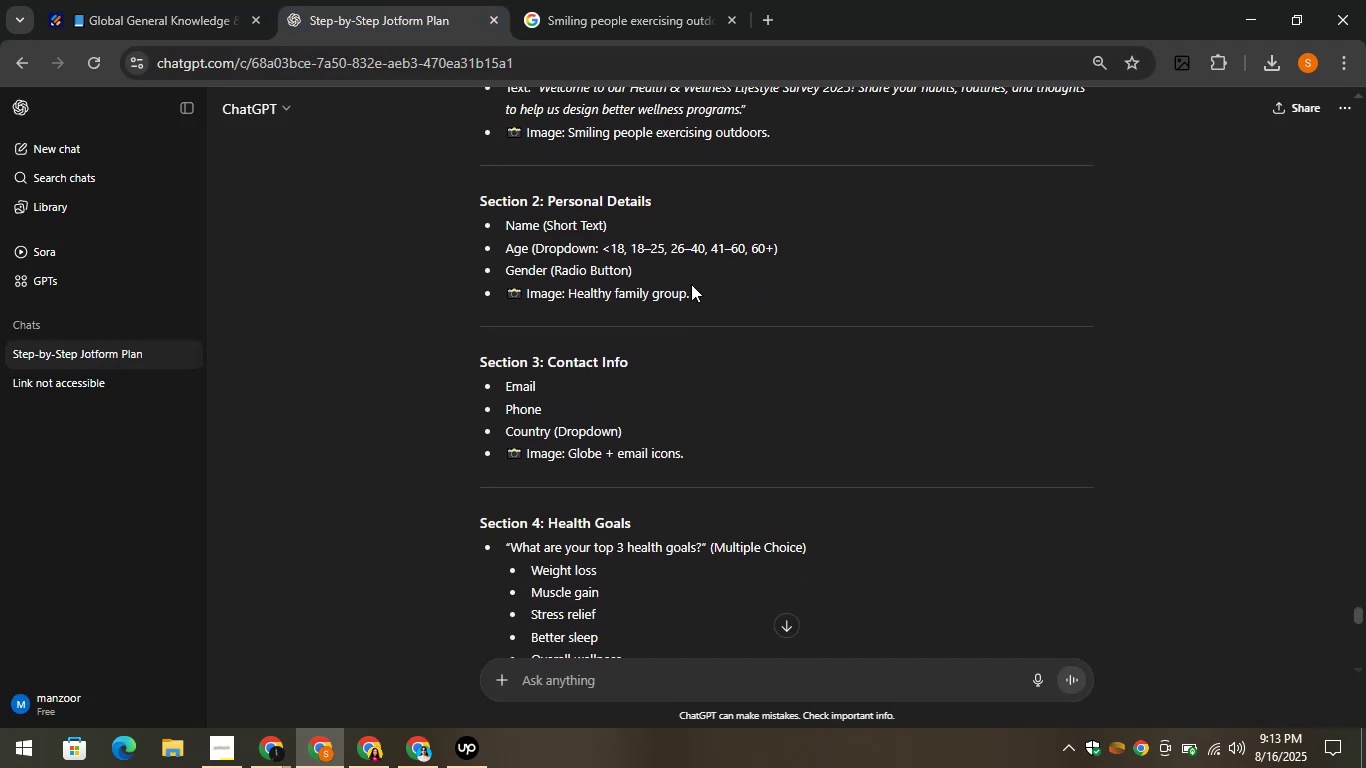 
left_click_drag(start_coordinate=[705, 287], to_coordinate=[564, 284])
 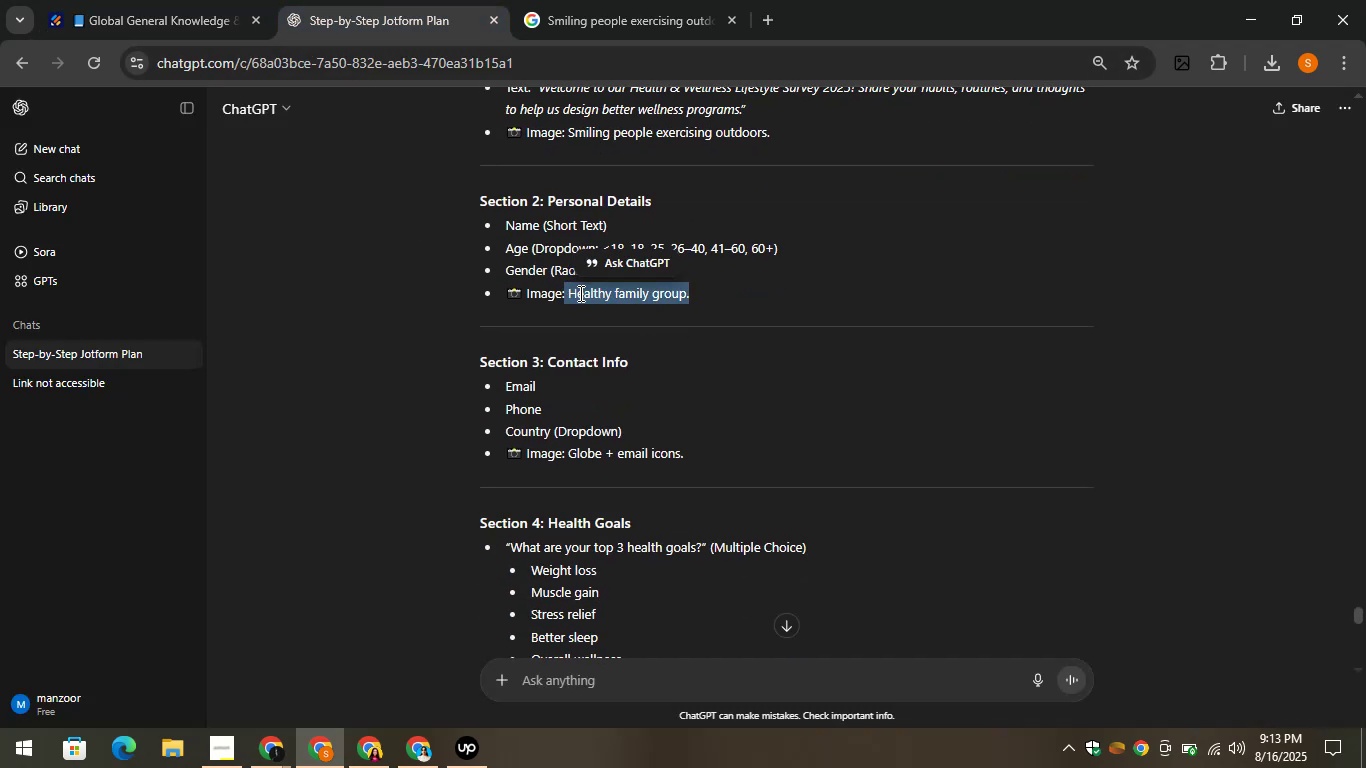 
right_click([580, 294])
 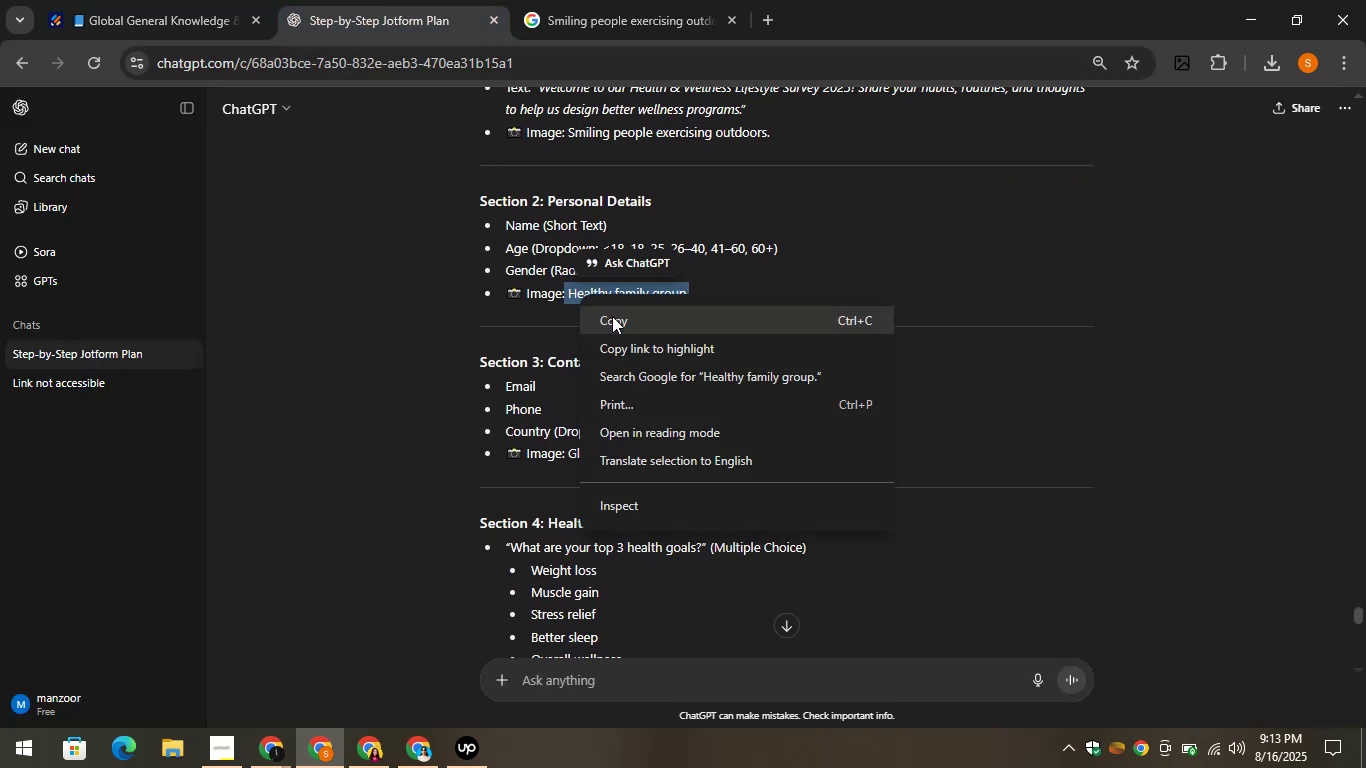 
left_click([612, 316])
 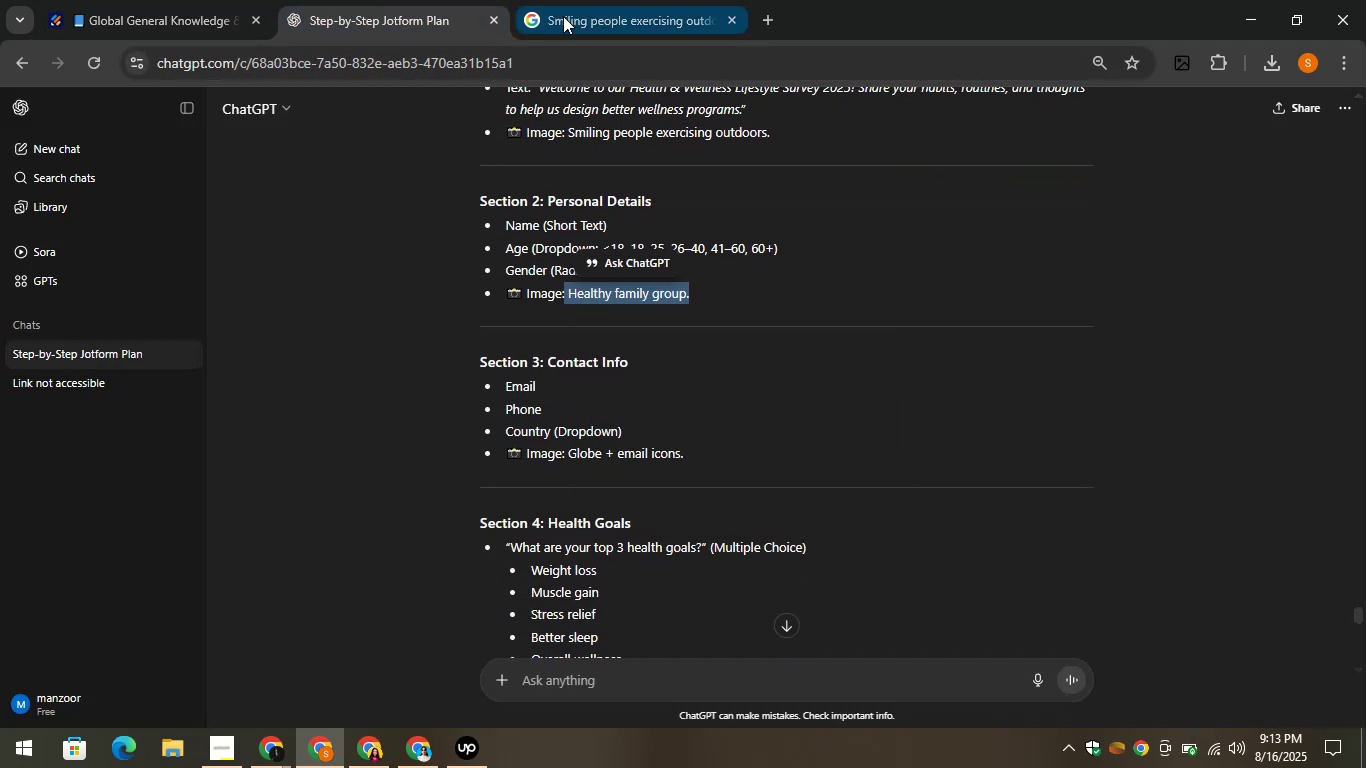 
left_click([565, 10])
 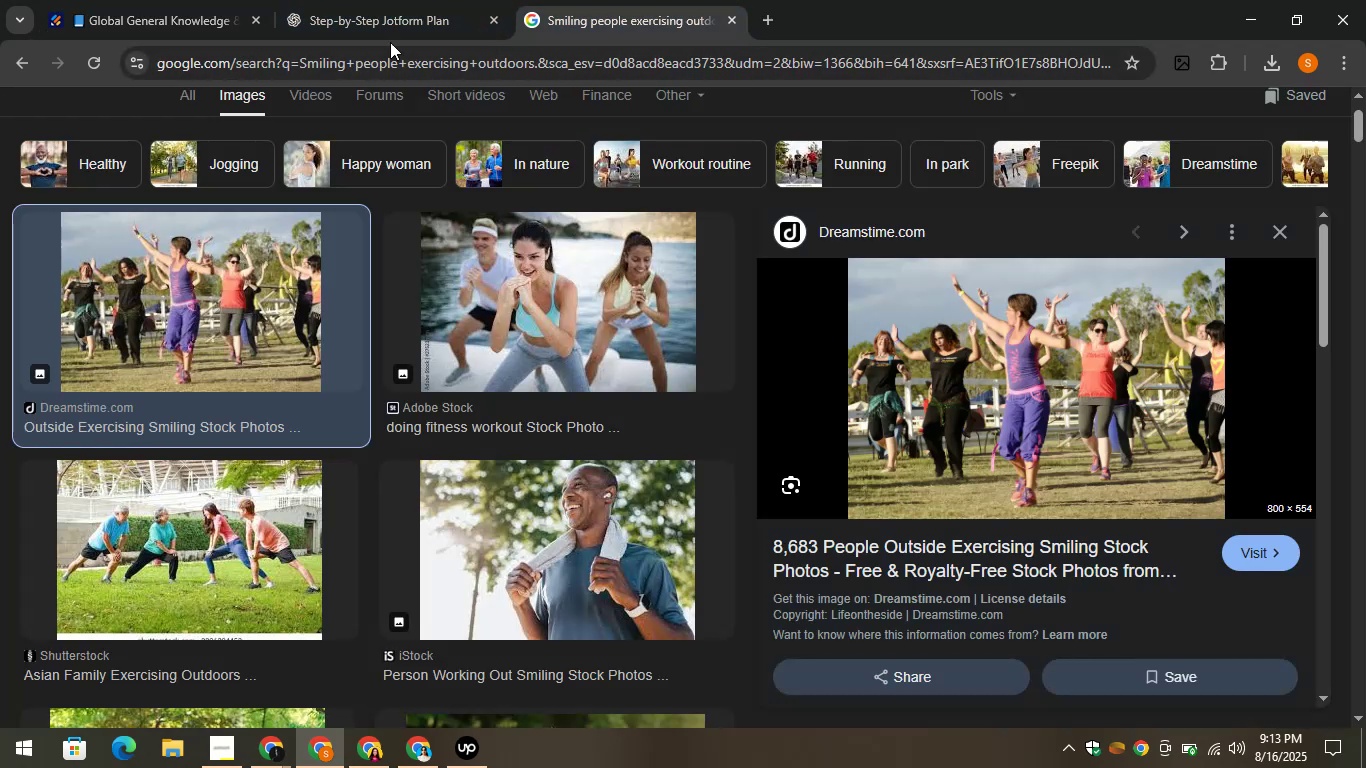 
scroll: coordinate [460, 226], scroll_direction: up, amount: 3.0
 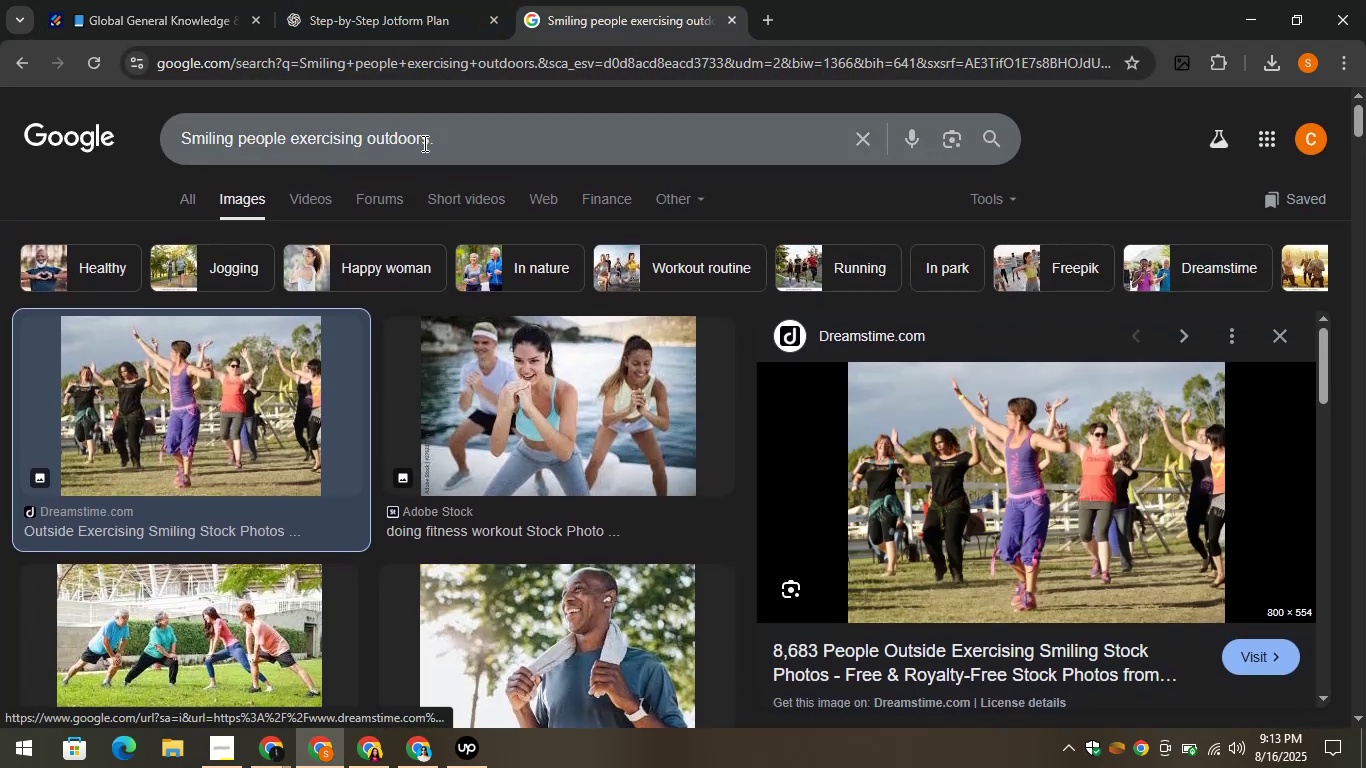 
left_click([435, 134])
 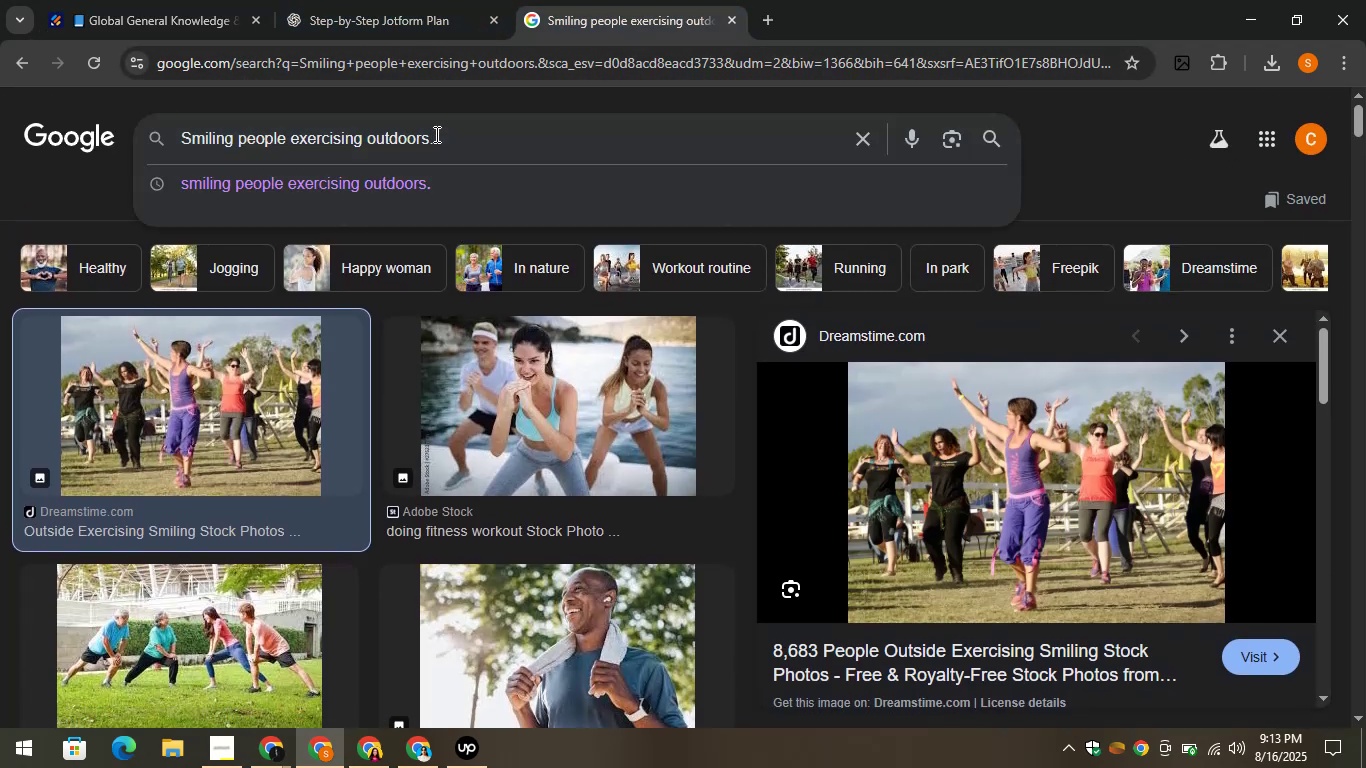 
key(Control+A)
 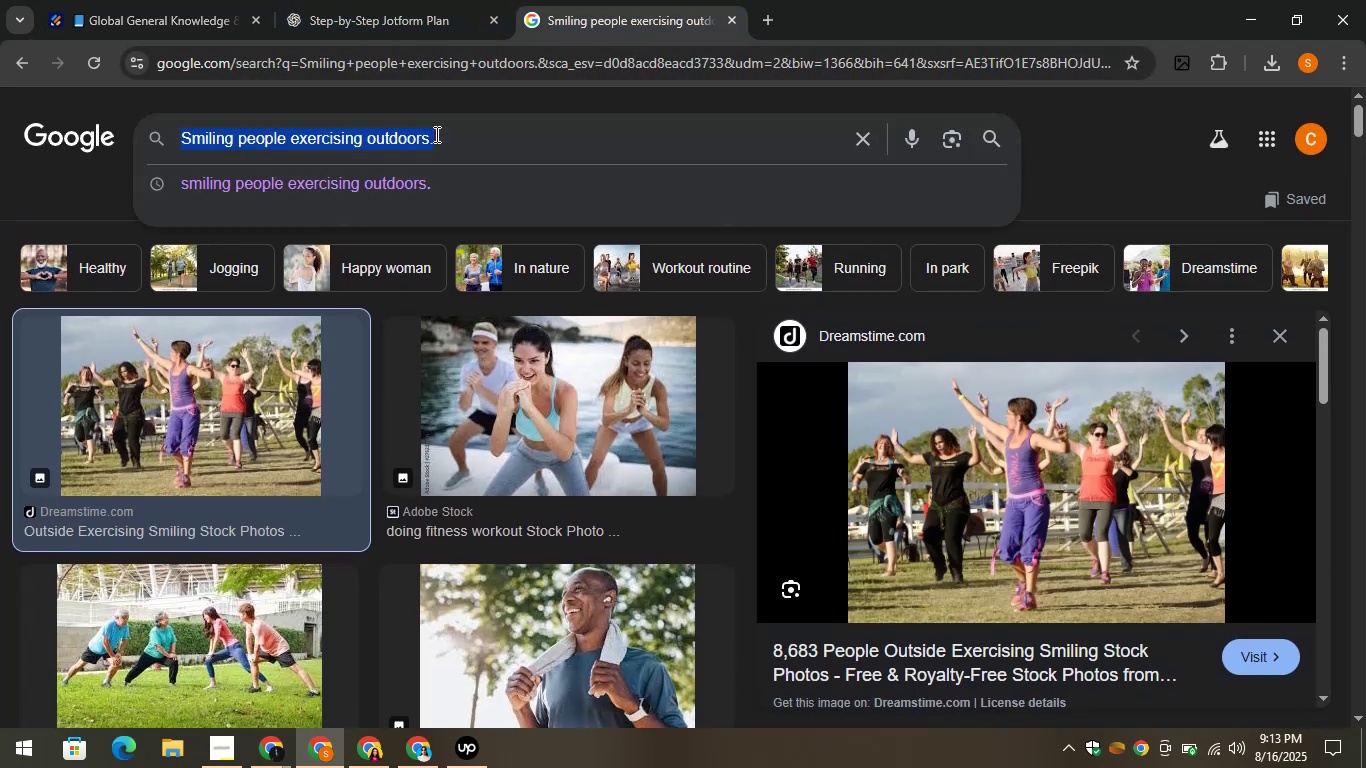 
key(Control+V)
 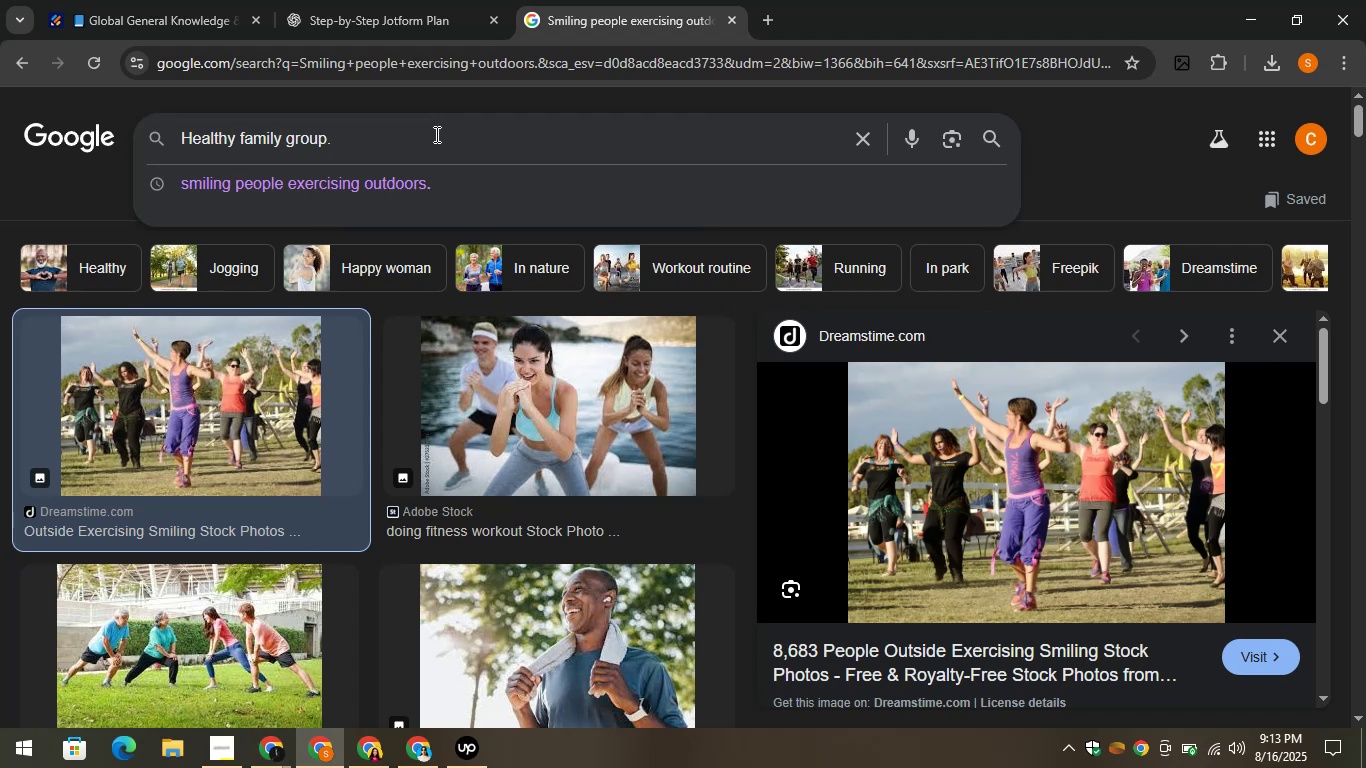 
key(Enter)
 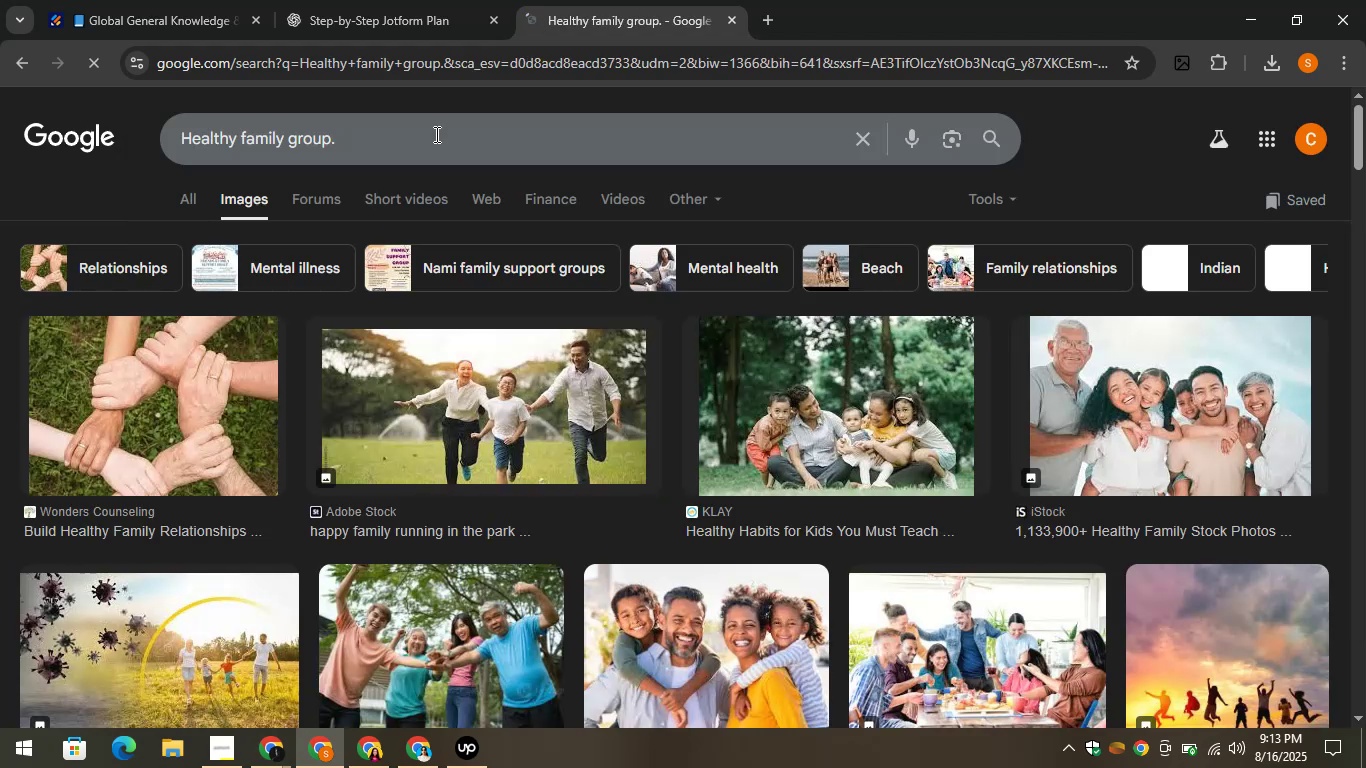 
wait(5.69)
 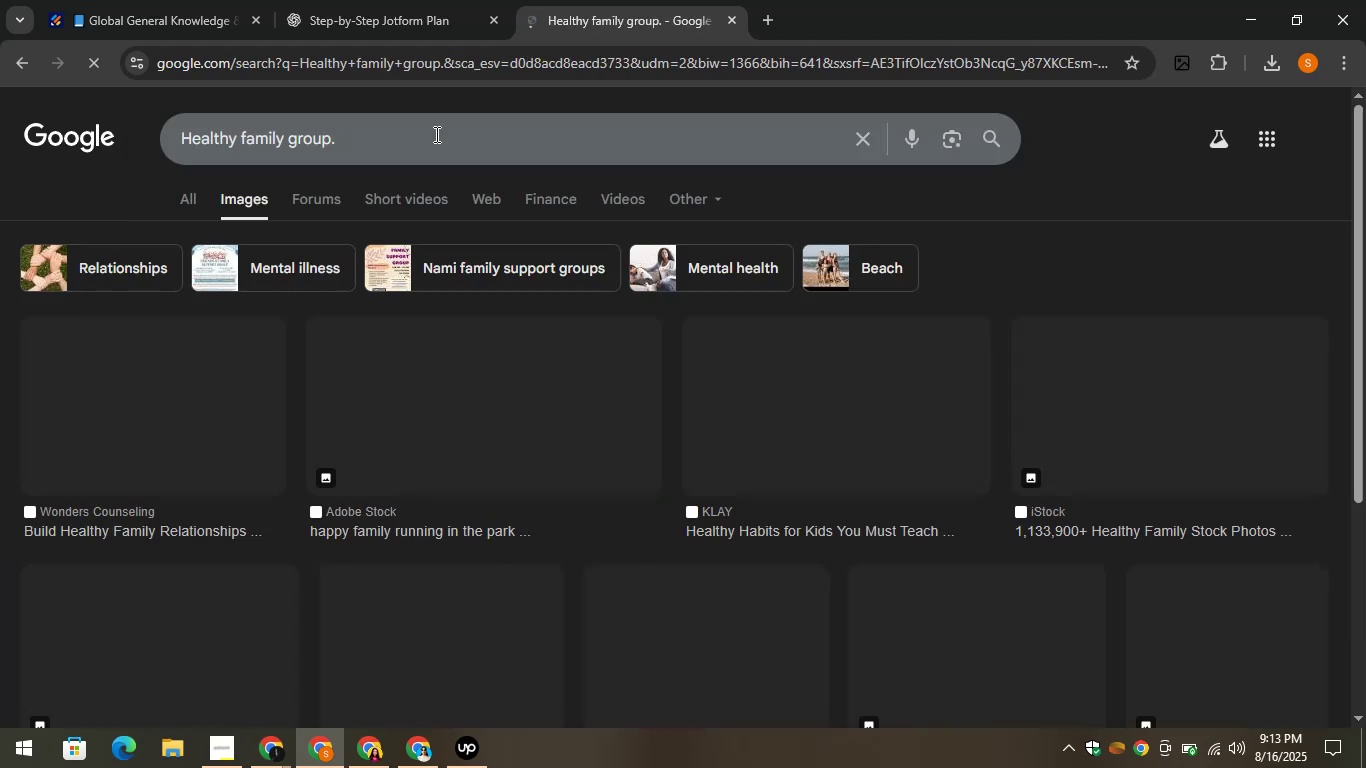 
left_click([848, 401])
 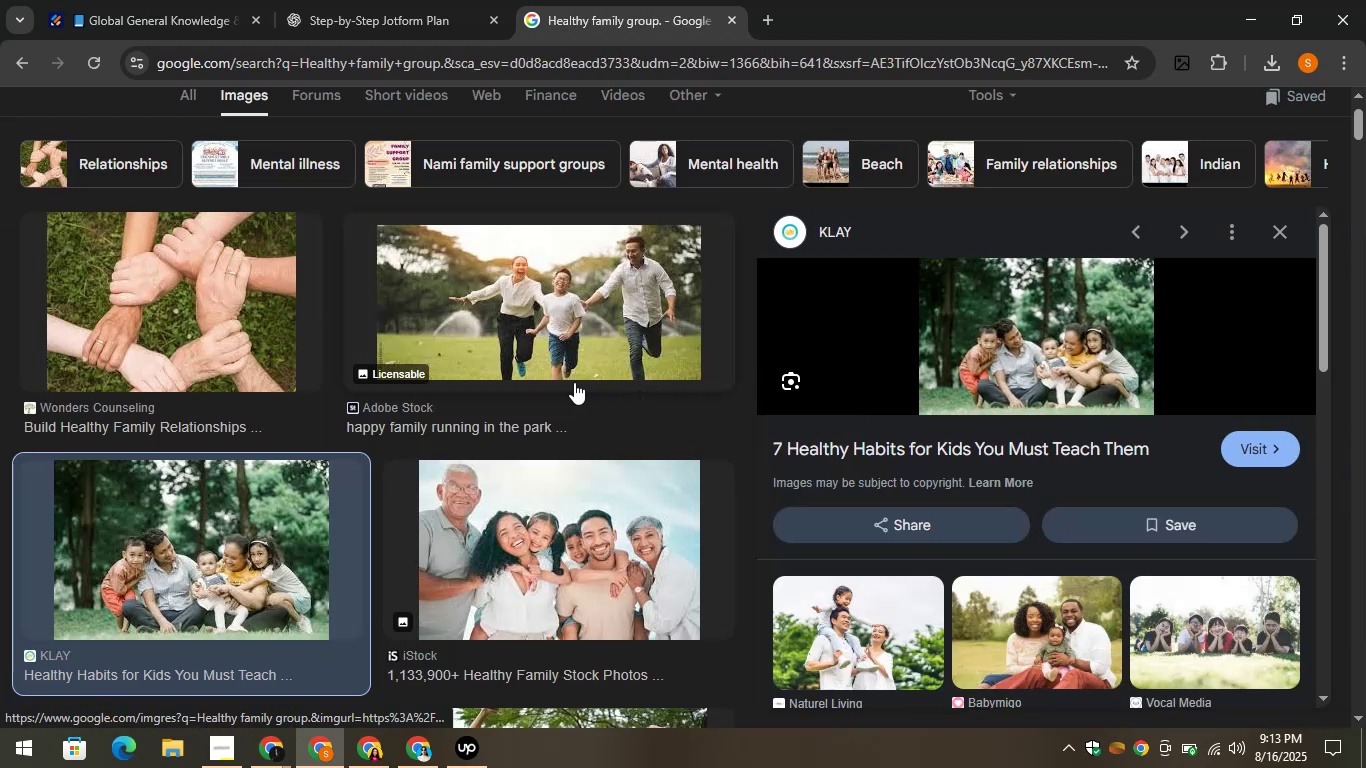 
left_click([630, 470])
 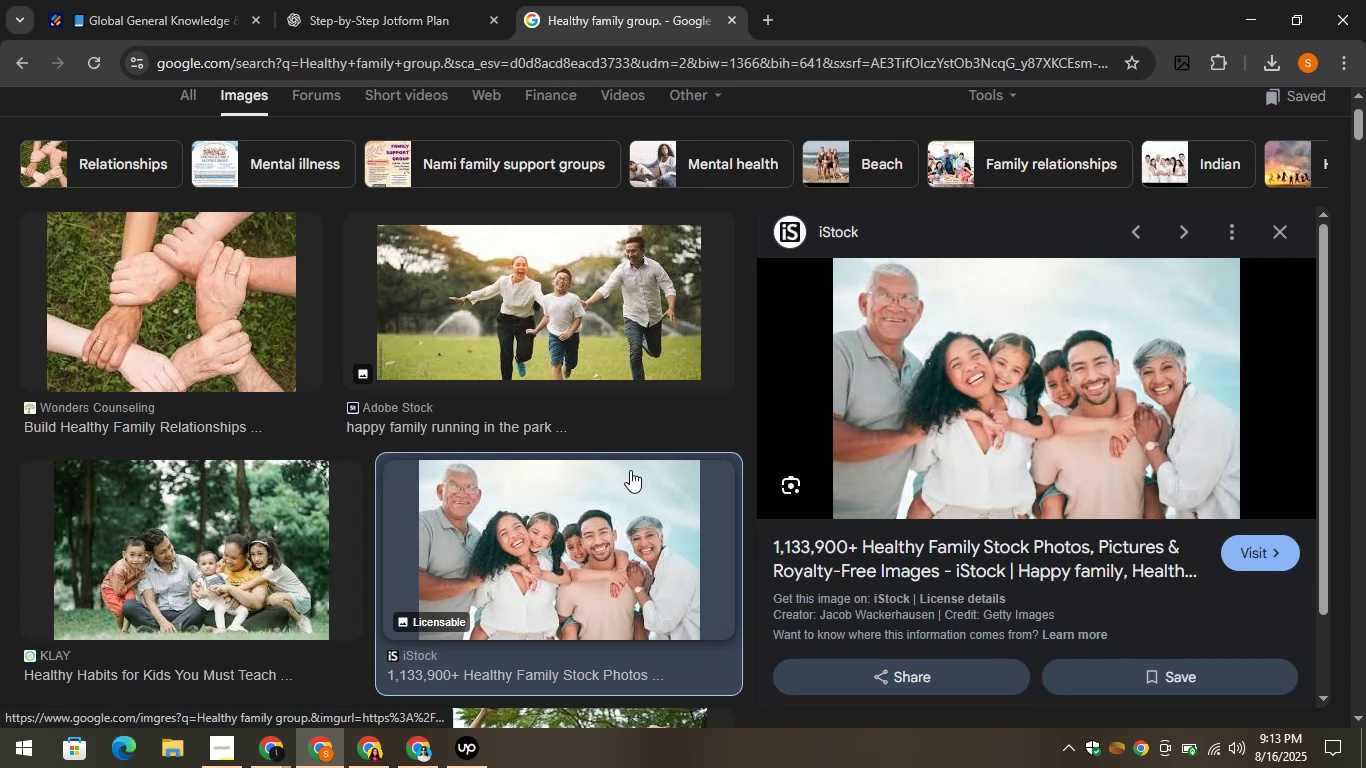 
right_click([1071, 330])
 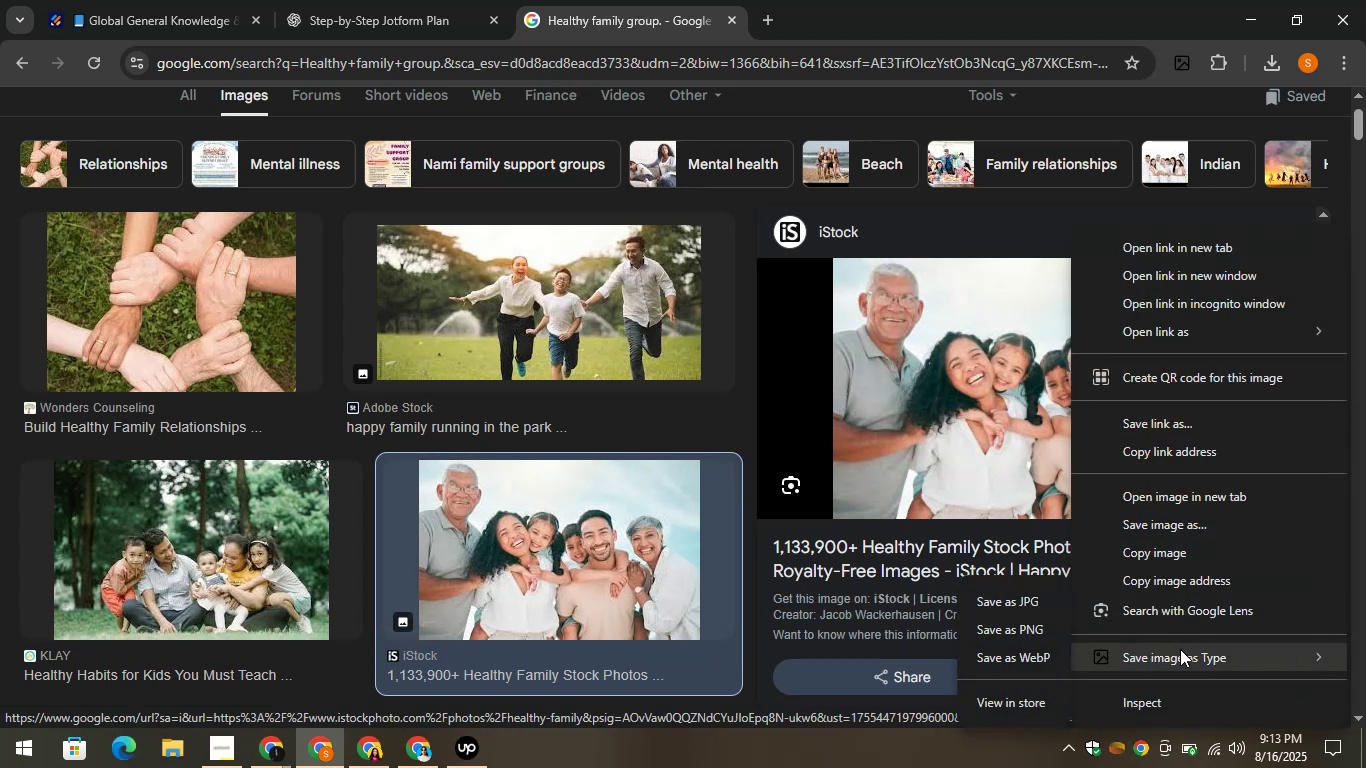 
left_click([1030, 622])
 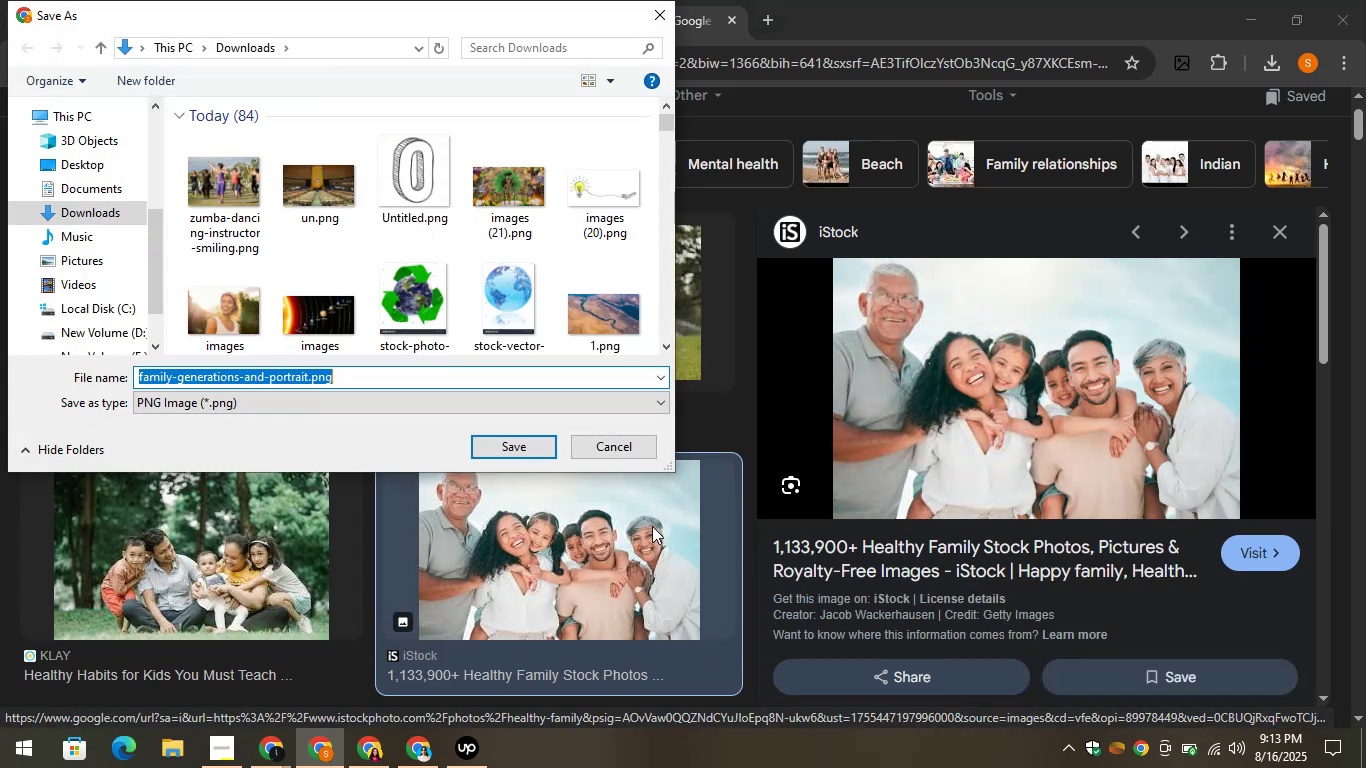 
left_click([517, 443])
 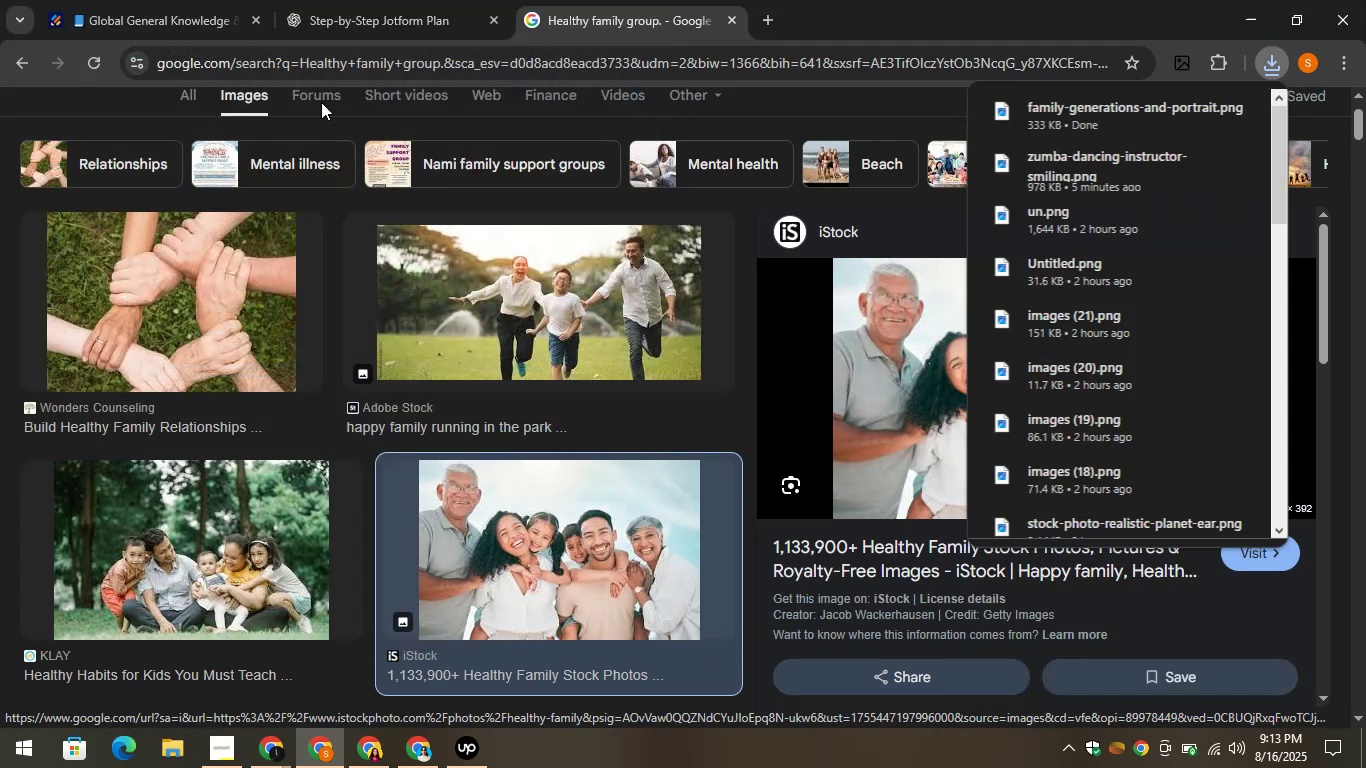 
left_click([169, 0])
 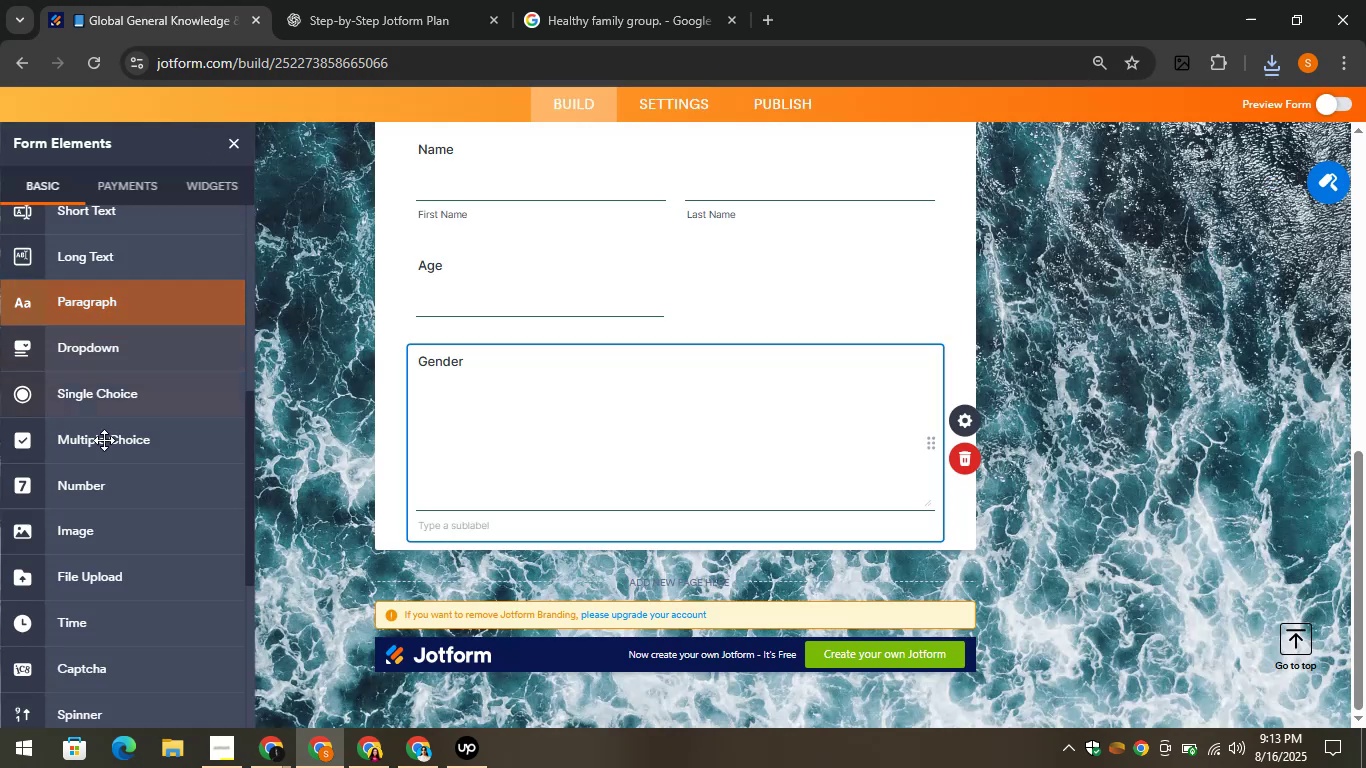 
left_click_drag(start_coordinate=[87, 541], to_coordinate=[511, 574])
 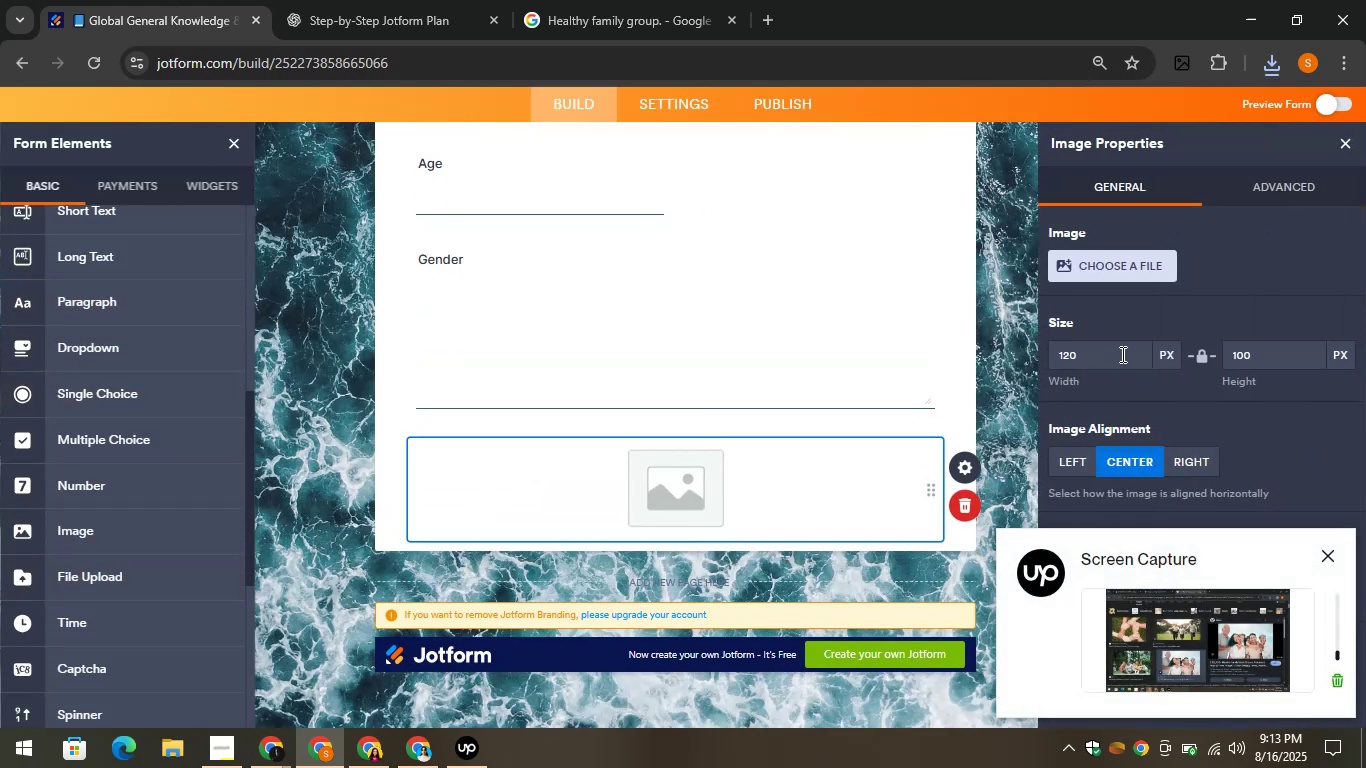 
left_click([1089, 268])
 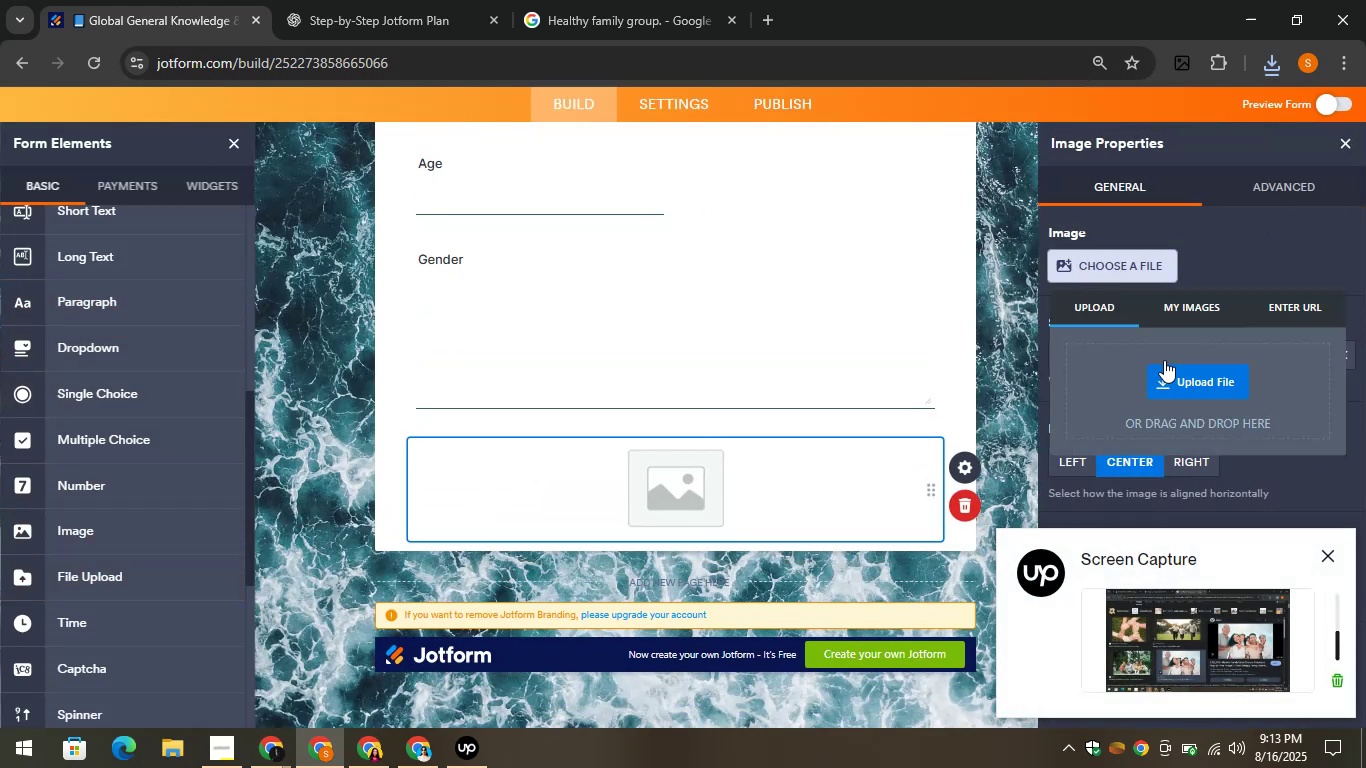 
left_click([1192, 383])
 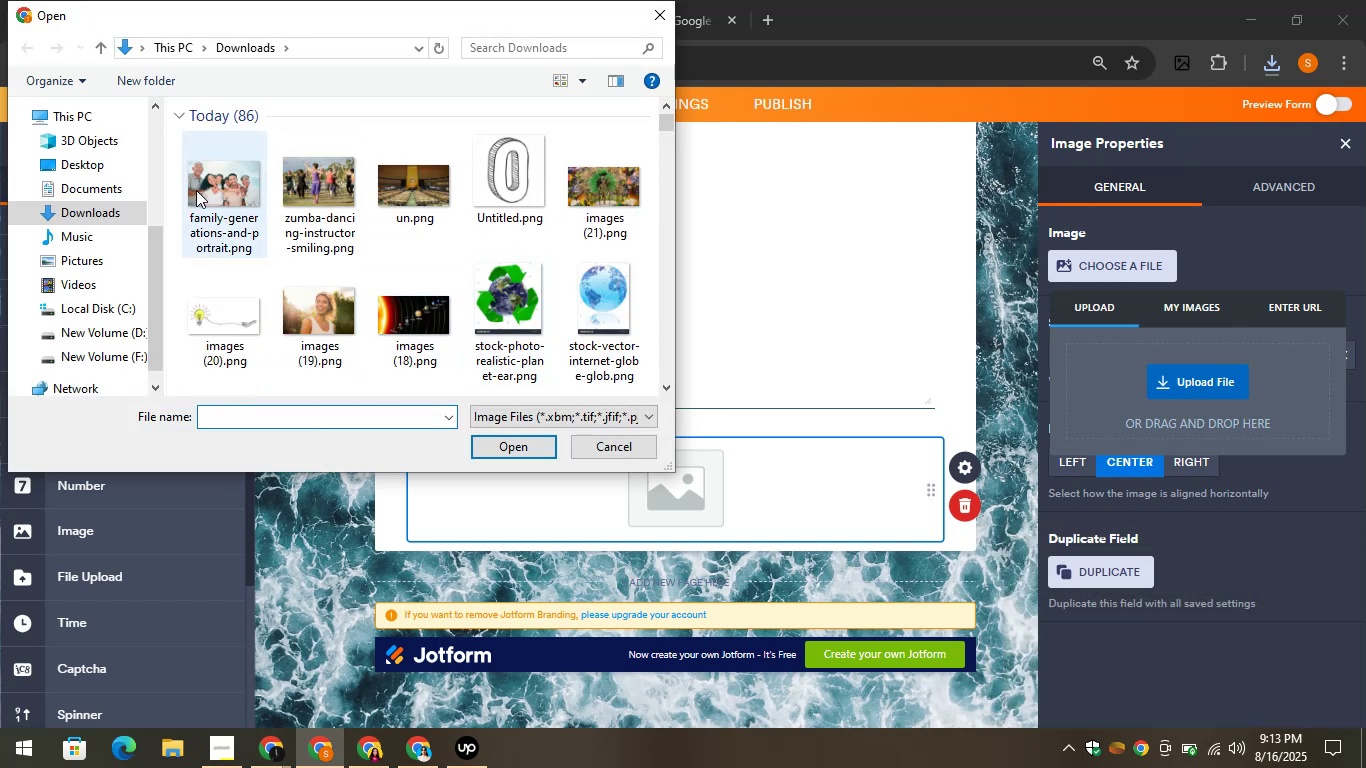 
left_click([517, 443])
 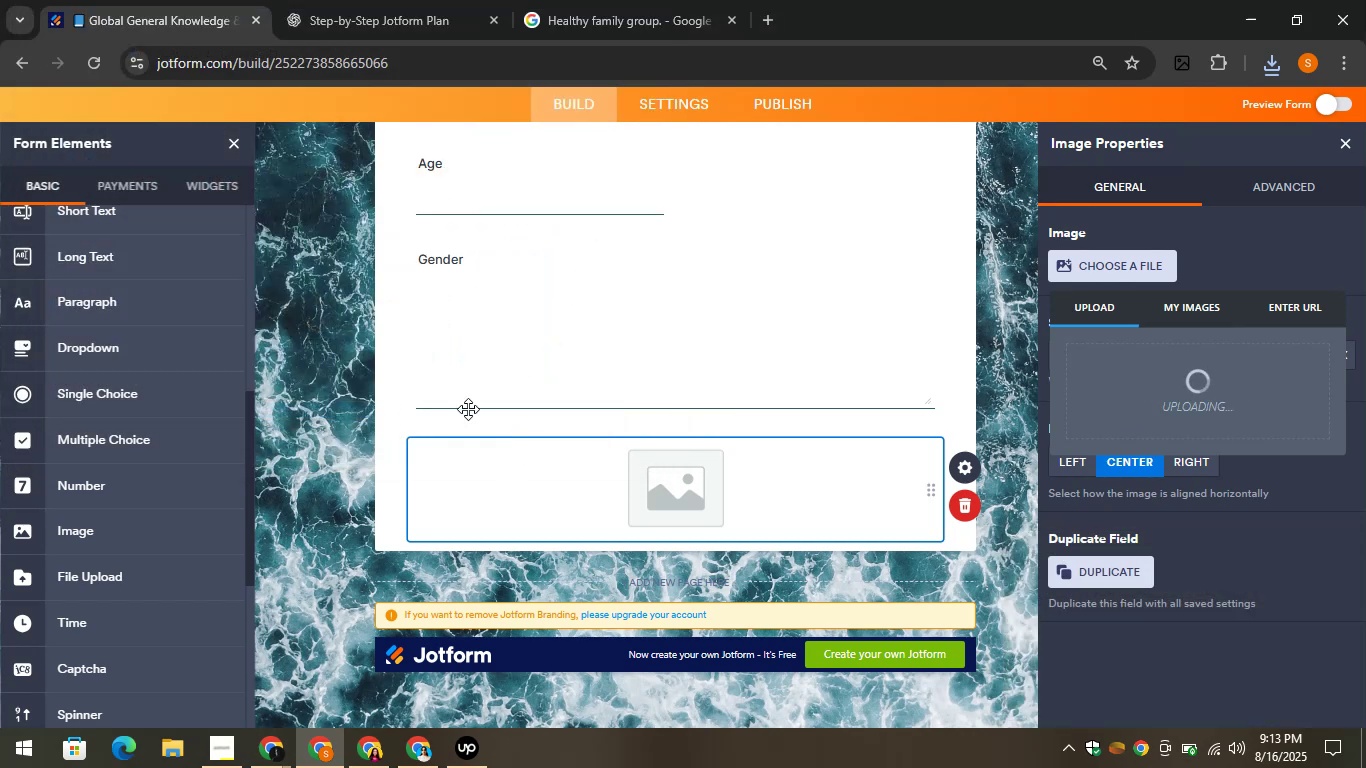 
scroll: coordinate [158, 335], scroll_direction: up, amount: 1.0
 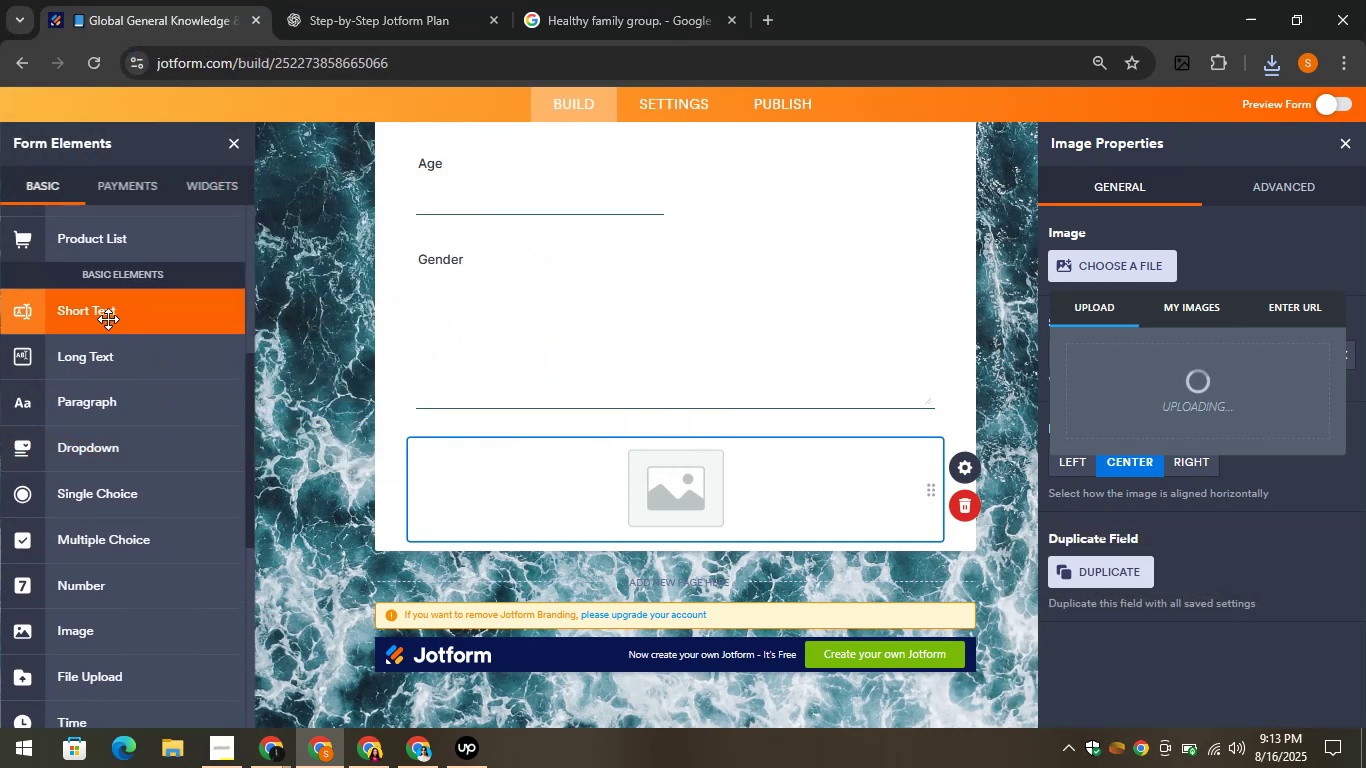 
left_click_drag(start_coordinate=[75, 310], to_coordinate=[502, 445])
 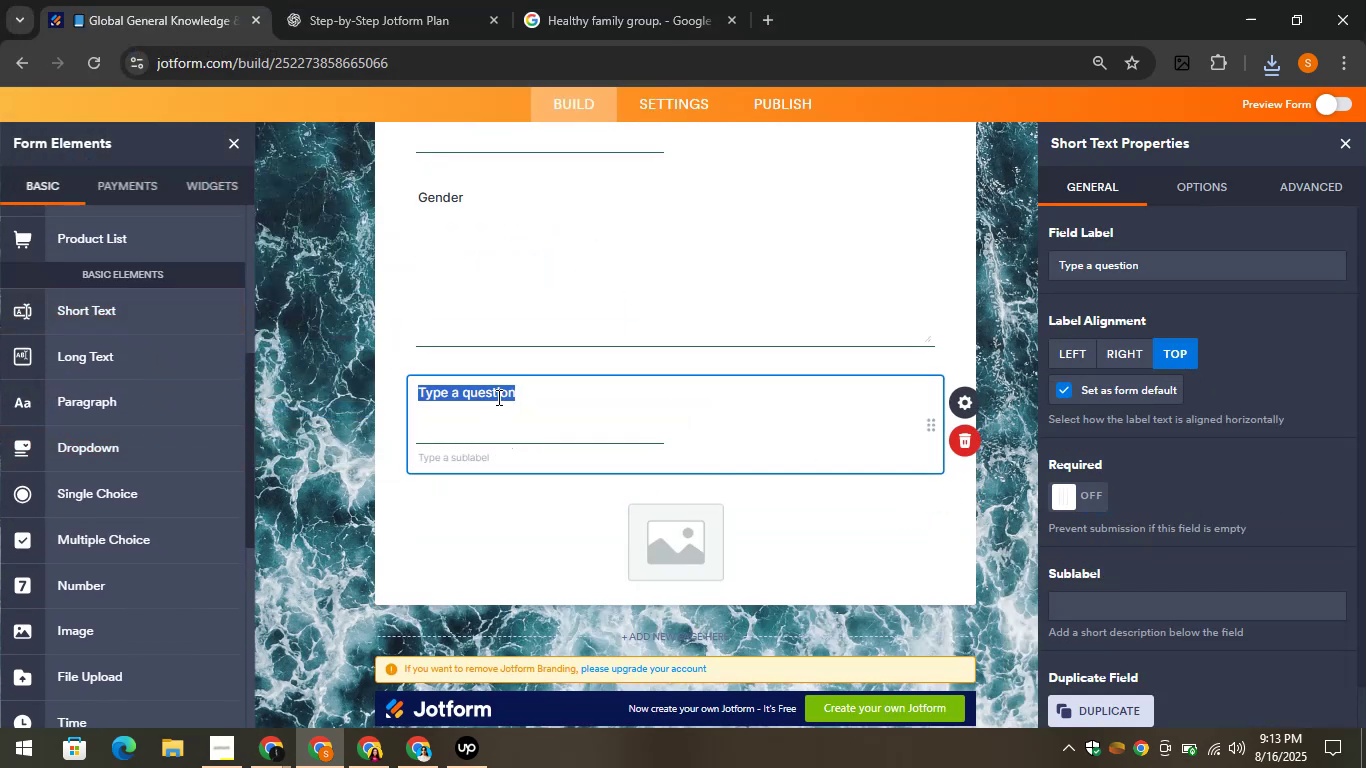 
type(Gender)
 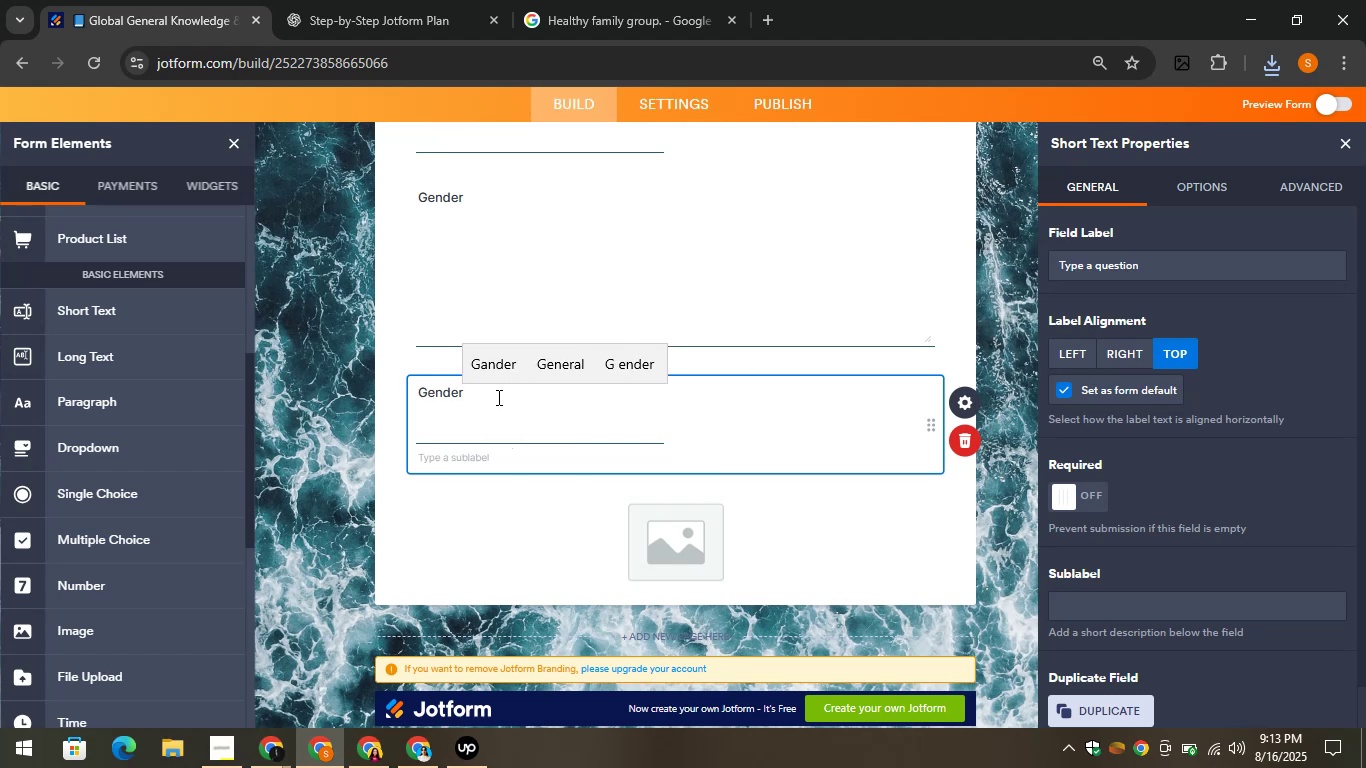 
left_click_drag(start_coordinate=[574, 143], to_coordinate=[568, 146])
 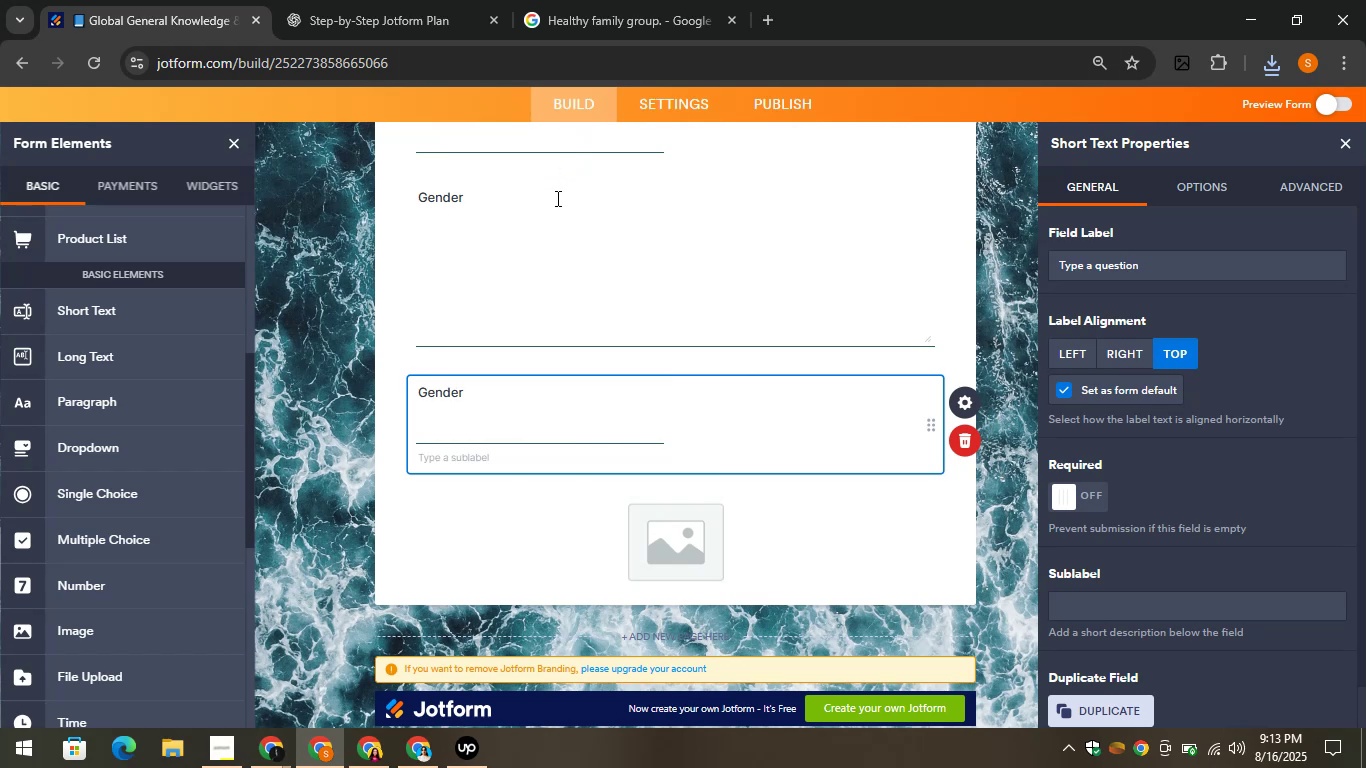 
left_click([556, 201])
 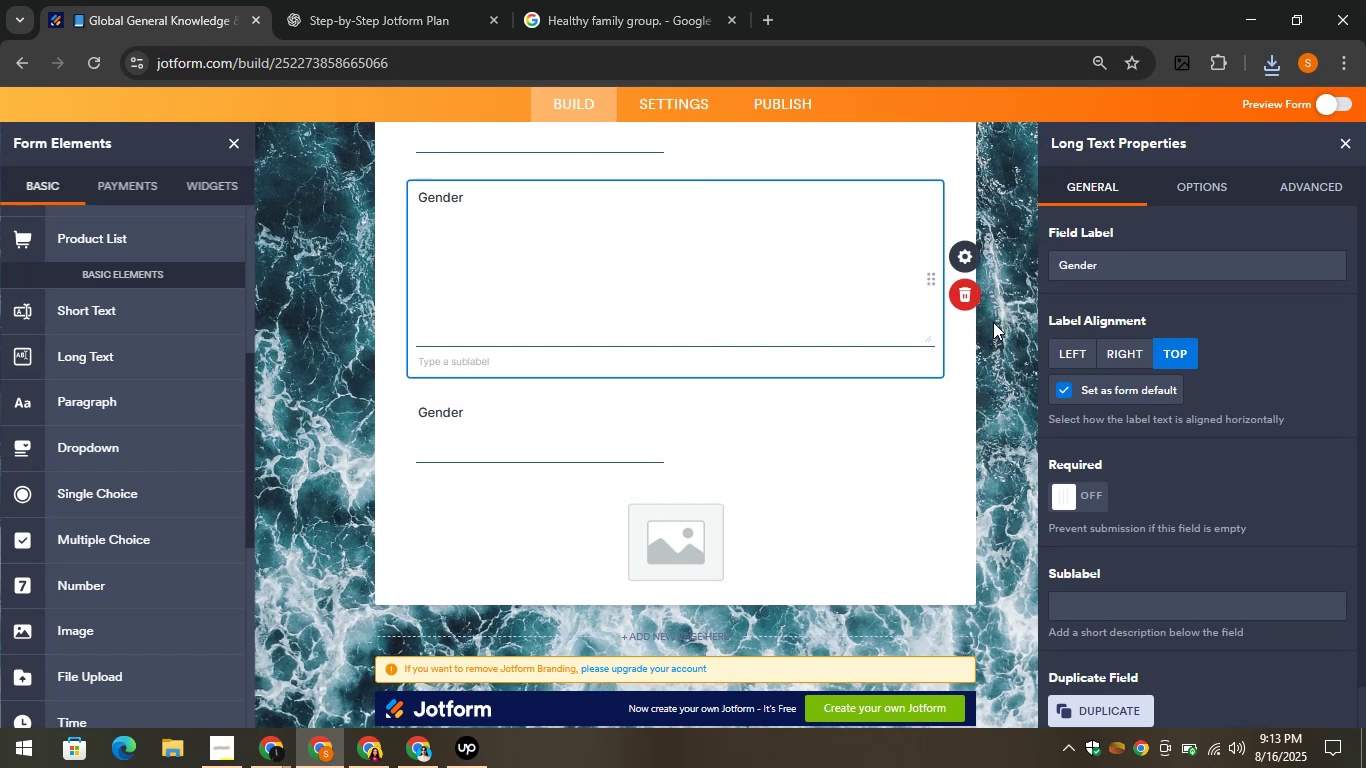 
left_click([970, 298])
 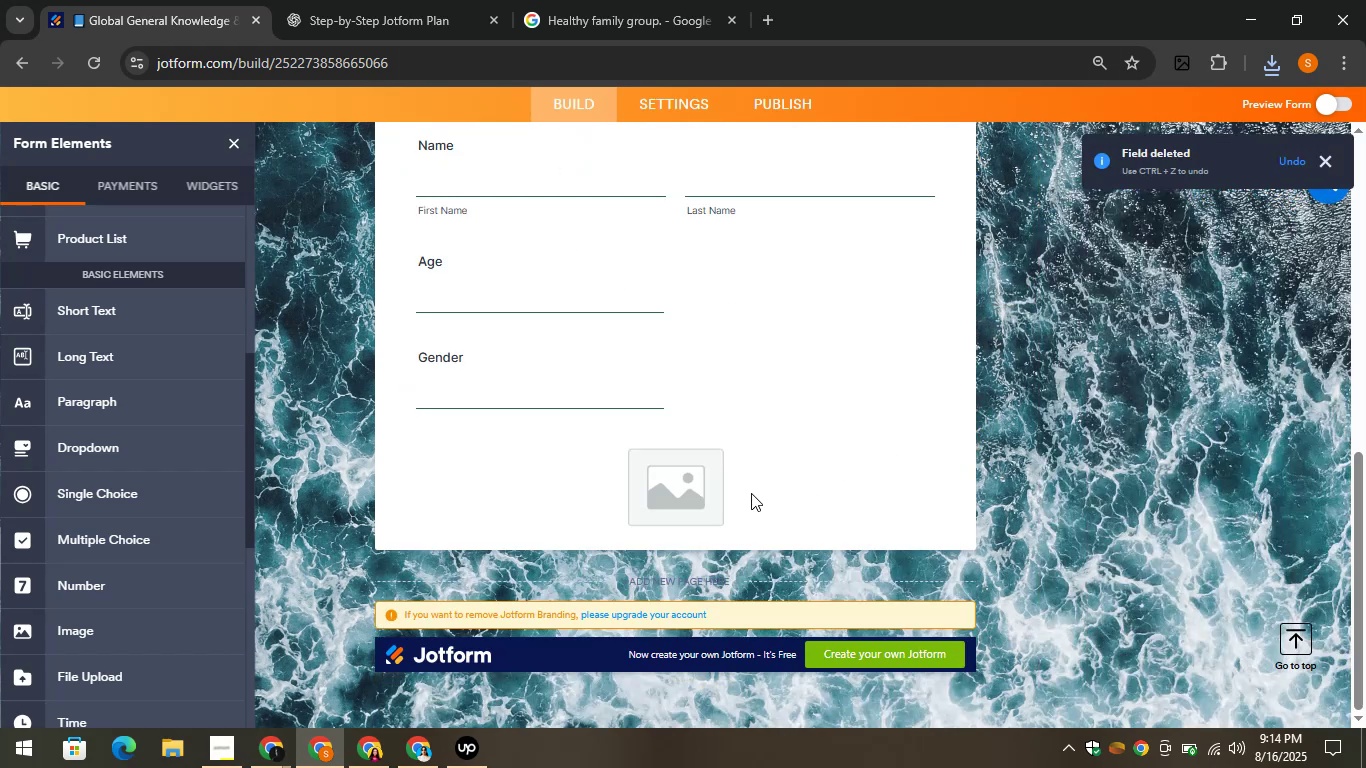 
left_click([705, 465])
 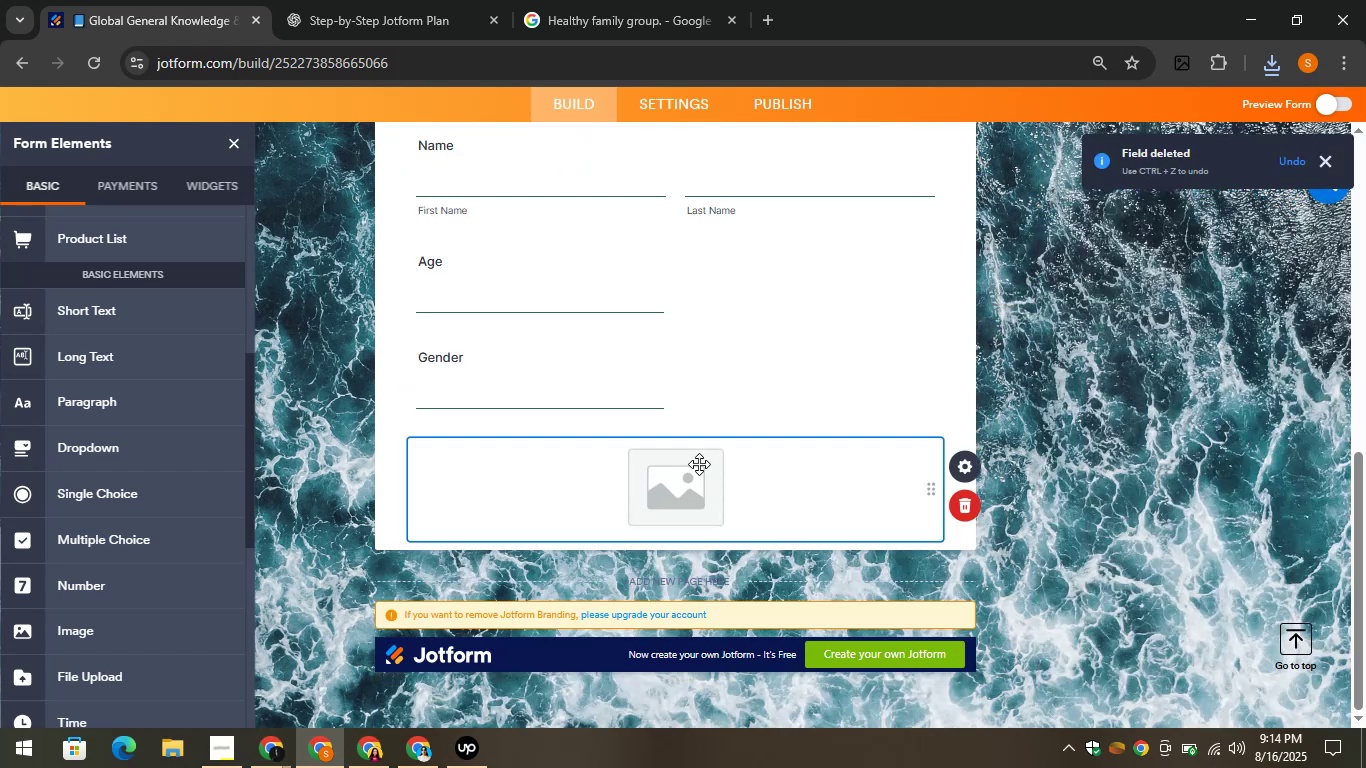 
left_click([692, 464])
 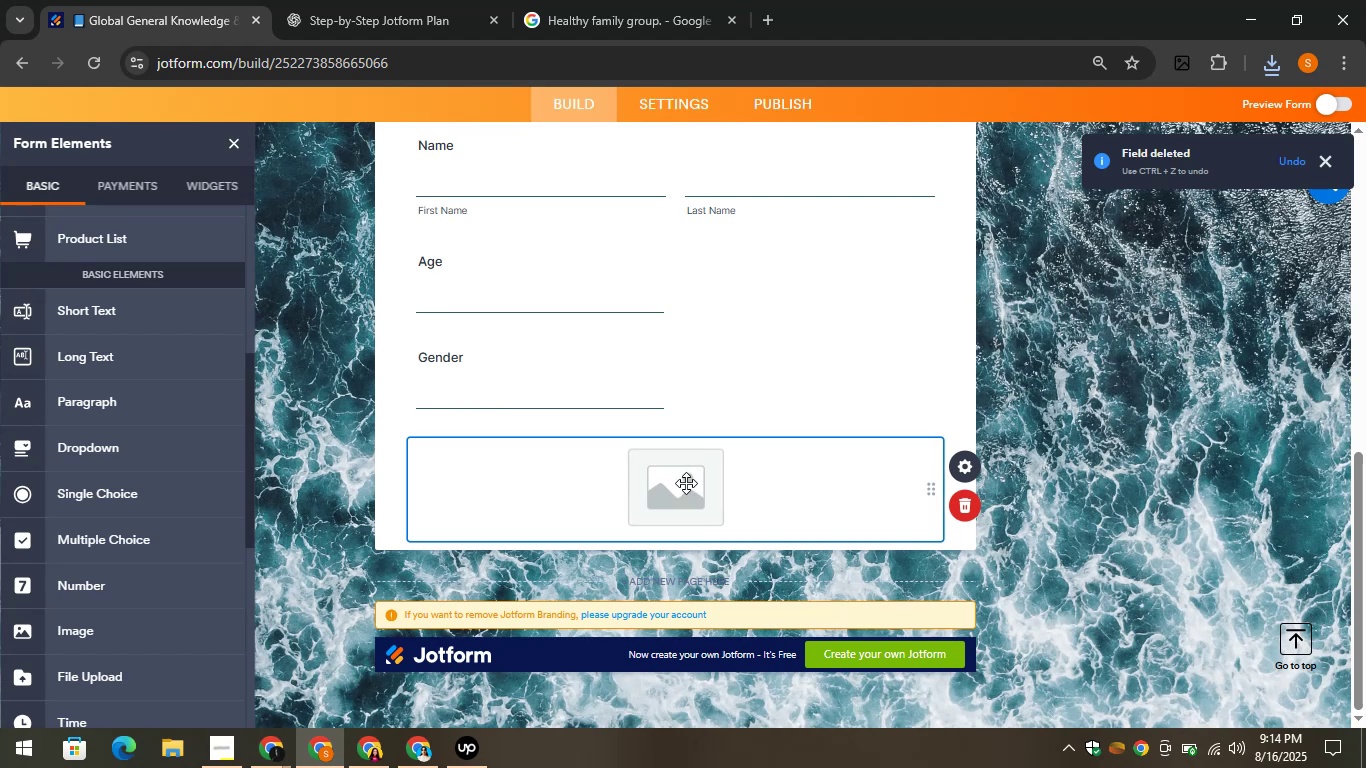 
double_click([685, 483])
 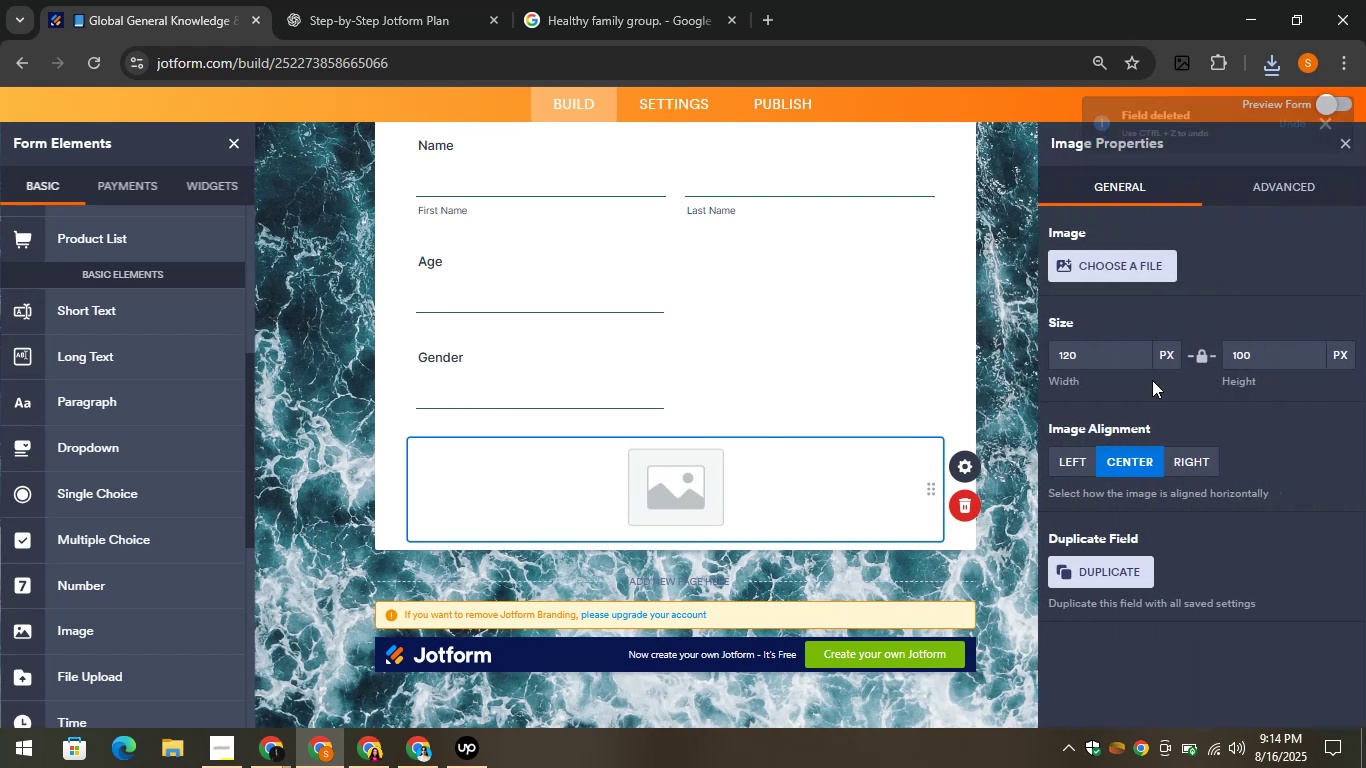 
left_click([1099, 261])
 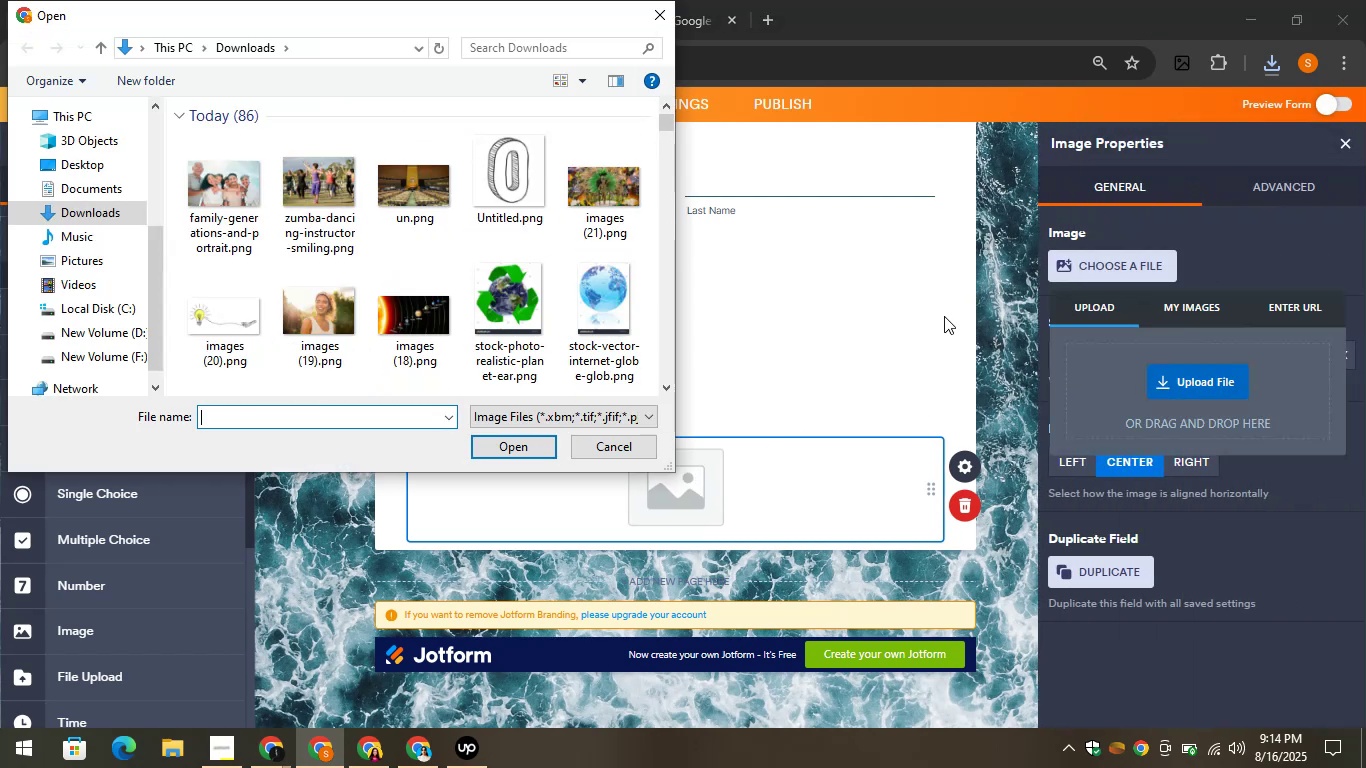 
left_click([243, 184])
 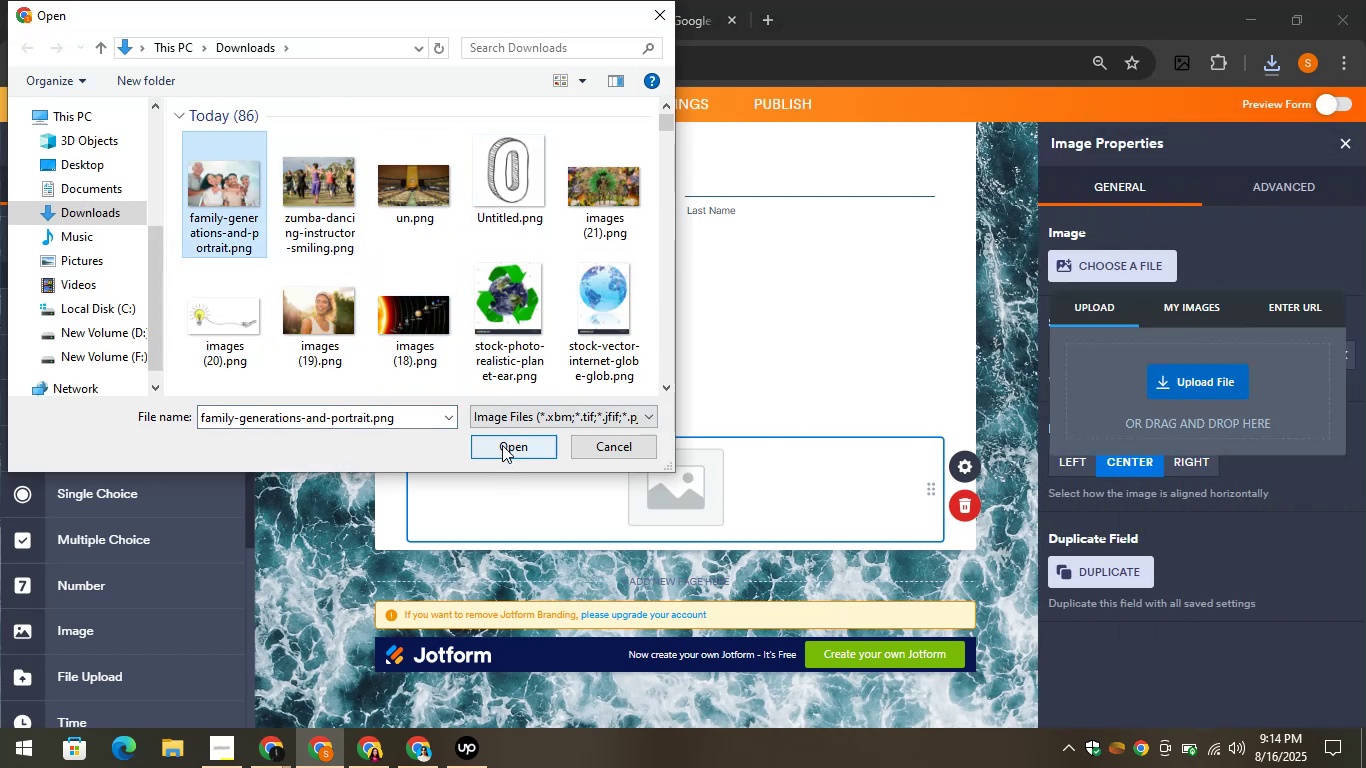 
left_click([503, 444])
 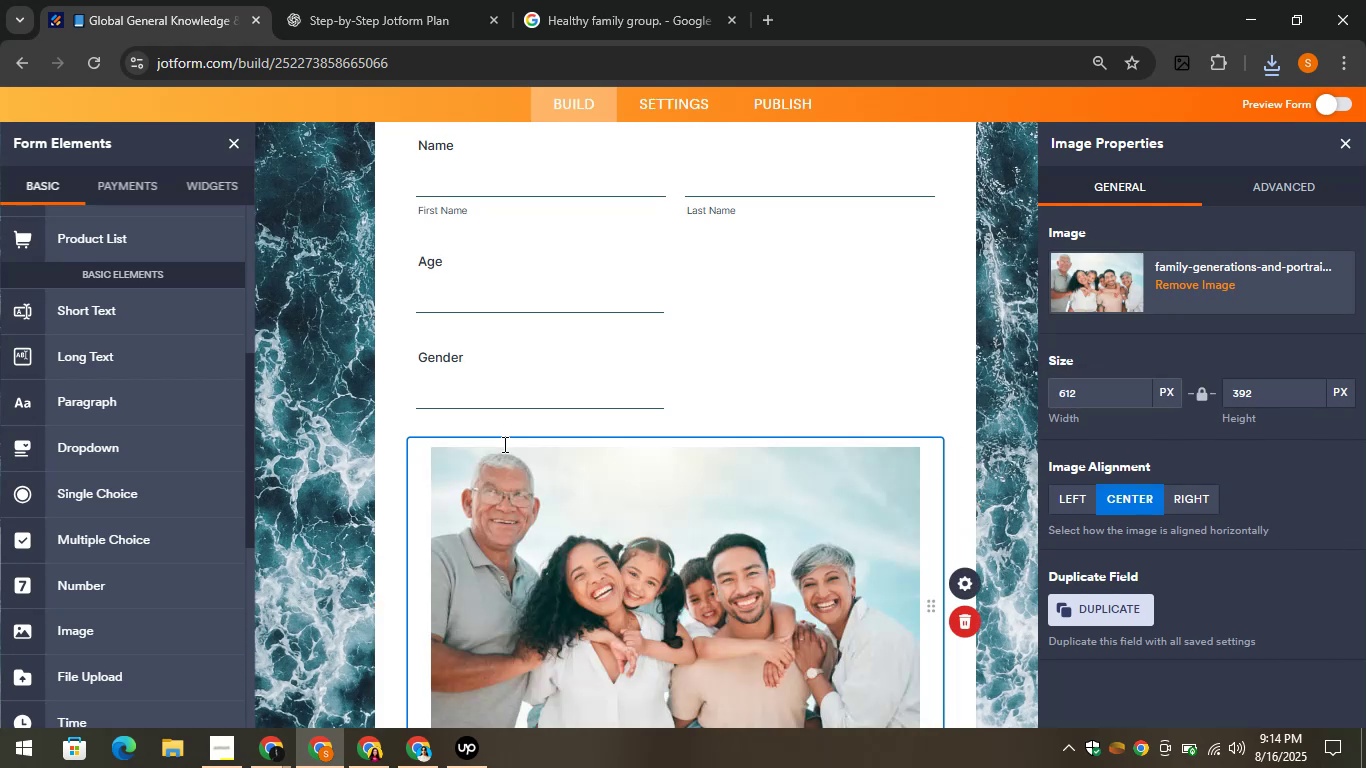 
wait(17.92)
 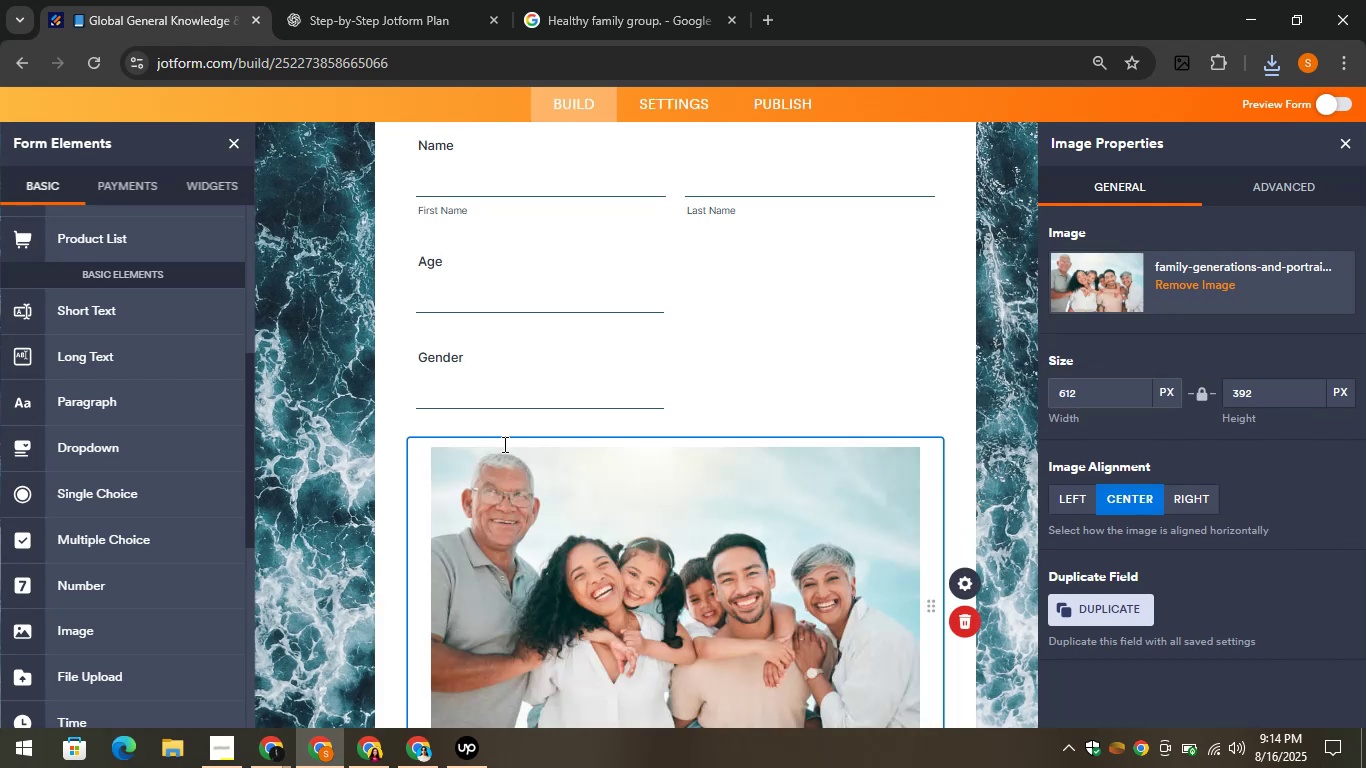 
left_click([936, 352])
 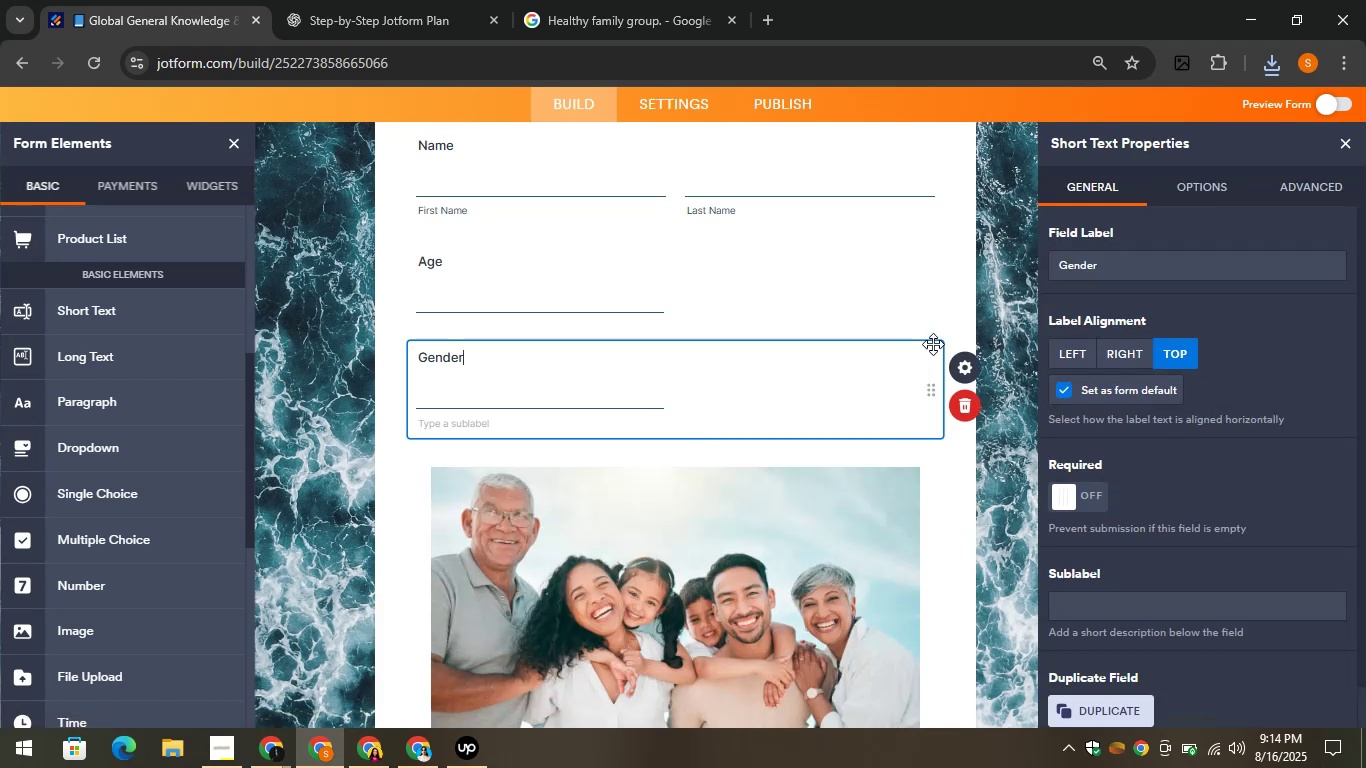 
scroll: coordinate [912, 321], scroll_direction: down, amount: 4.0
 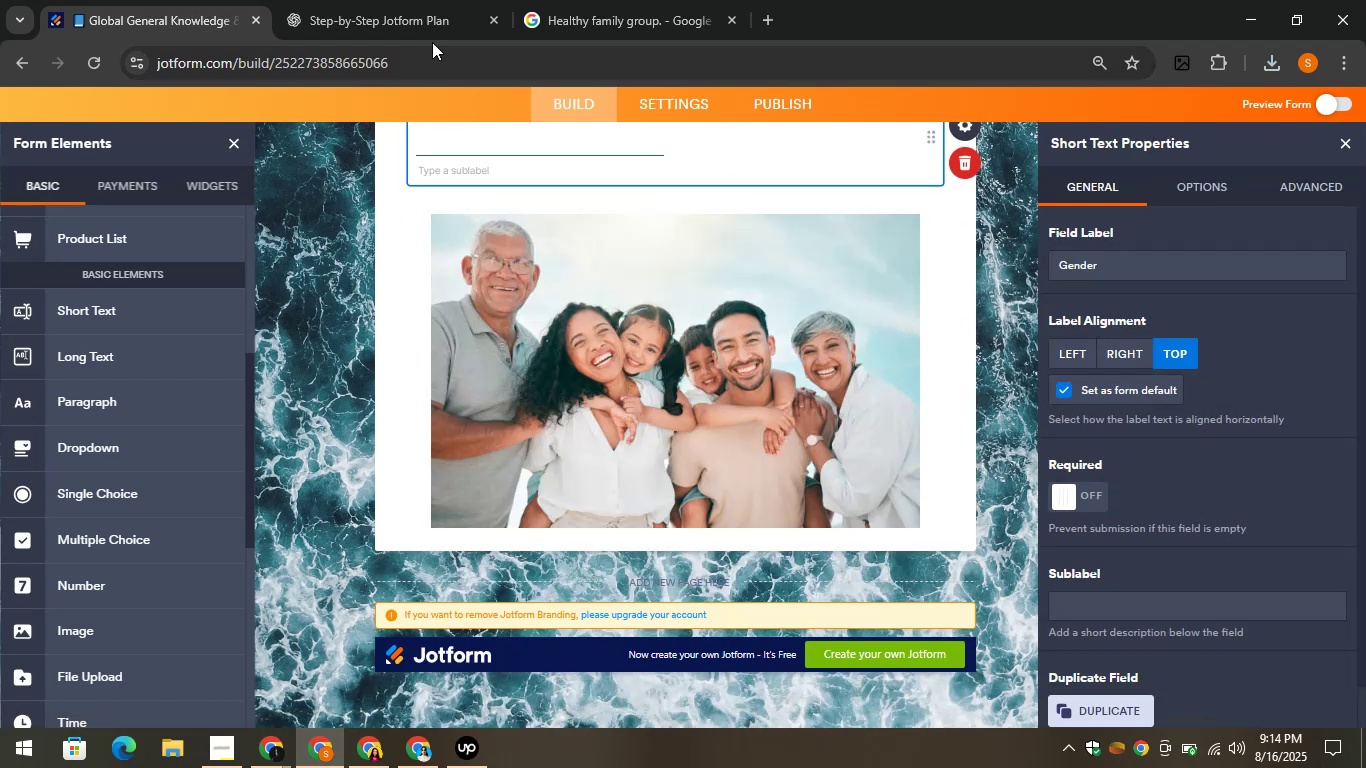 
left_click([344, 0])
 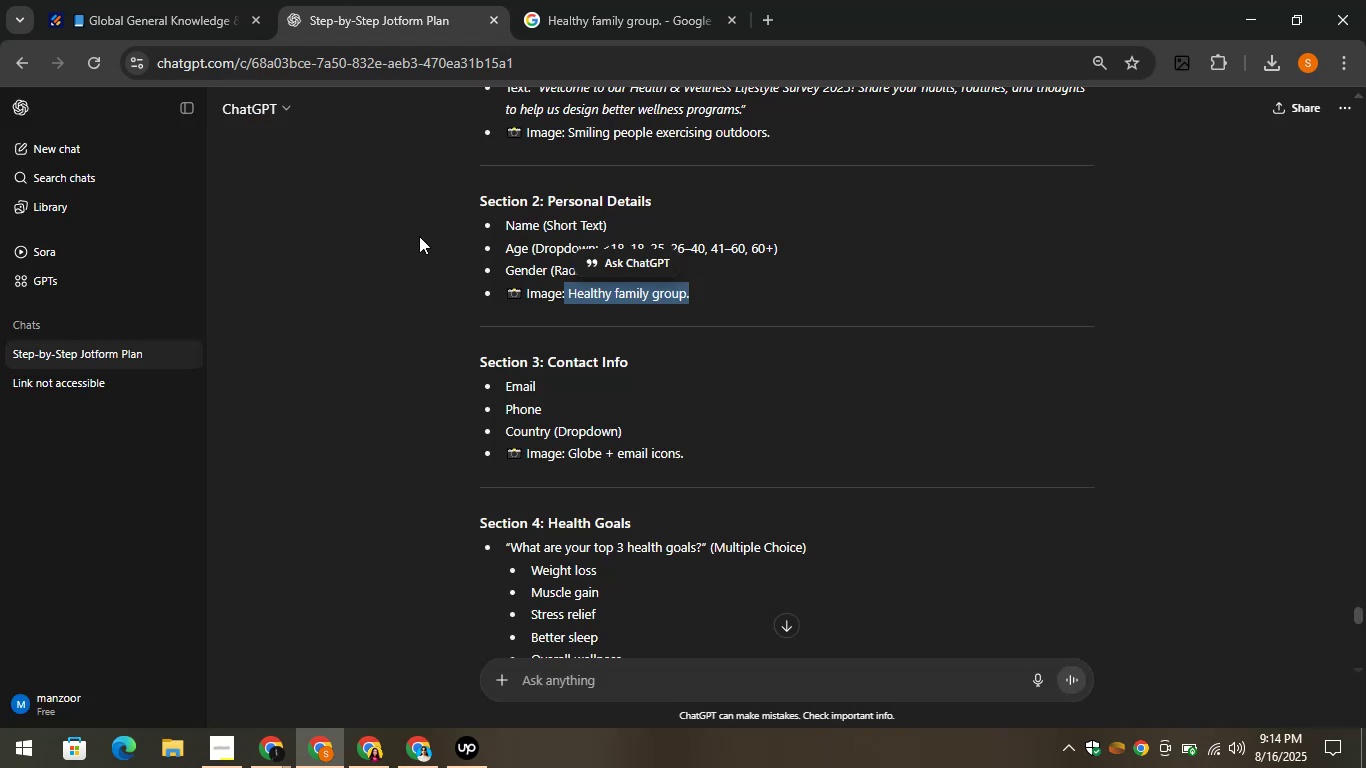 
scroll: coordinate [618, 335], scroll_direction: down, amount: 1.0
 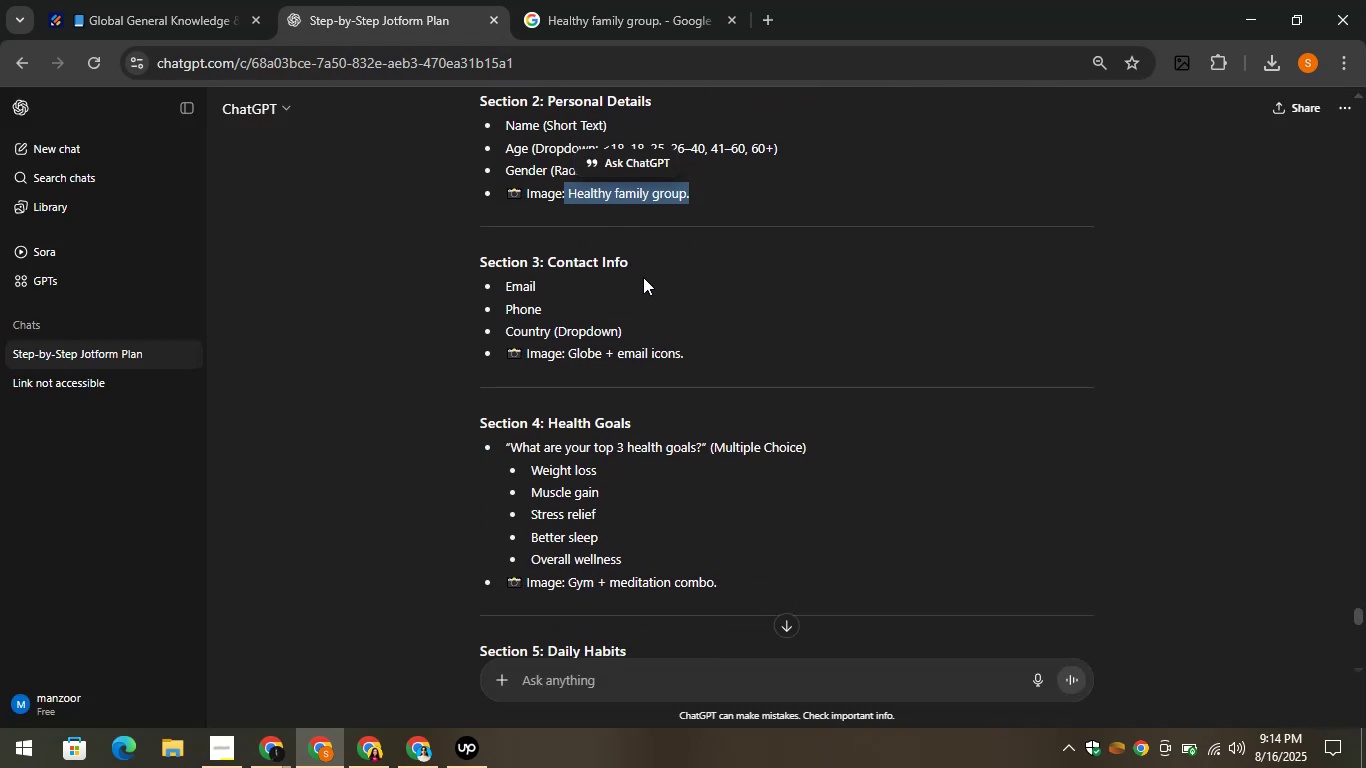 
left_click_drag(start_coordinate=[645, 258], to_coordinate=[548, 248])
 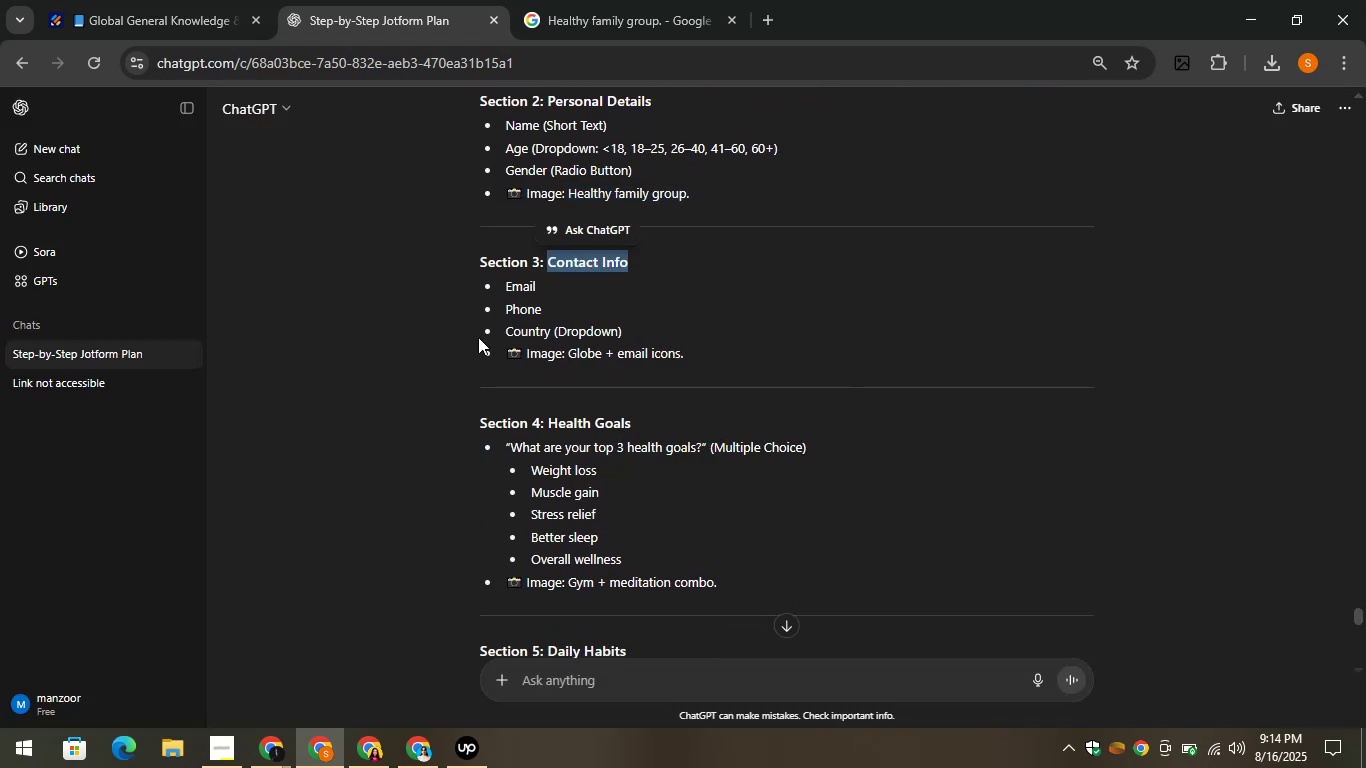 
left_click([142, 0])
 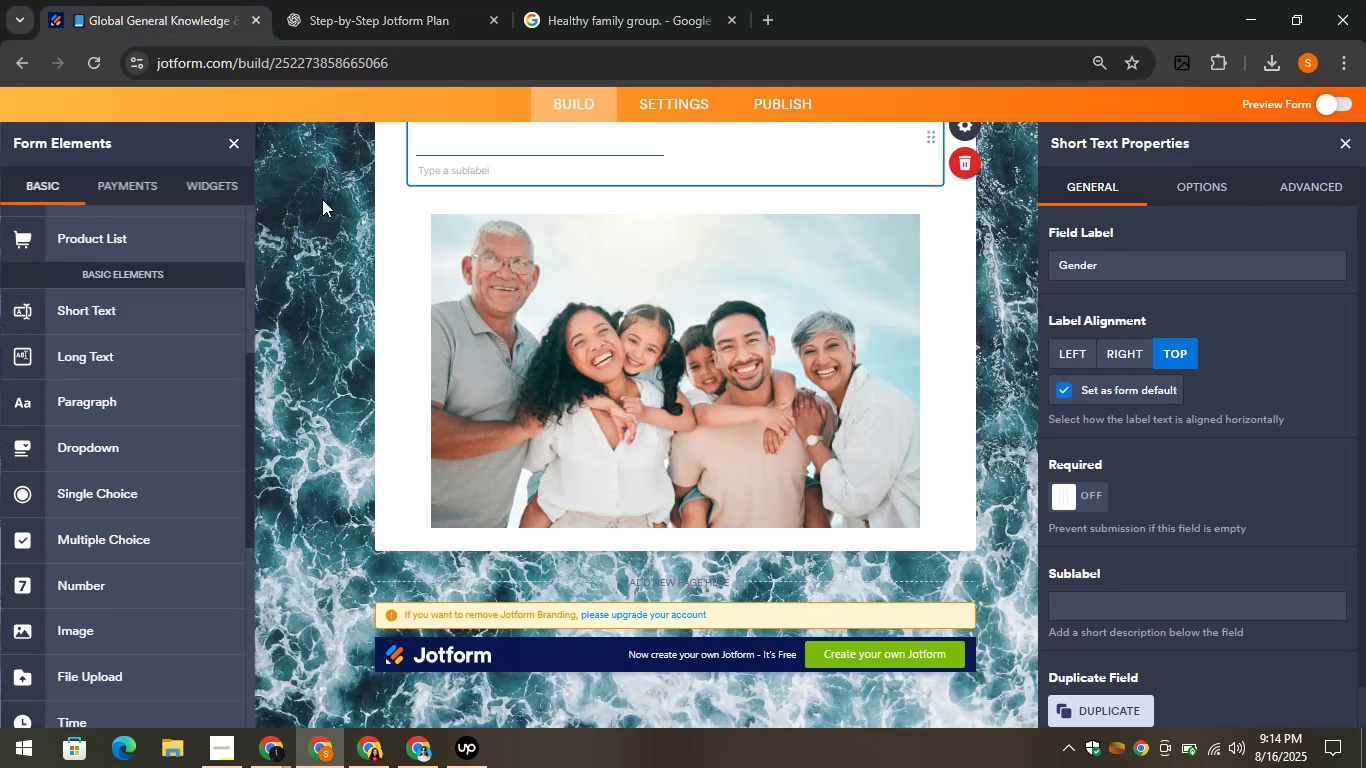 
scroll: coordinate [464, 273], scroll_direction: down, amount: 1.0
 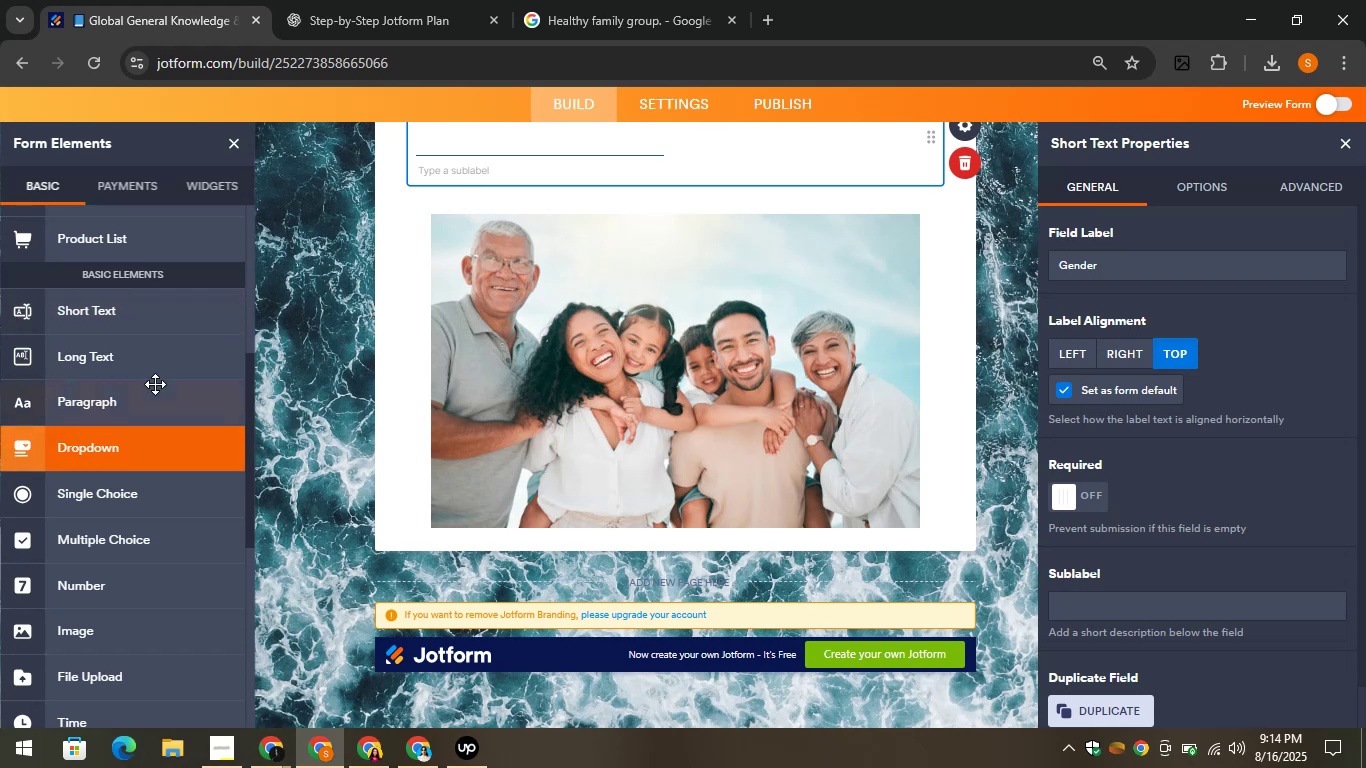 
wait(5.41)
 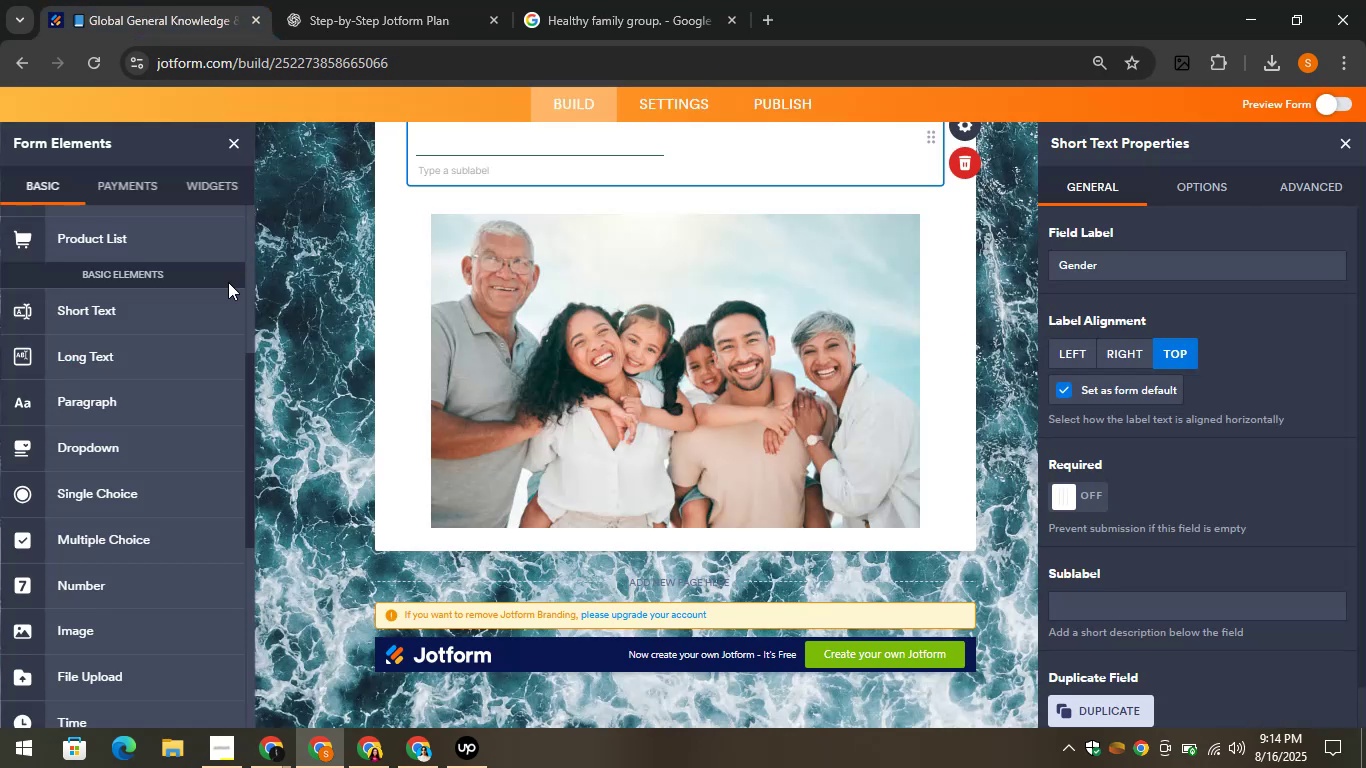 
left_click([320, 10])
 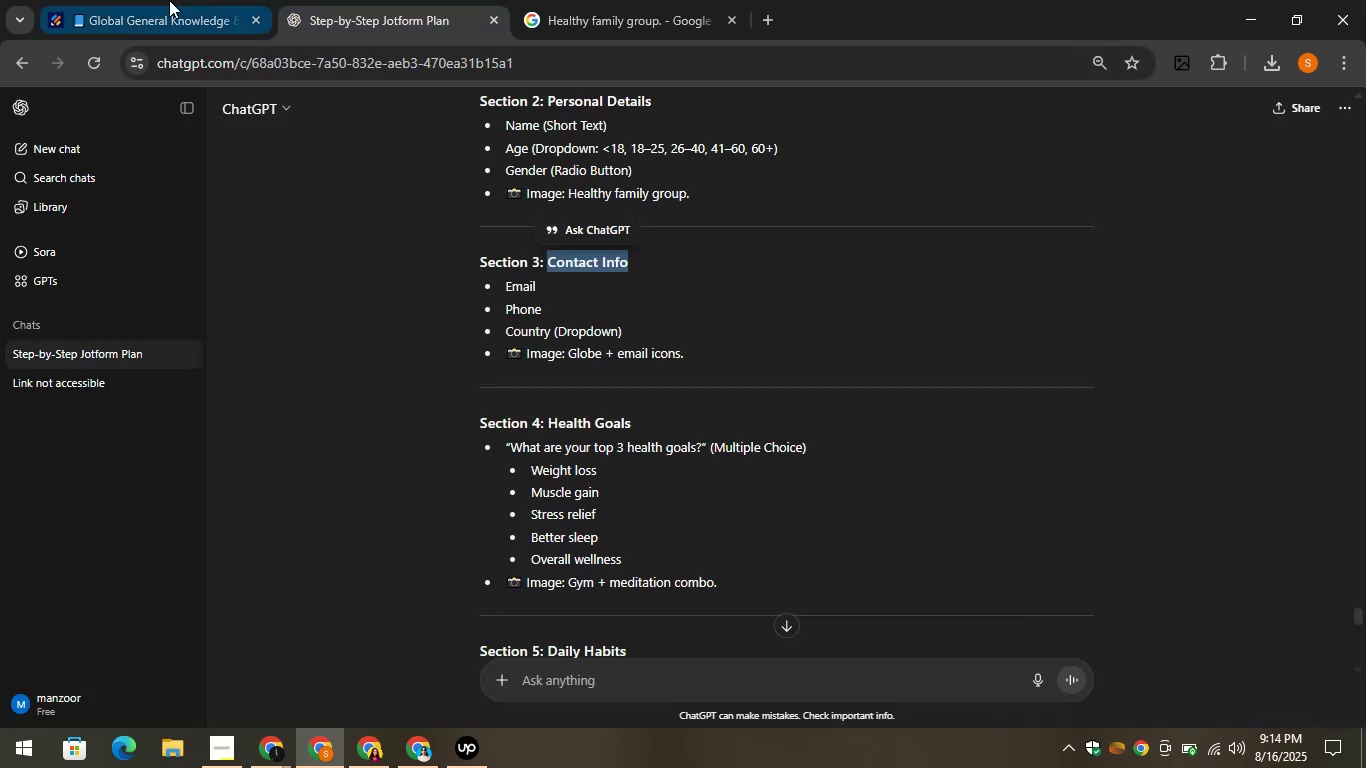 
left_click([114, 2])
 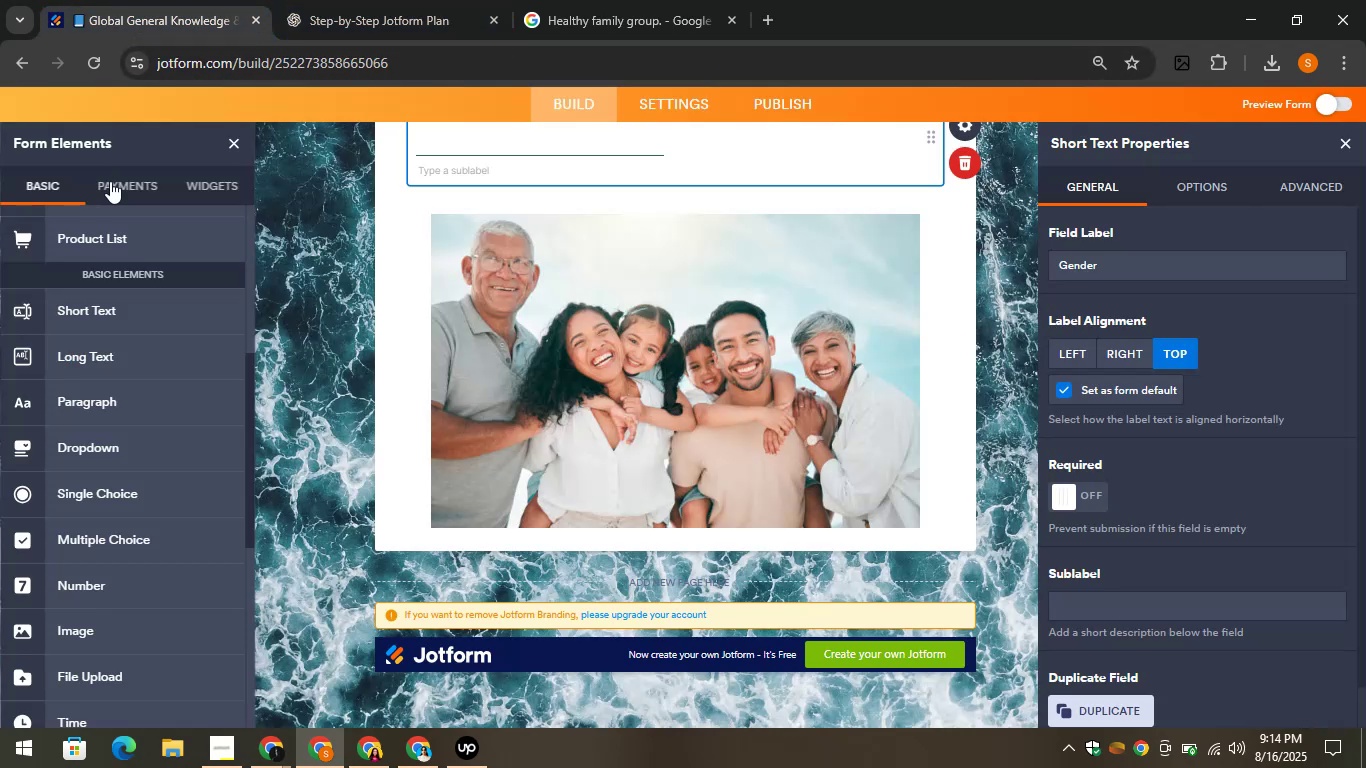 
scroll: coordinate [131, 275], scroll_direction: up, amount: 8.0
 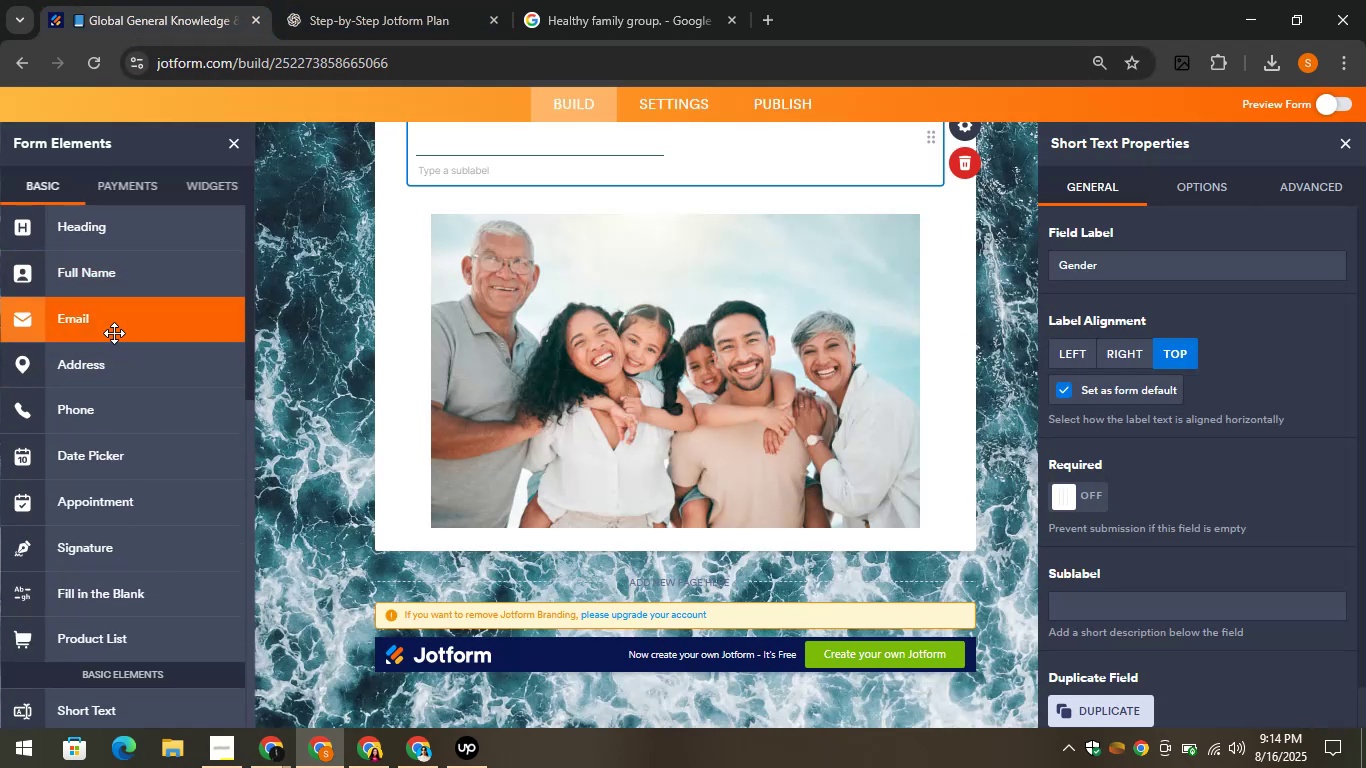 
left_click([112, 324])
 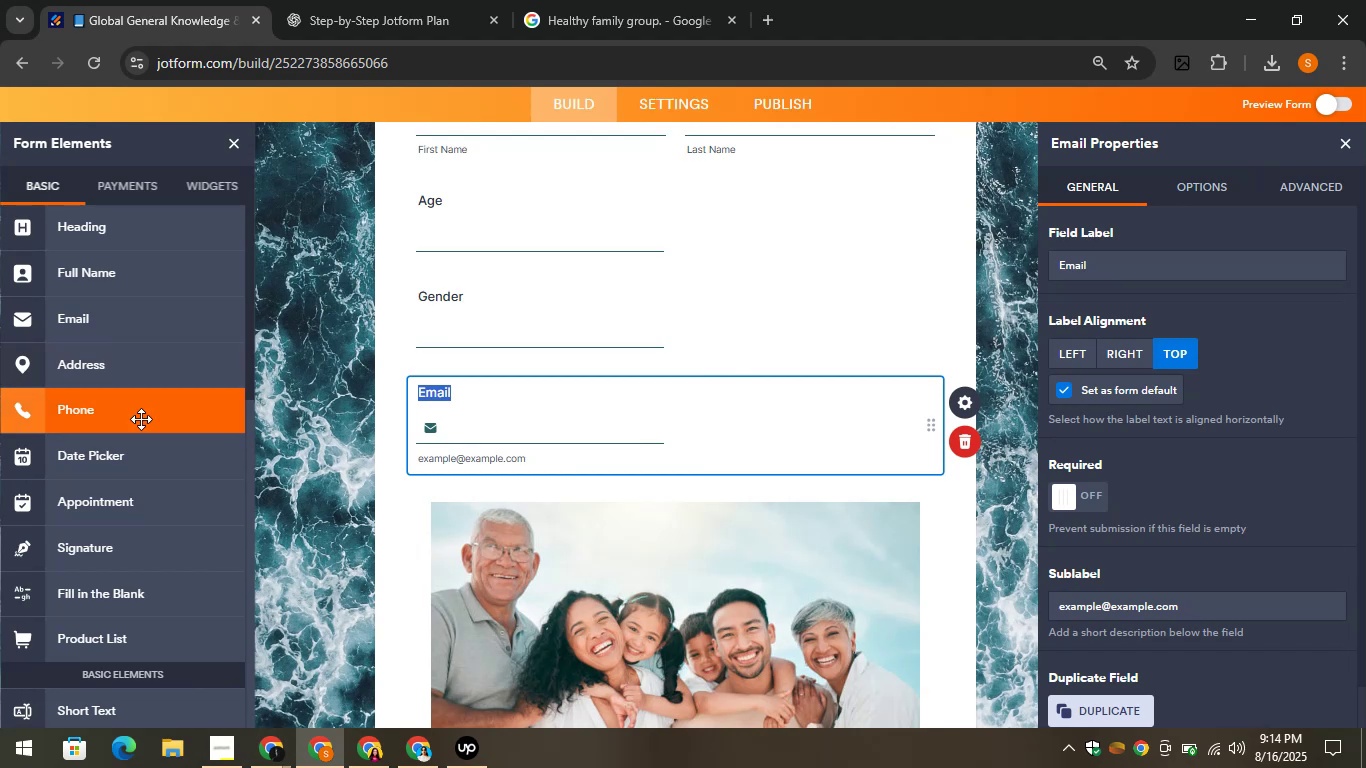 
left_click_drag(start_coordinate=[592, 419], to_coordinate=[590, 470])
 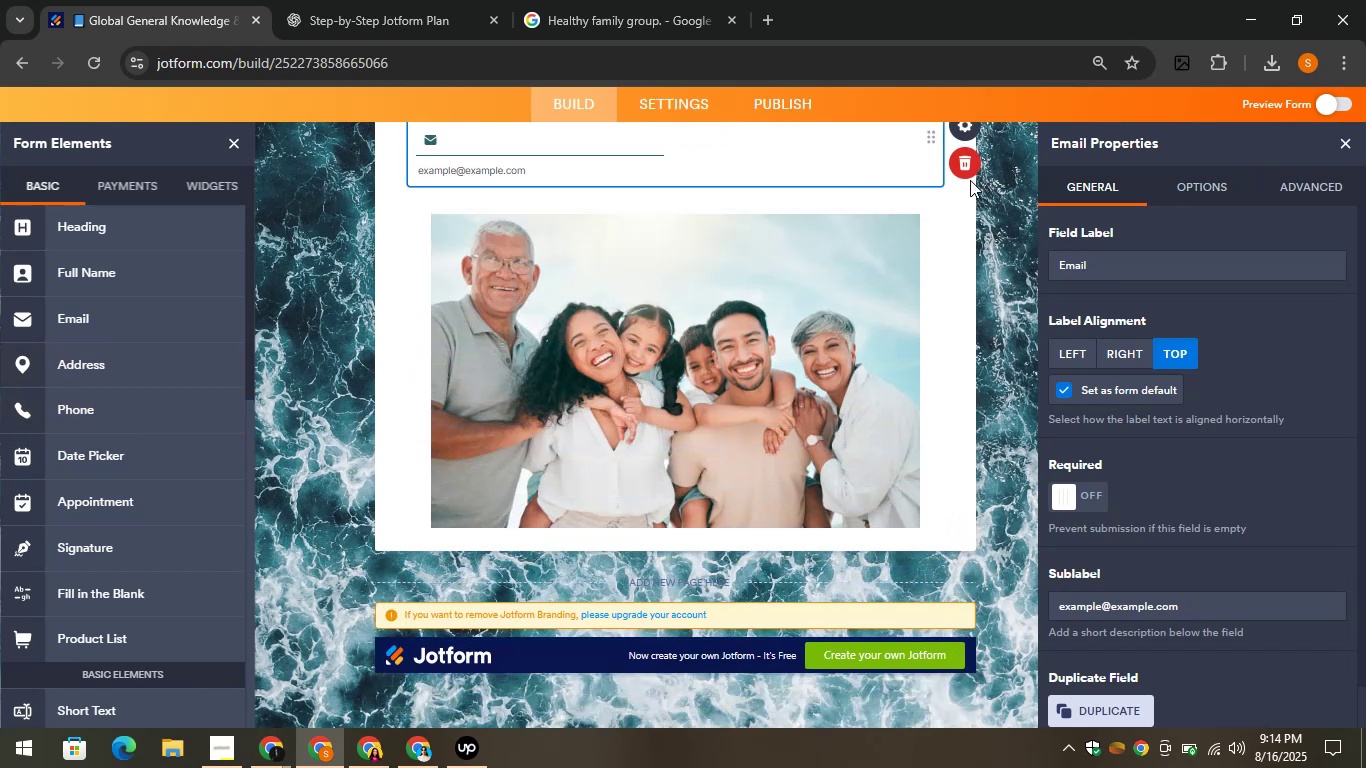 
left_click([972, 165])
 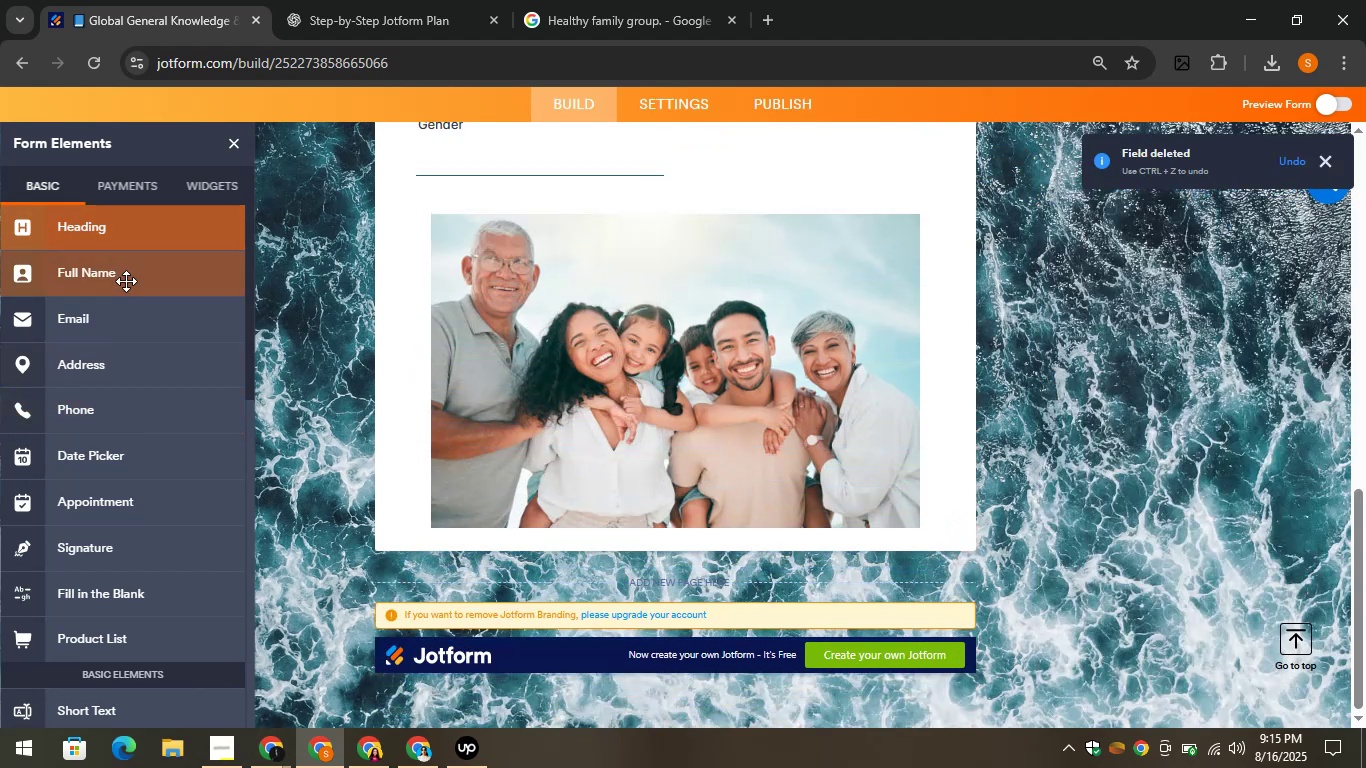 
left_click_drag(start_coordinate=[123, 331], to_coordinate=[576, 567])
 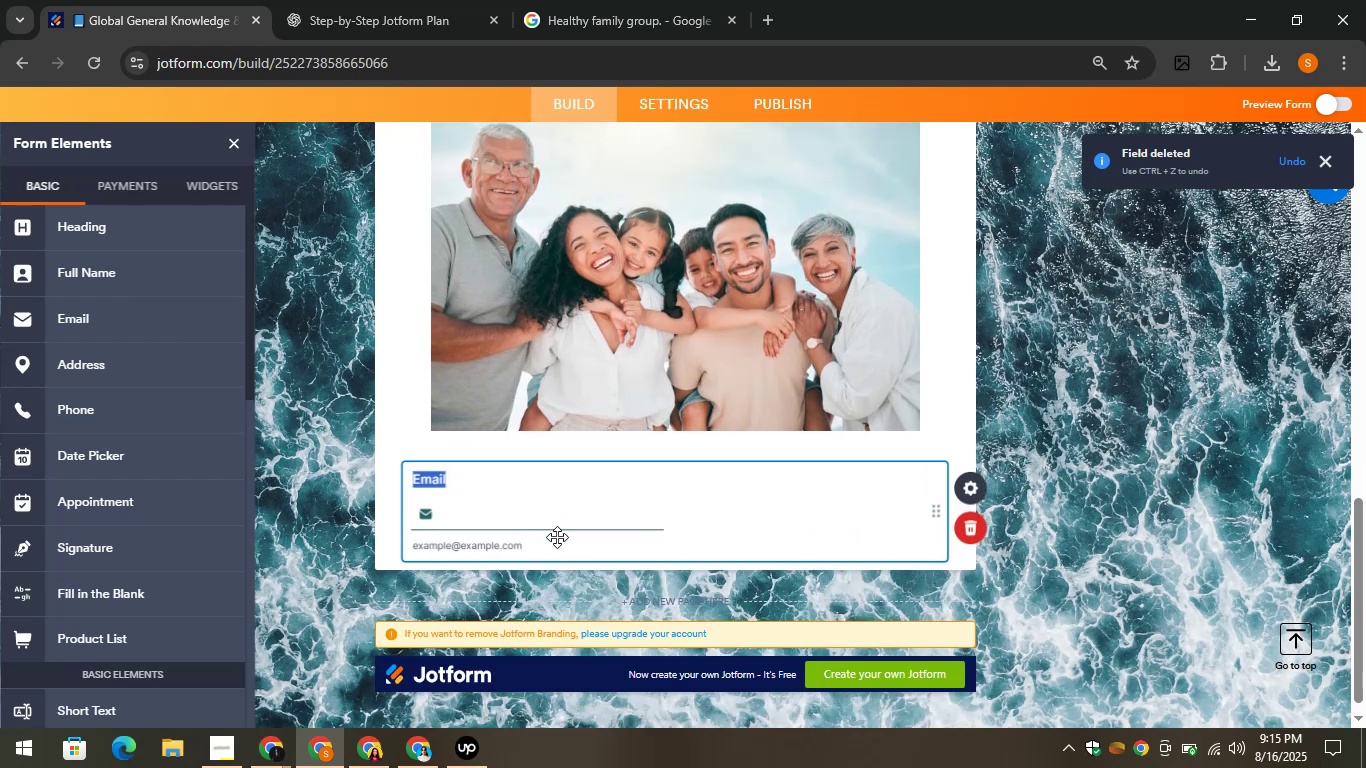 
scroll: coordinate [509, 405], scroll_direction: down, amount: 2.0
 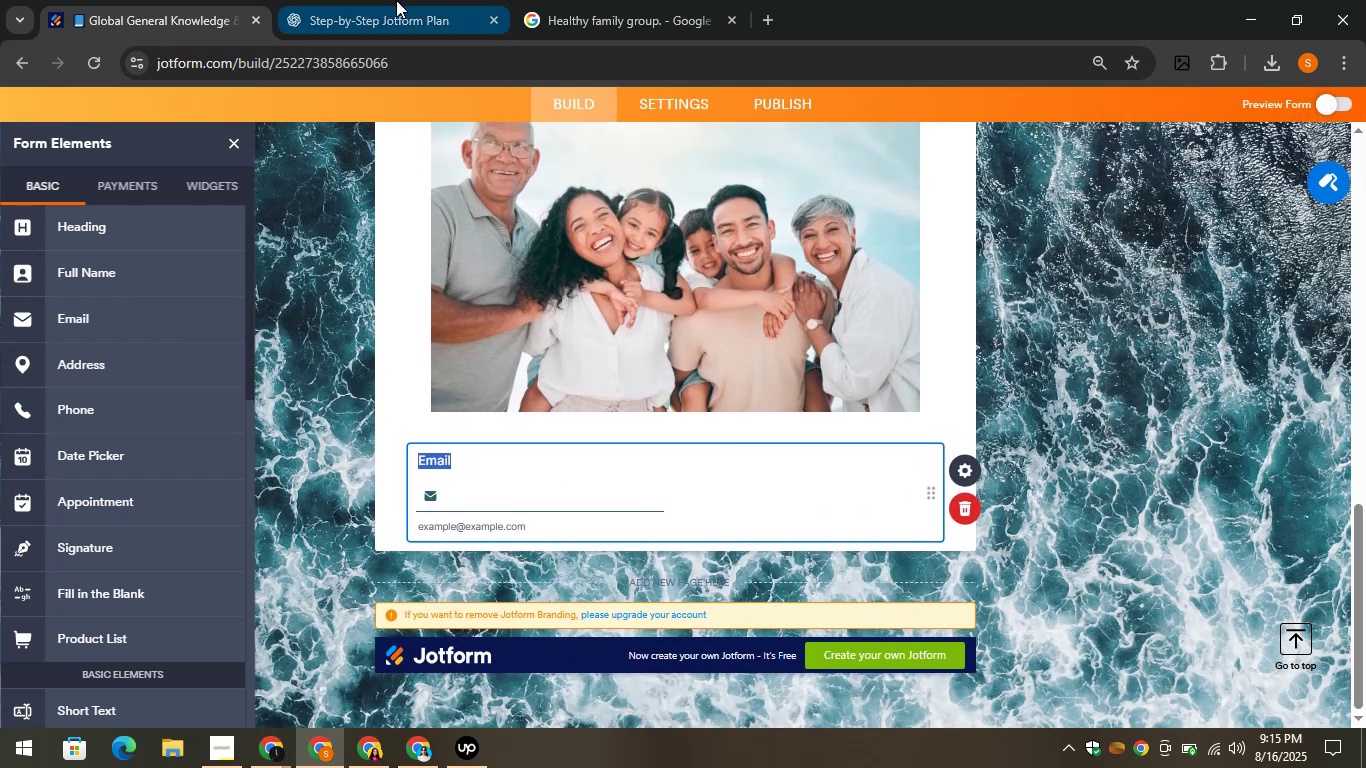 
left_click([395, 0])
 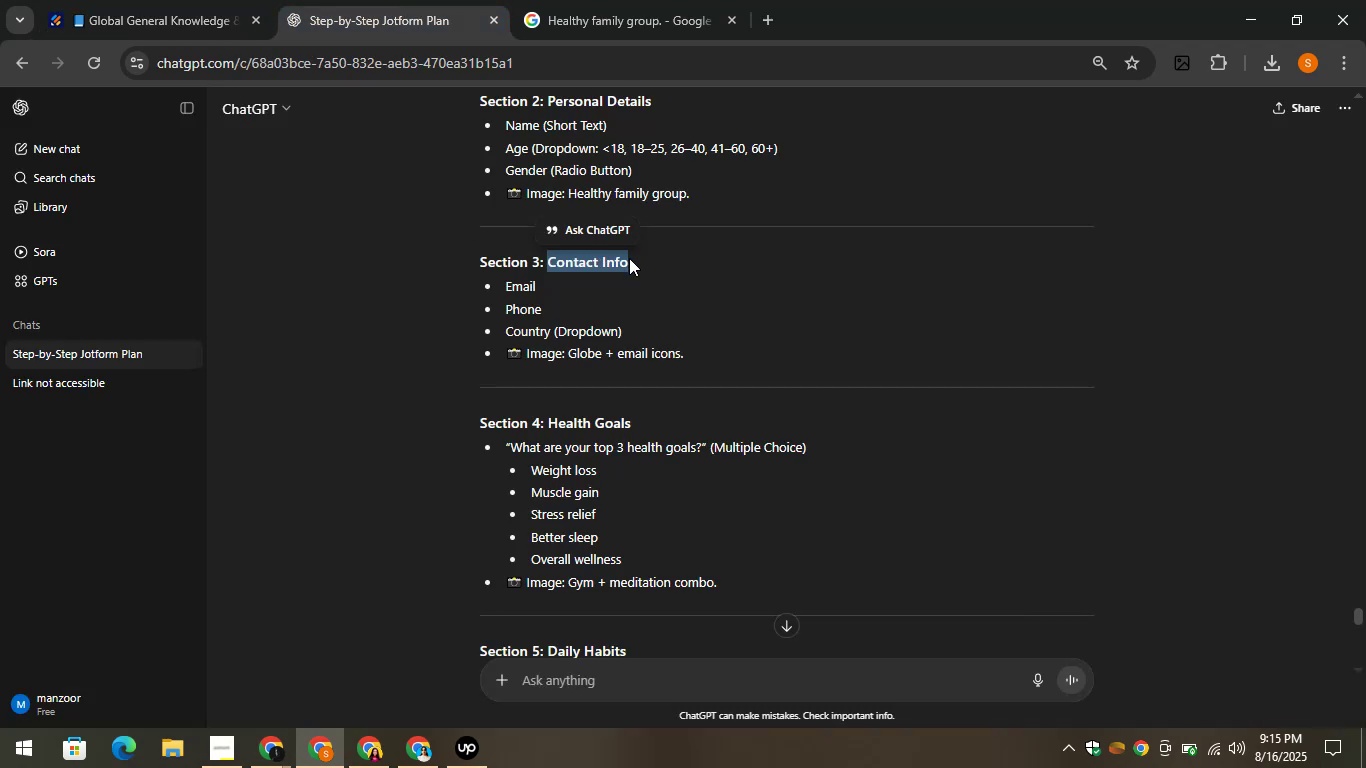 
right_click([597, 257])
 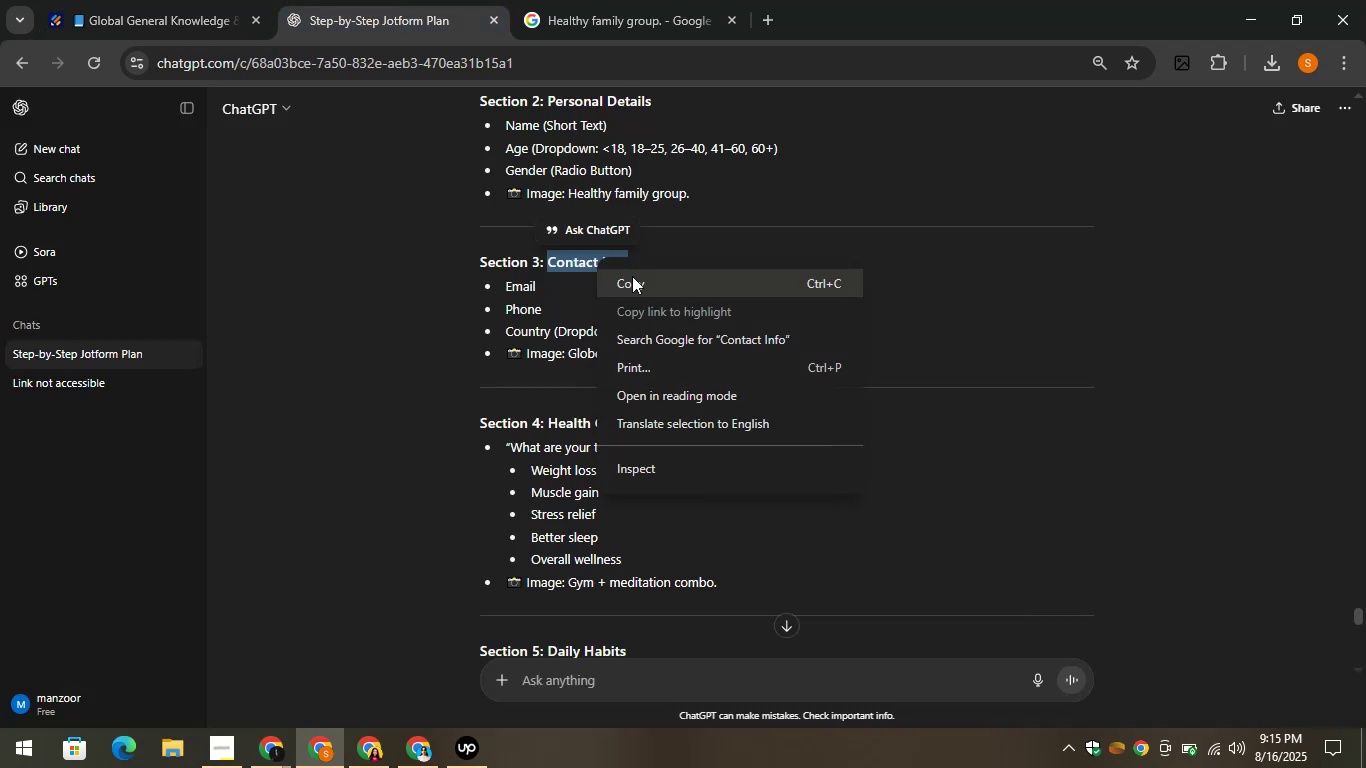 
left_click([635, 277])
 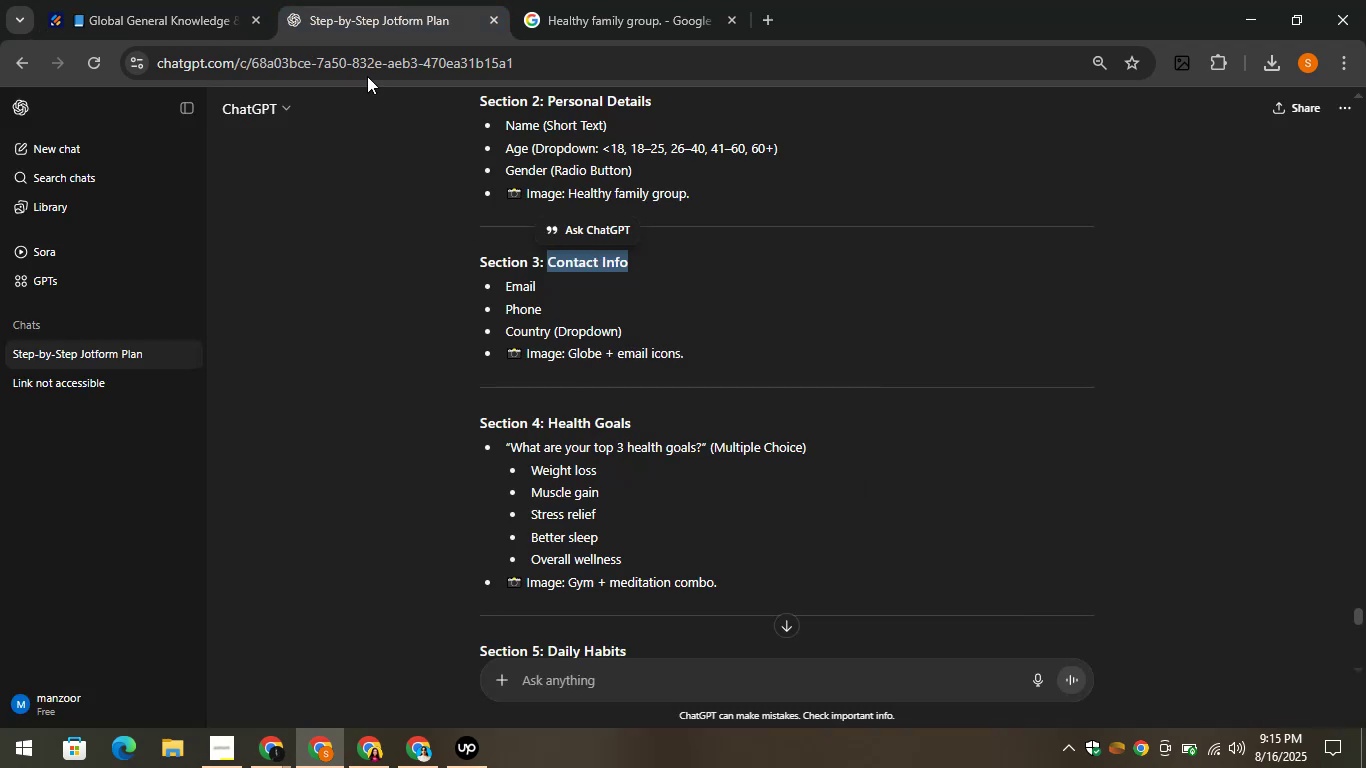 
left_click([61, 0])
 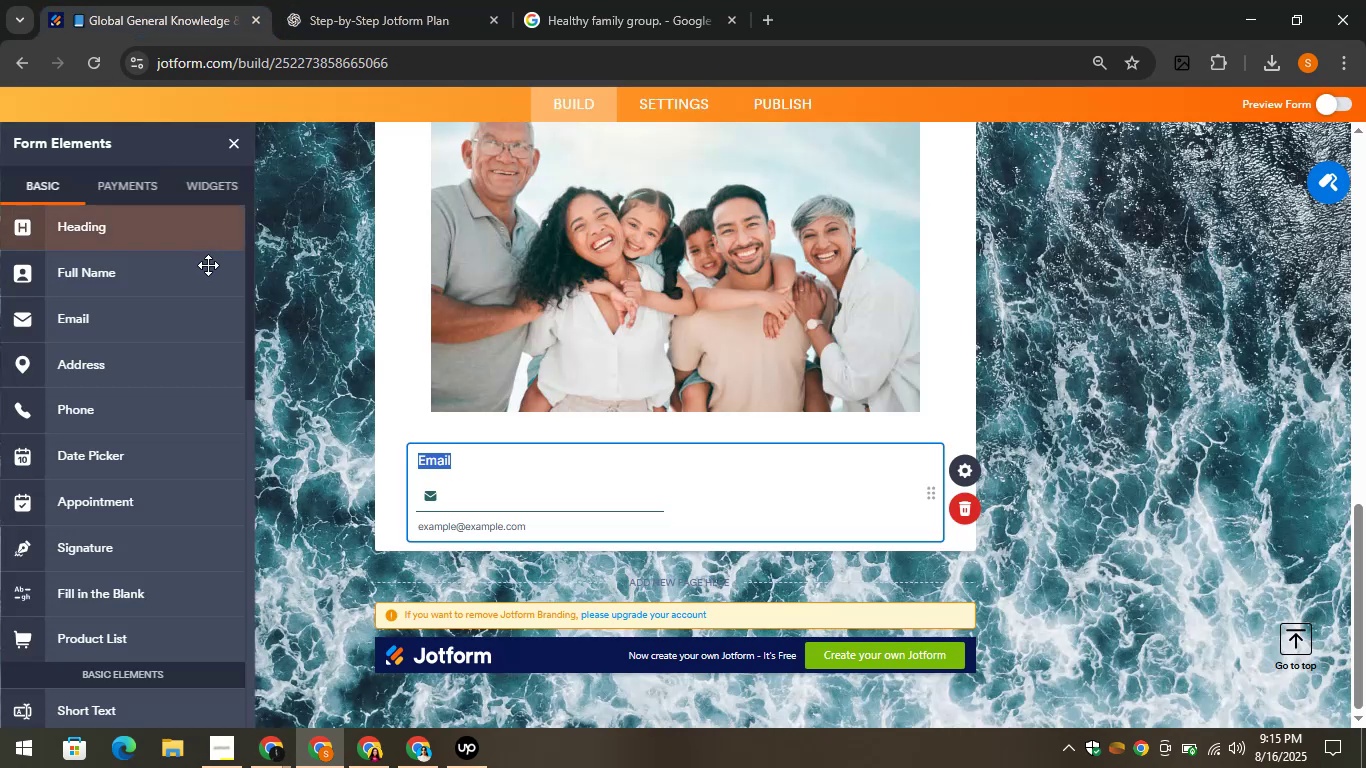 
scroll: coordinate [196, 250], scroll_direction: up, amount: 4.0
 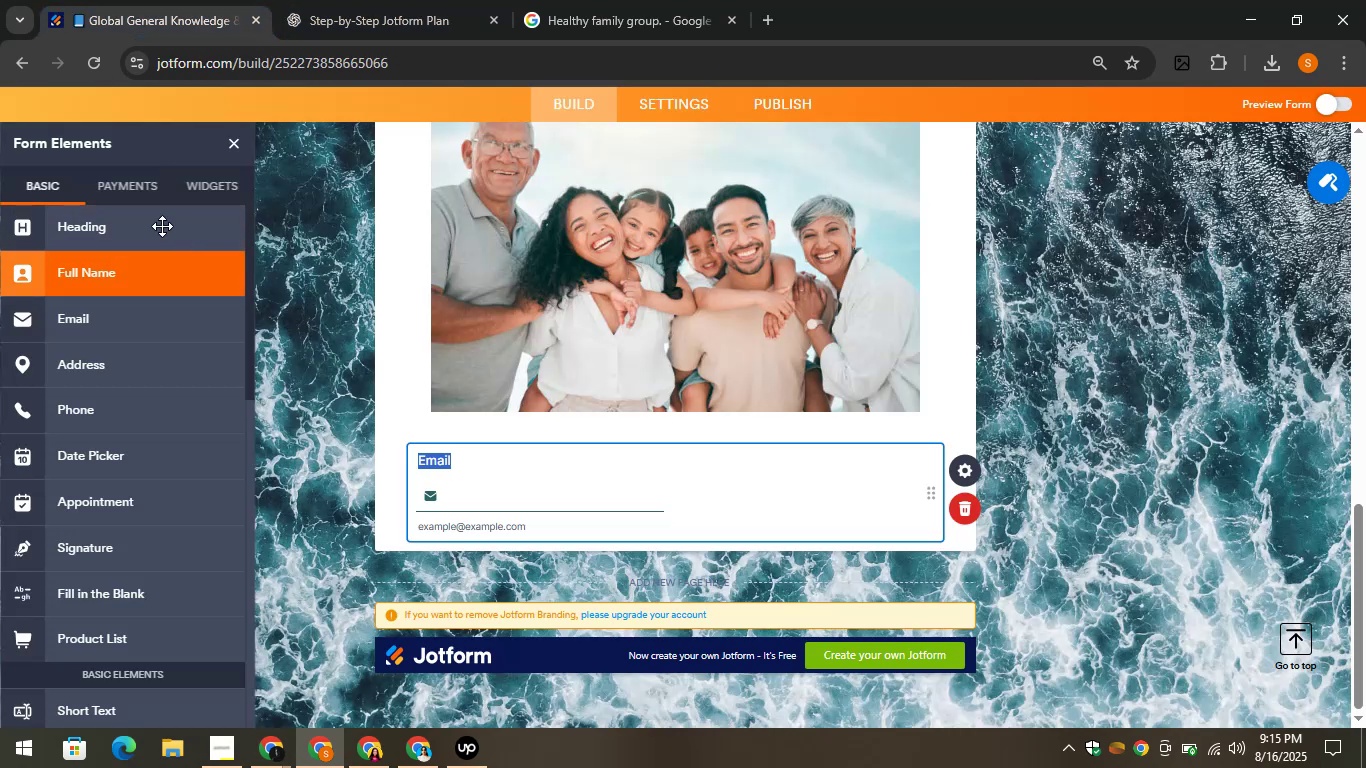 
left_click_drag(start_coordinate=[146, 216], to_coordinate=[545, 429])
 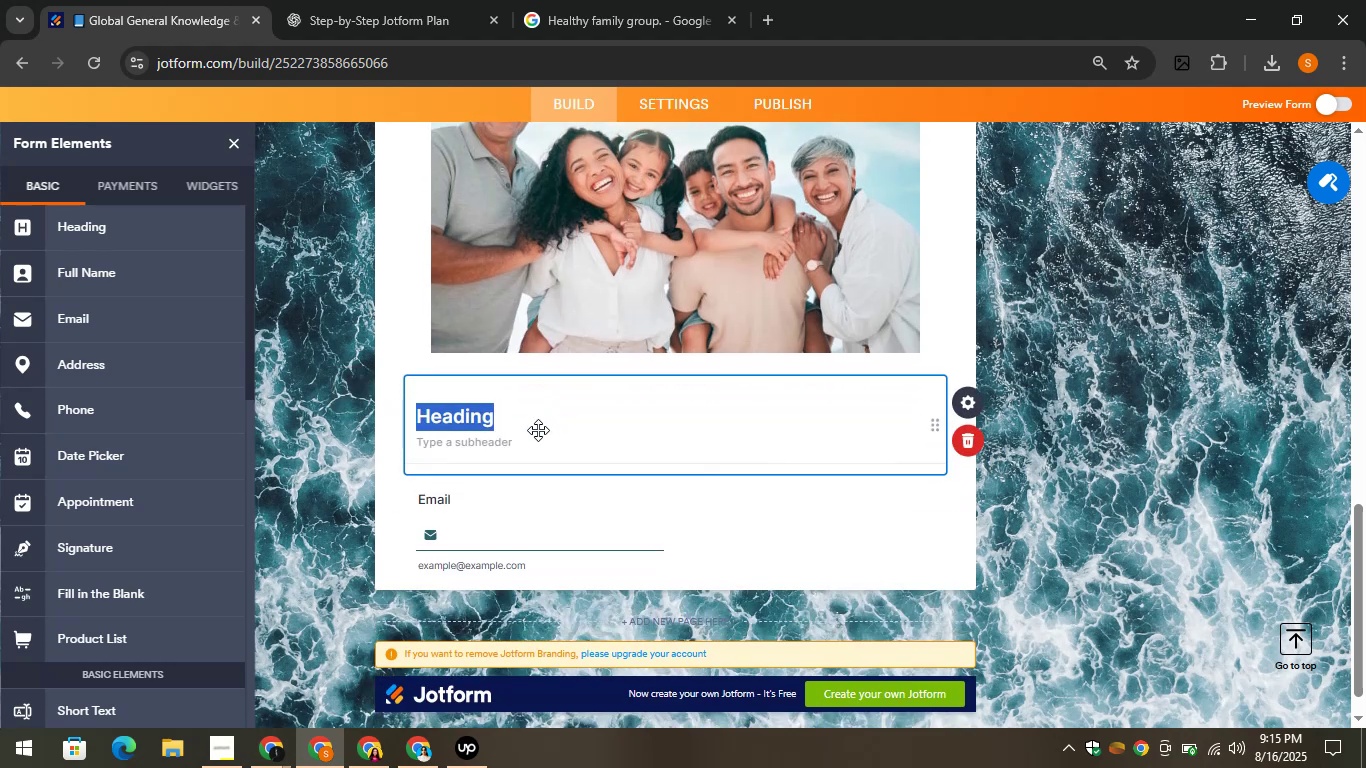 
key(Control+V)
 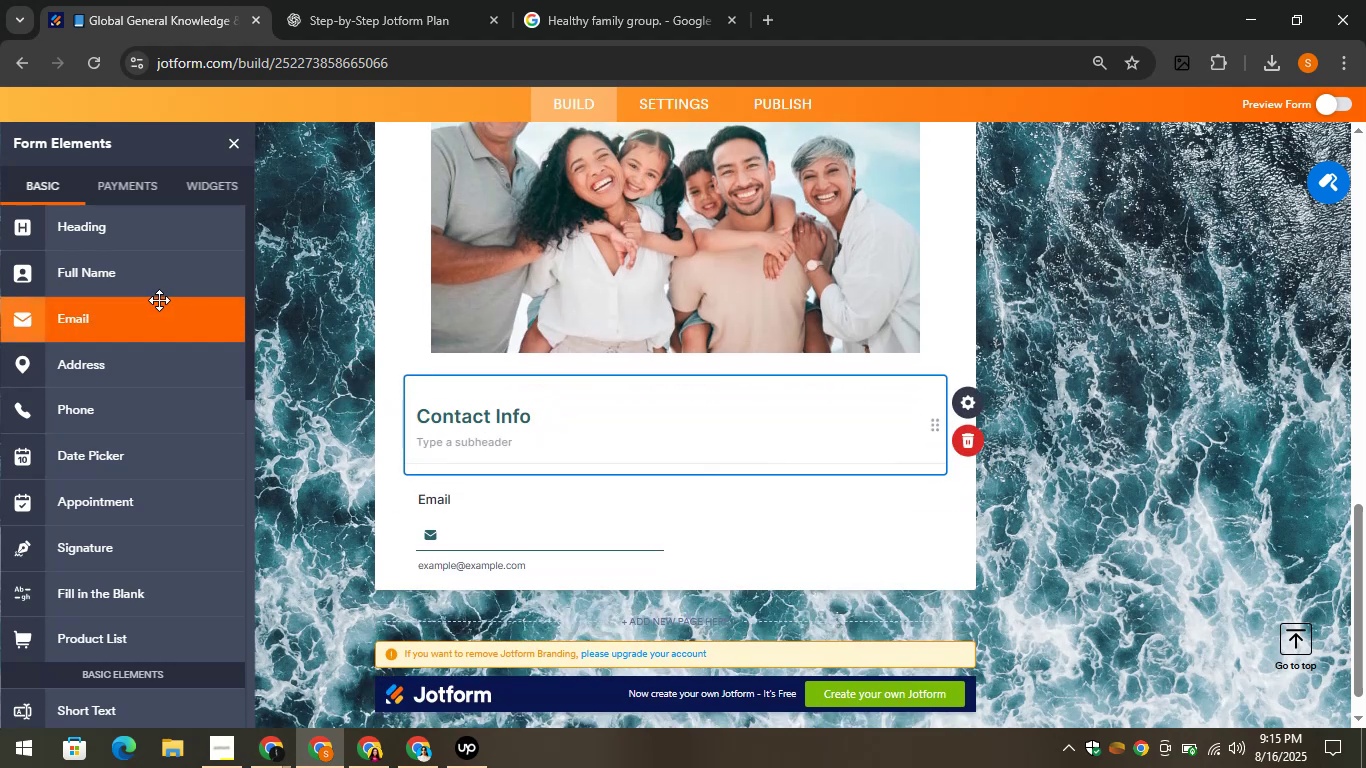 
left_click_drag(start_coordinate=[138, 413], to_coordinate=[494, 576])
 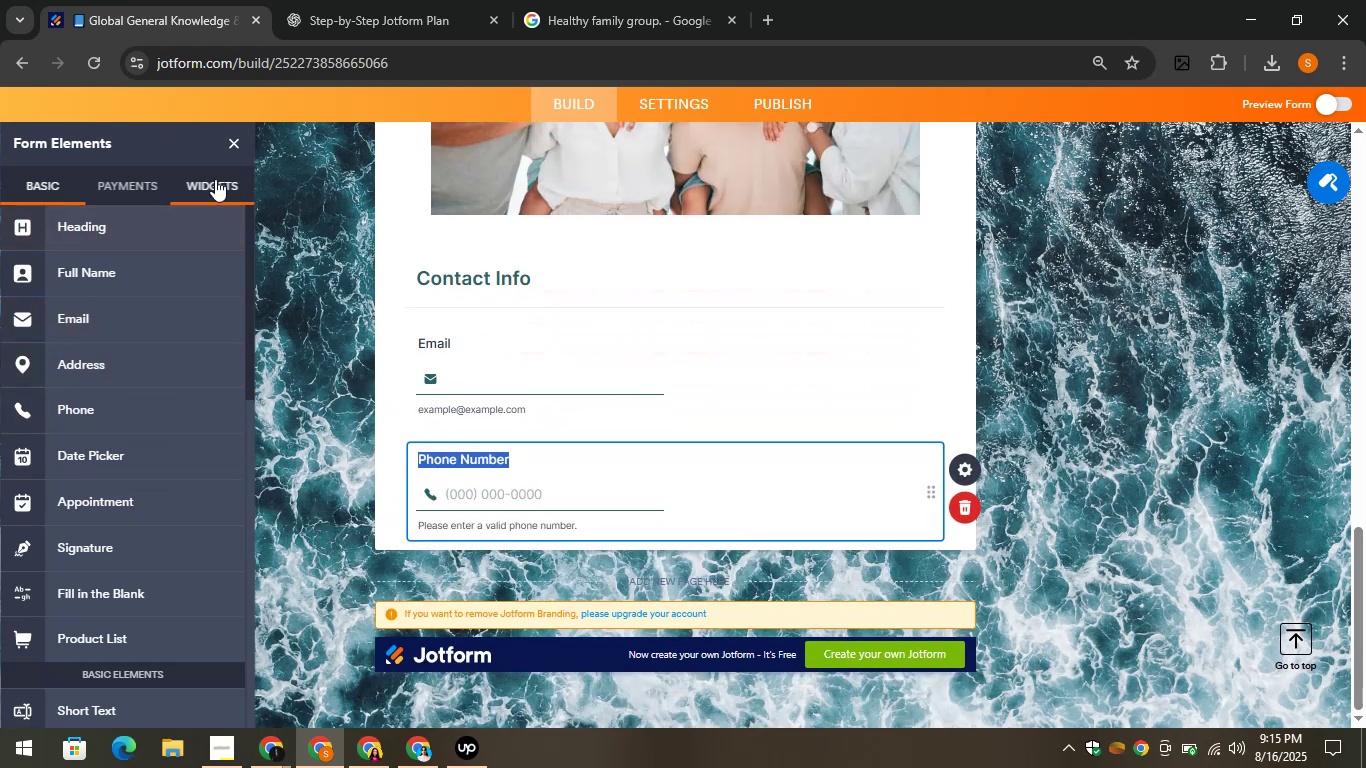 
left_click([110, 226])
 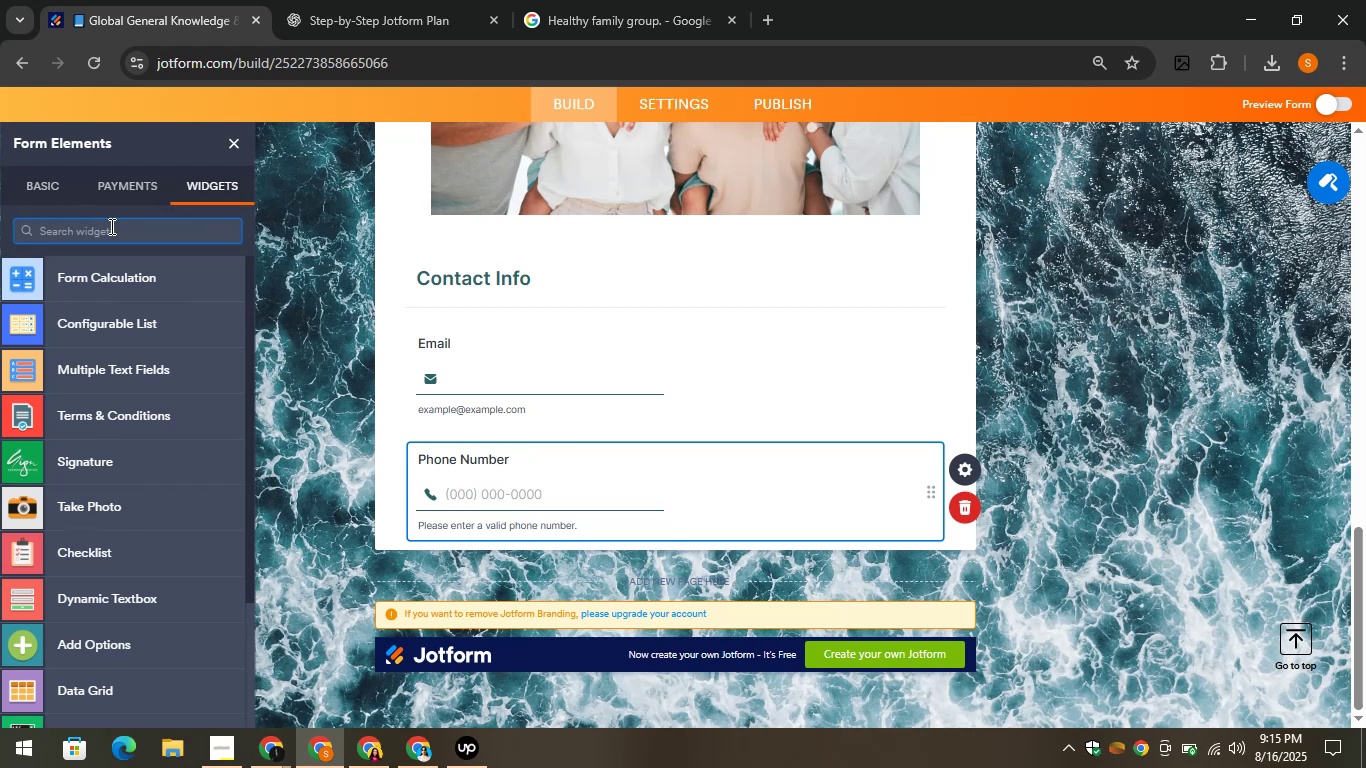 
type(Country)
 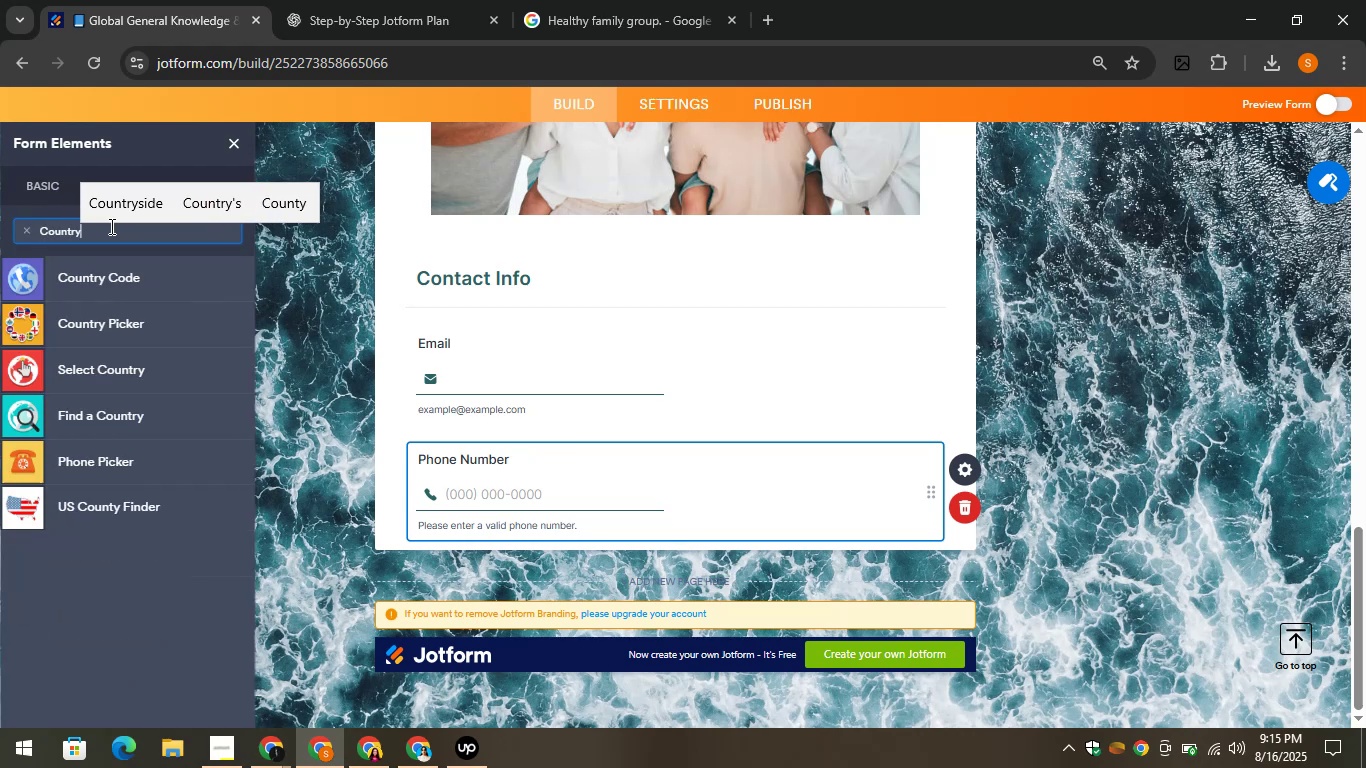 
key(Control+A)
 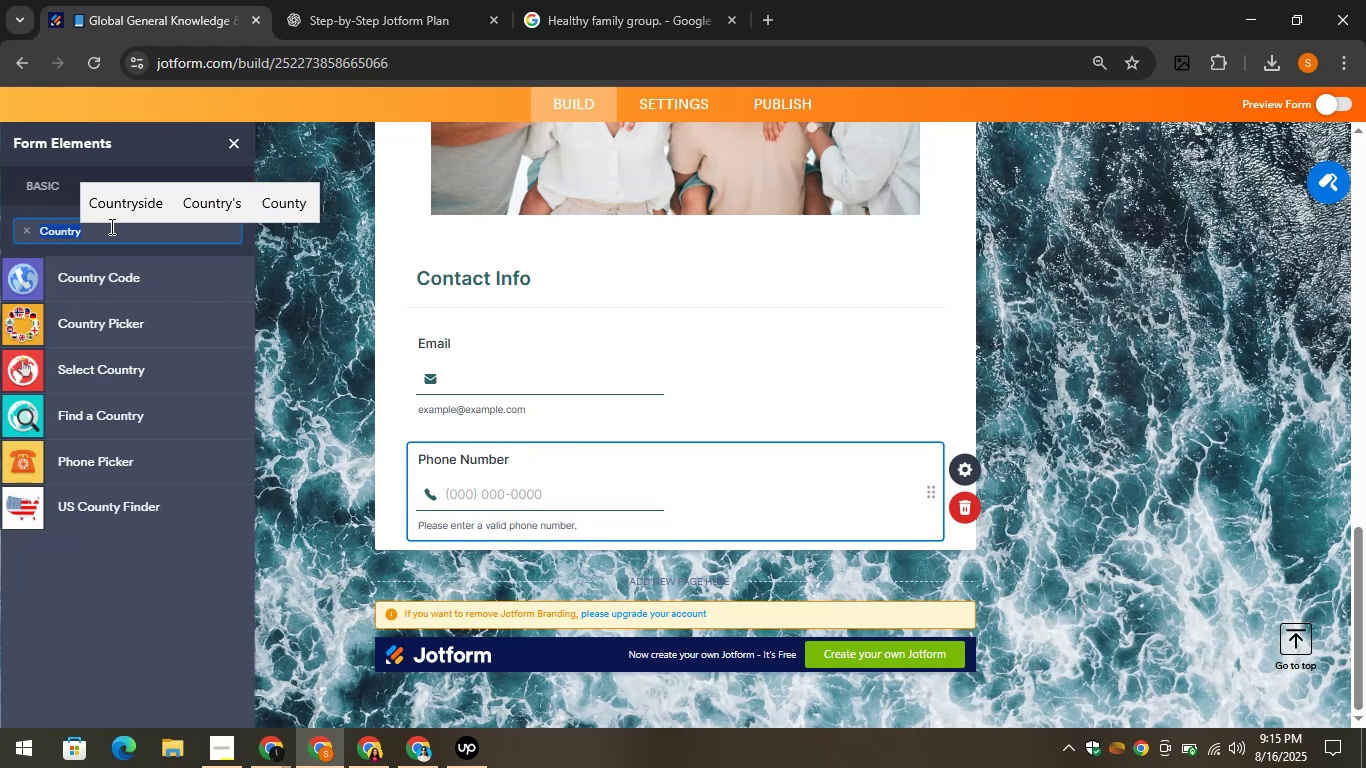 
key(Control+C)
 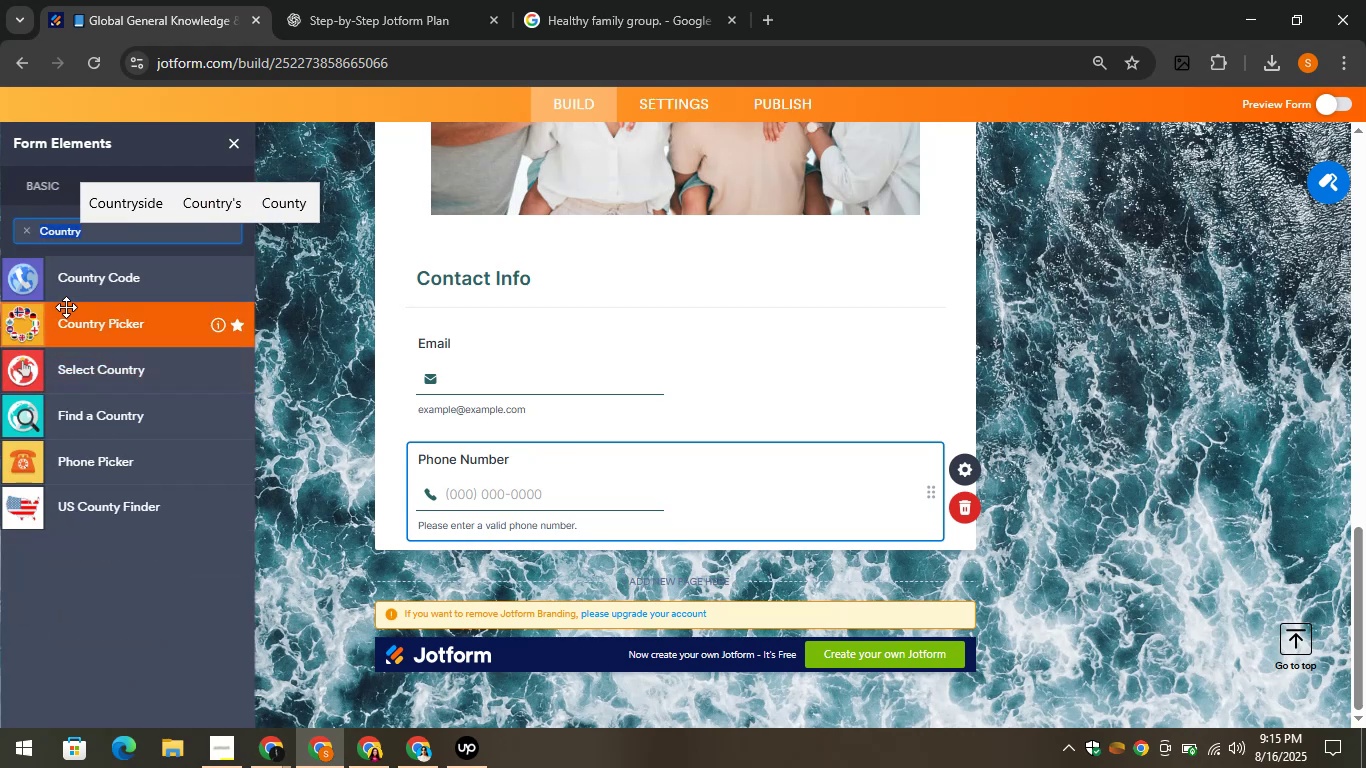 
left_click_drag(start_coordinate=[63, 332], to_coordinate=[469, 552])
 